 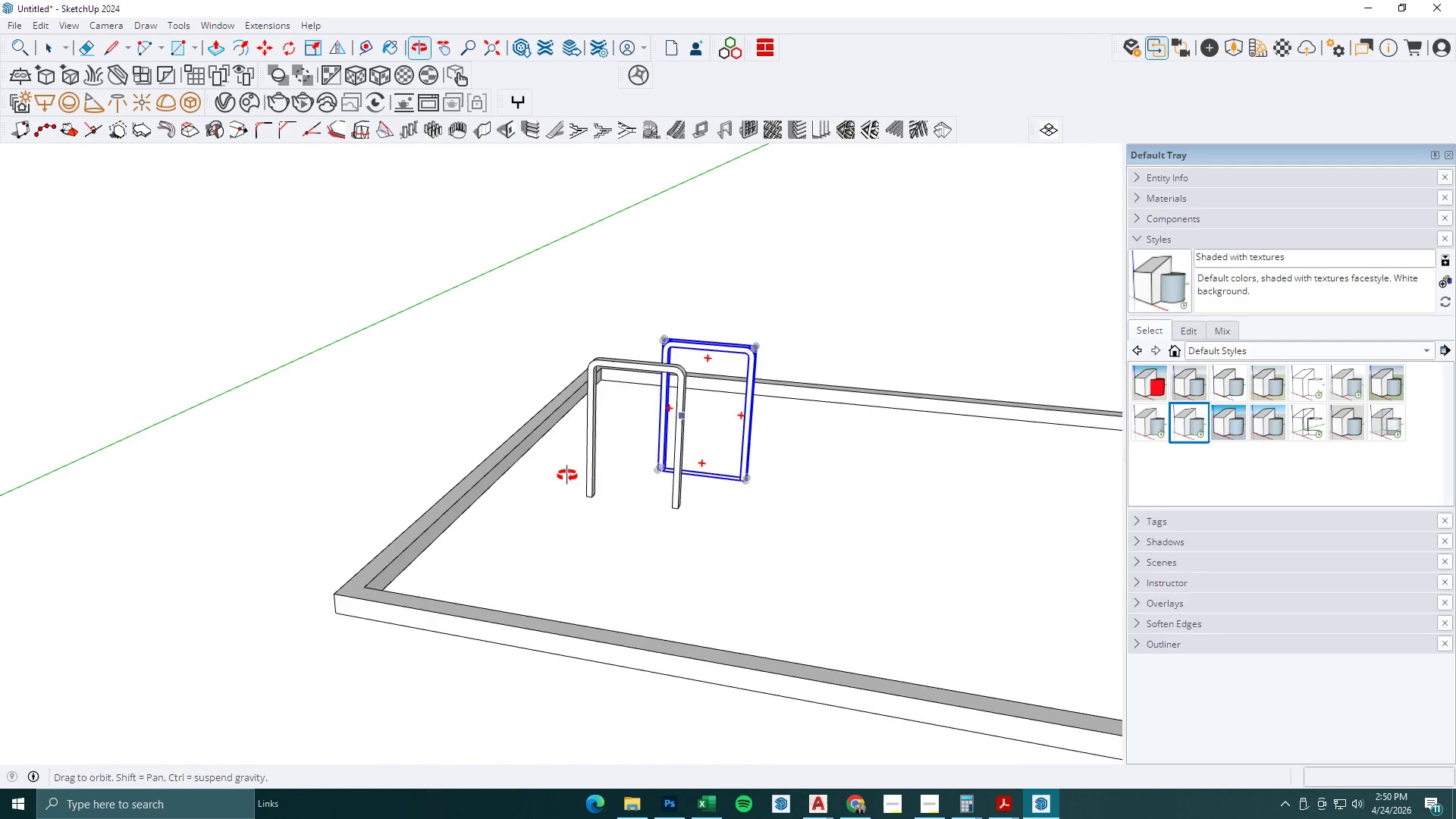 
key(T)
 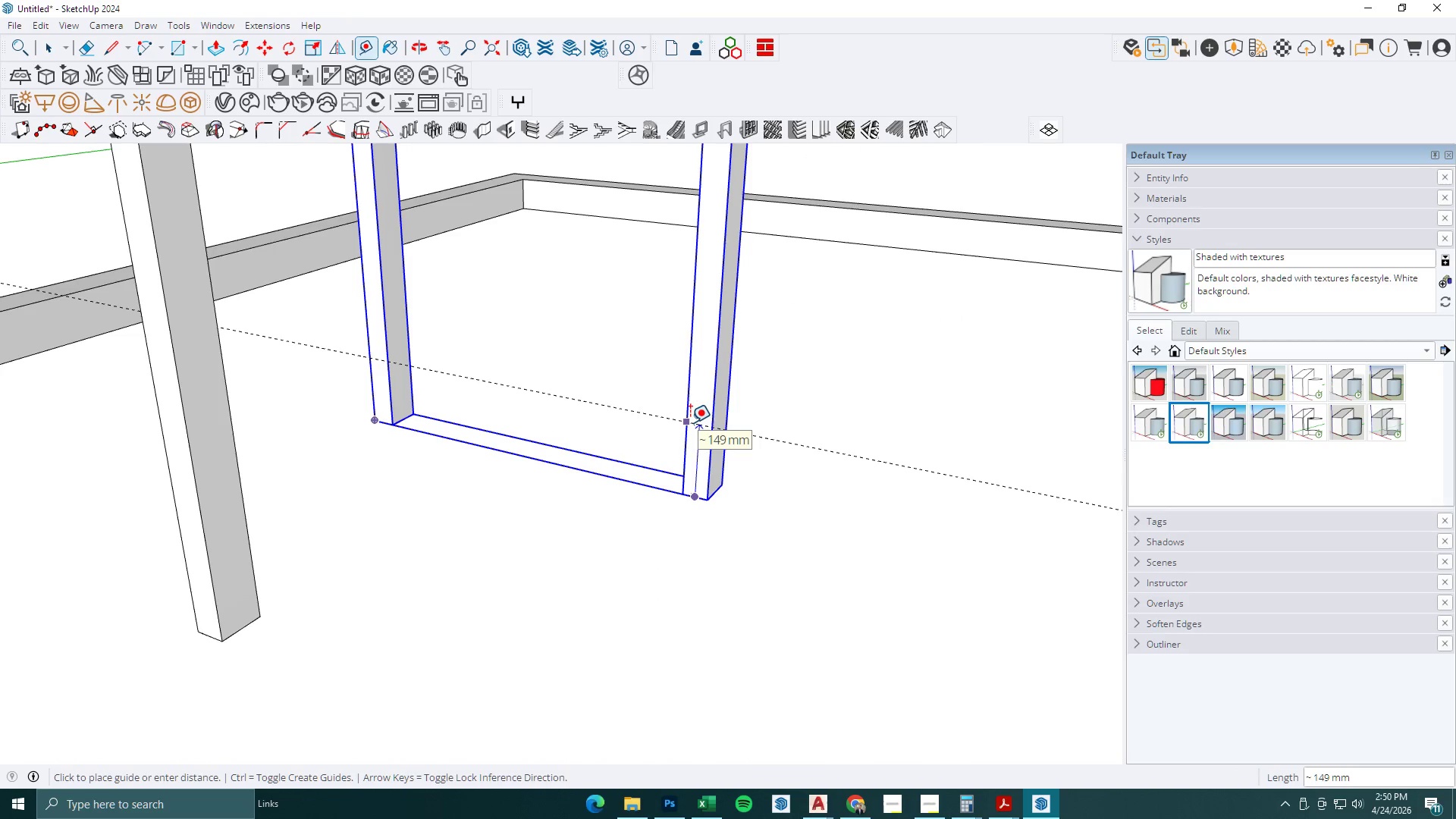 
scroll: coordinate [712, 501], scroll_direction: up, amount: 15.0
 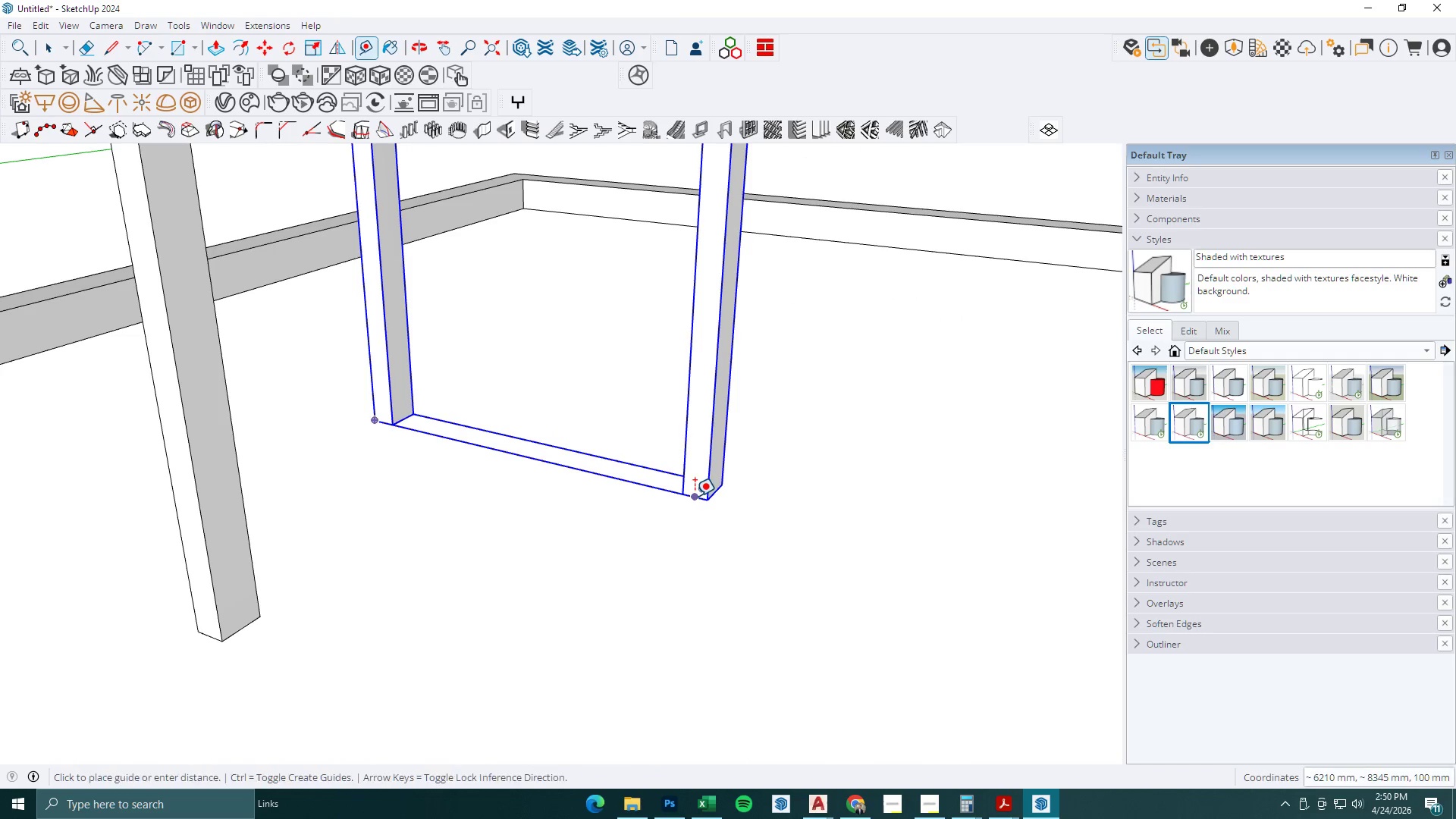 
key(Numpad1)
 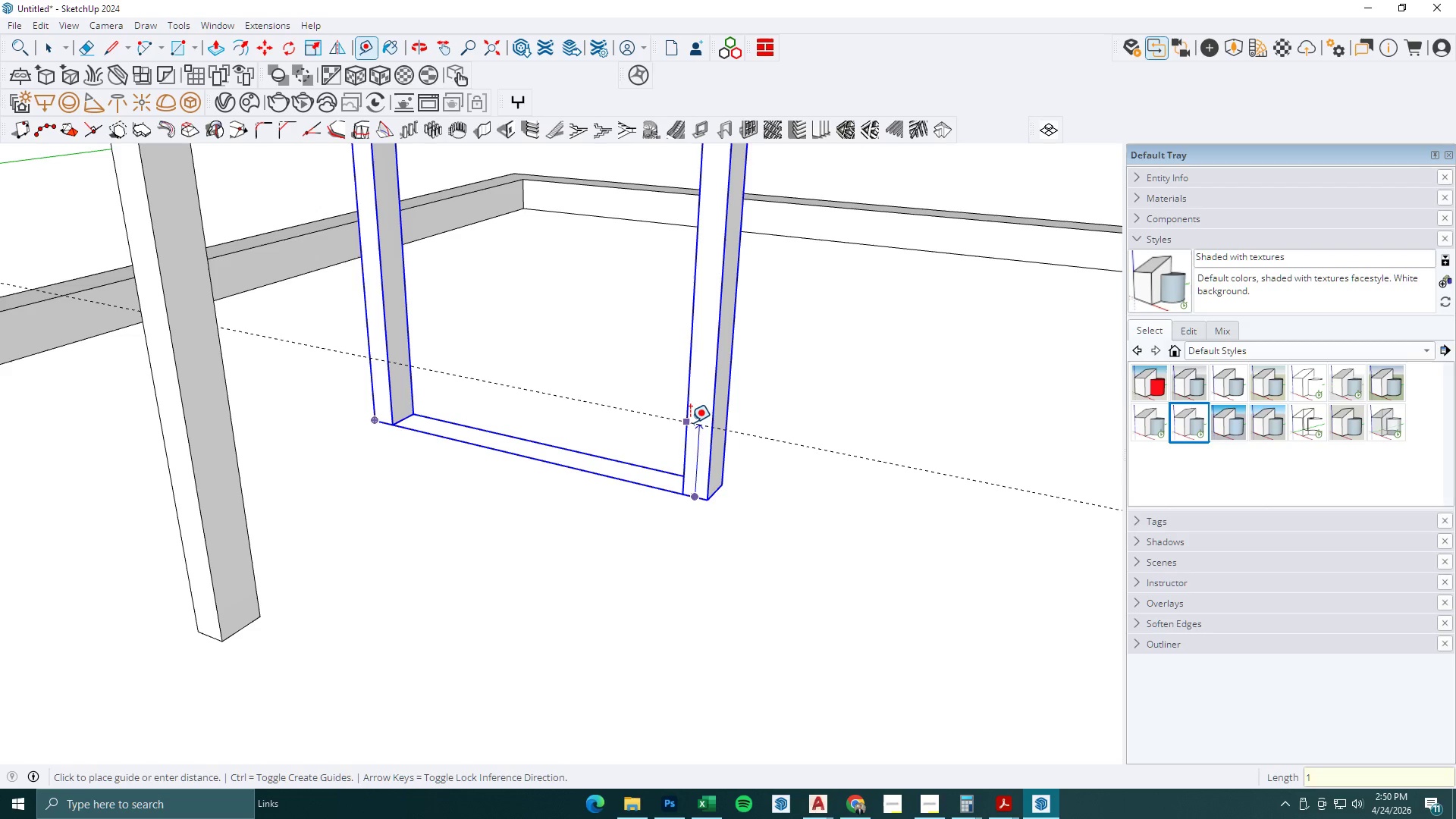 
key(Numpad8)
 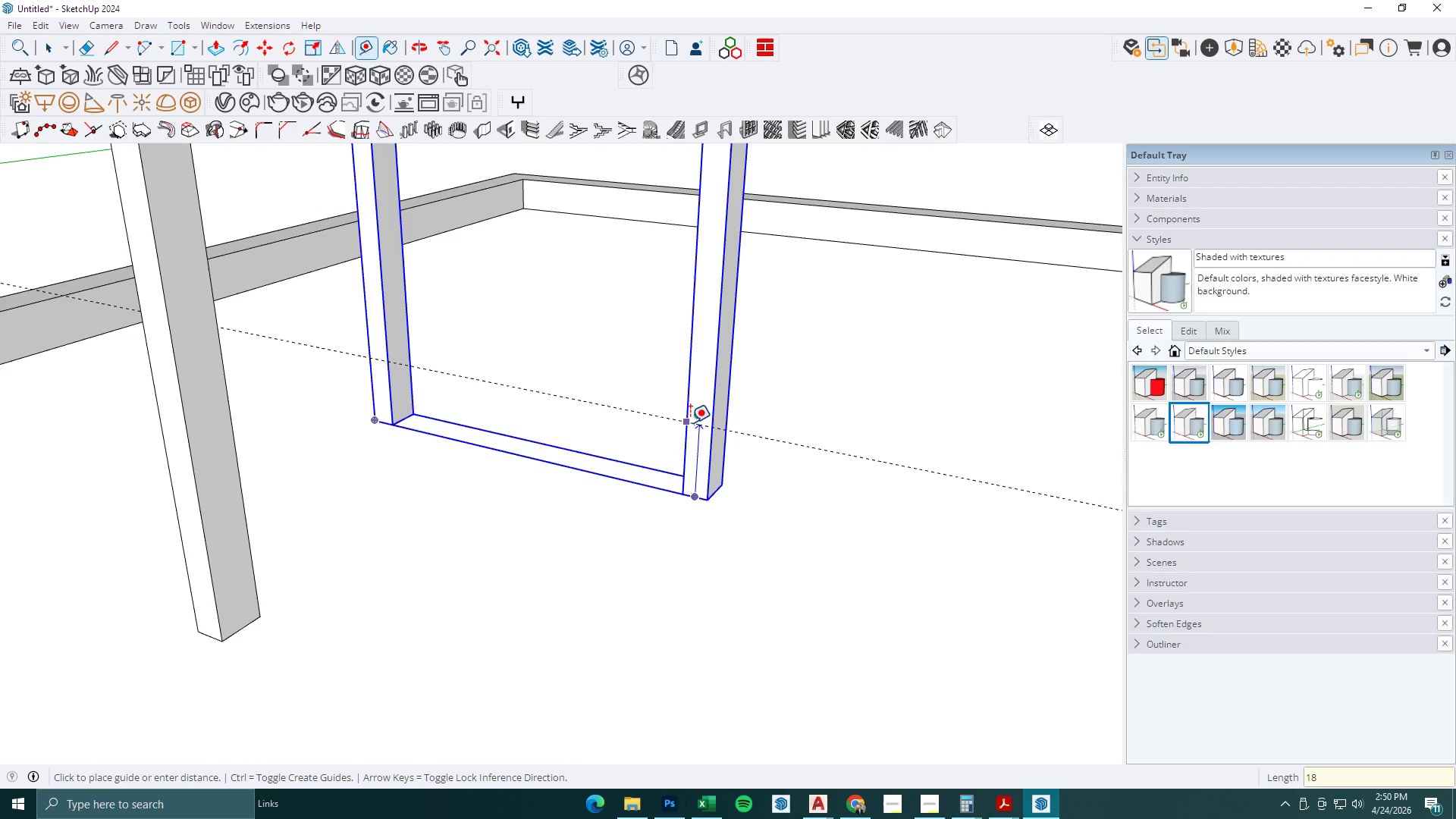 
key(Numpad2)
 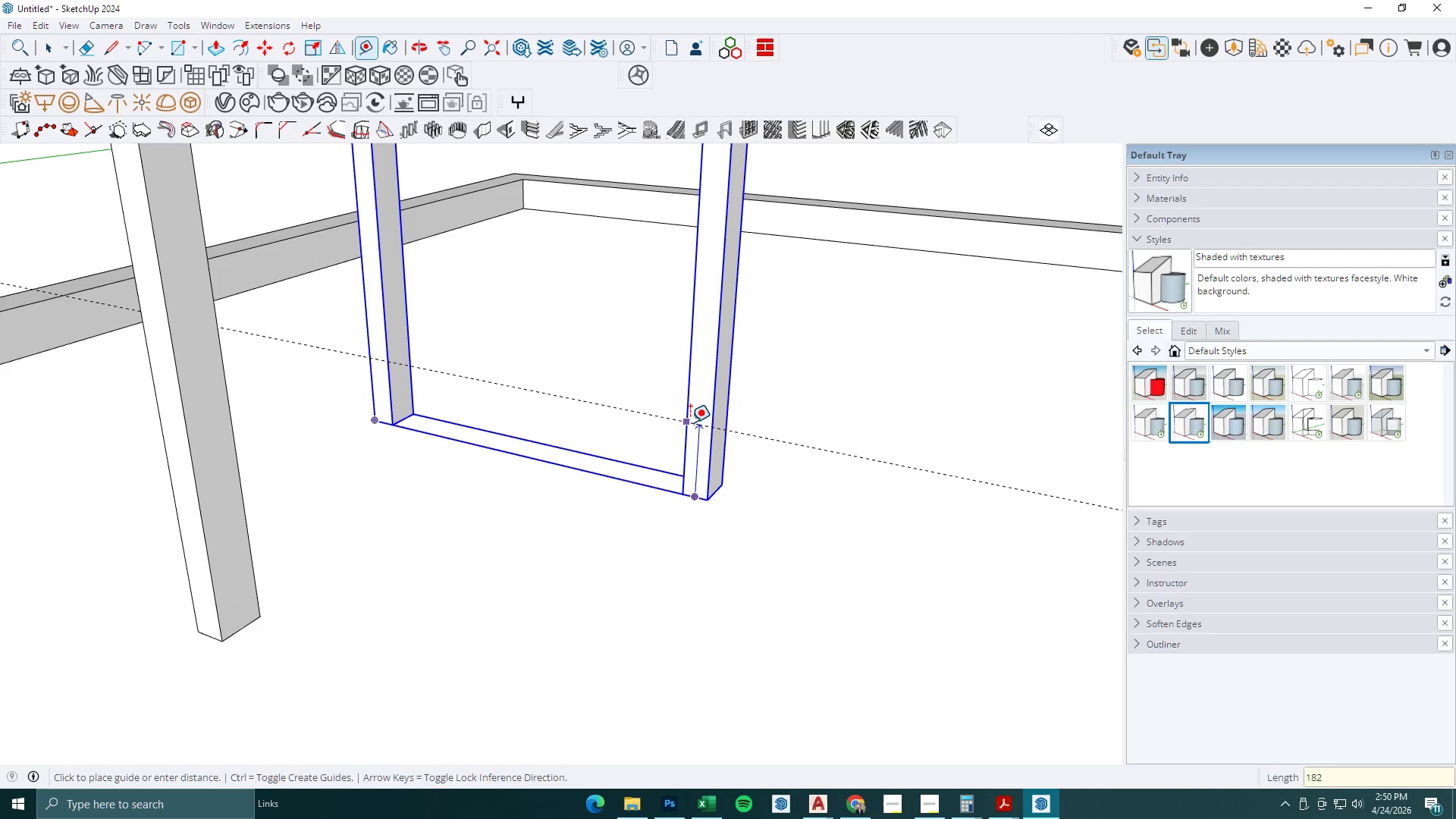 
key(Numpad8)
 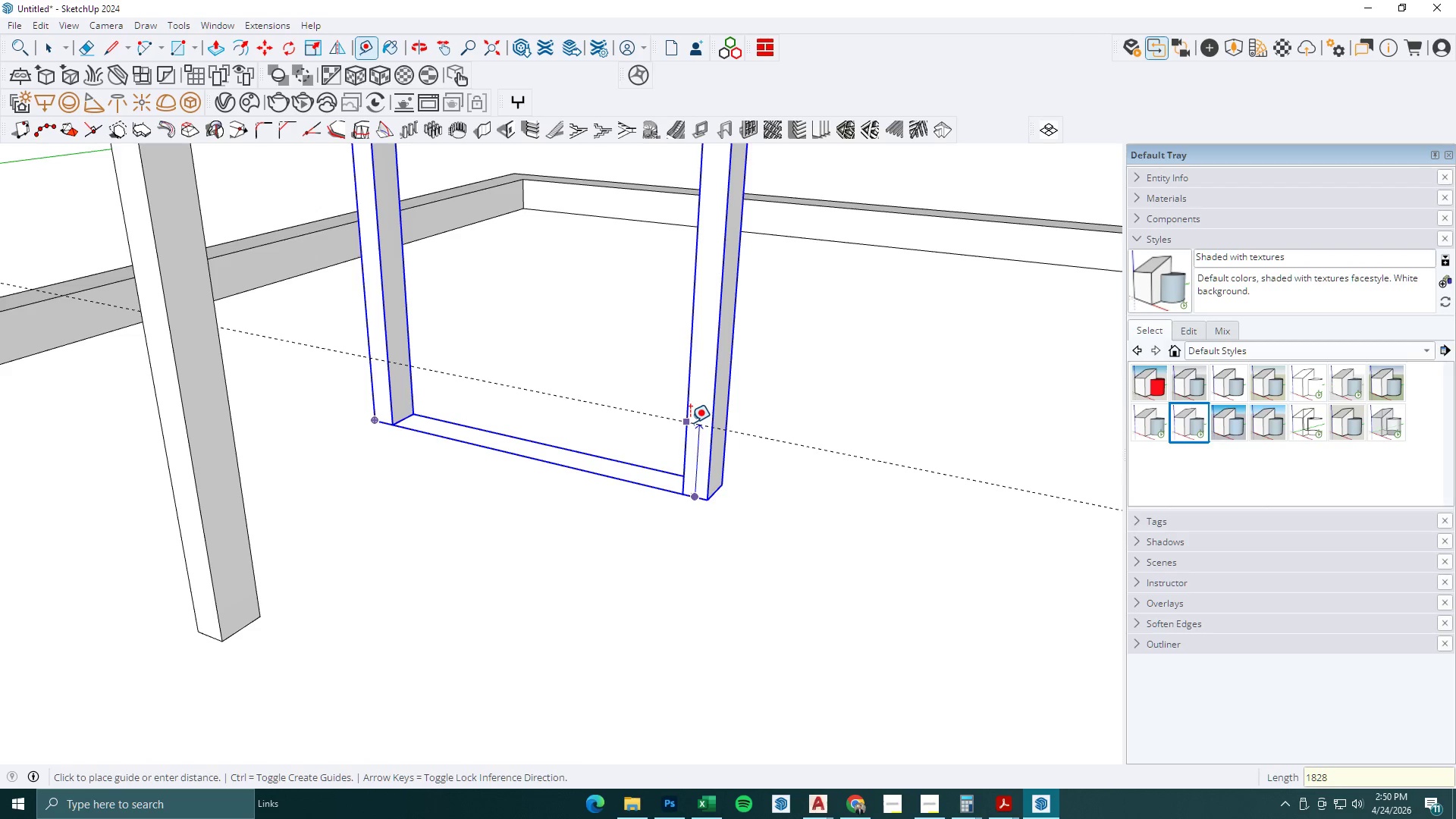 
key(NumpadDecimal)
 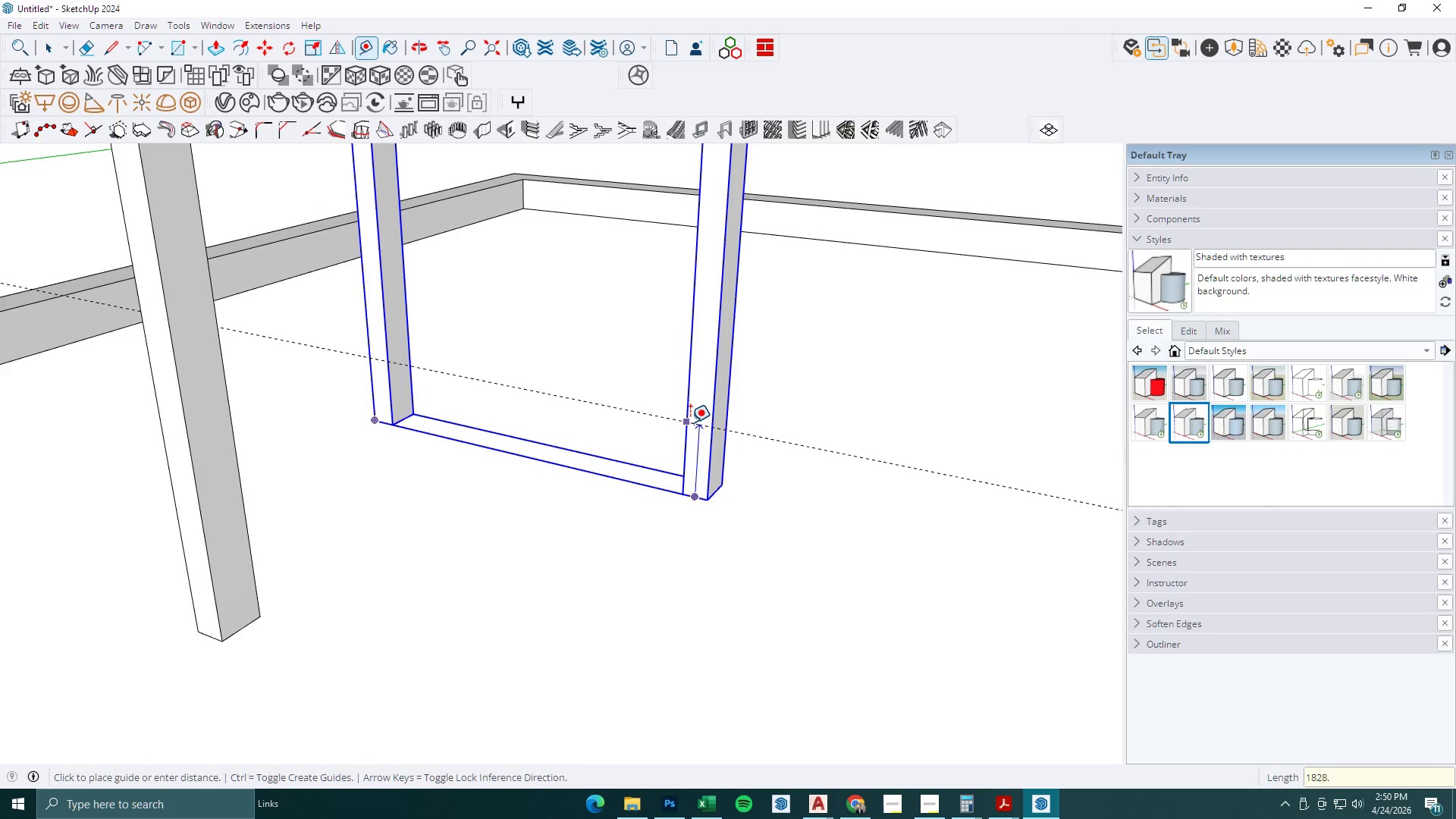 
key(Numpad8)
 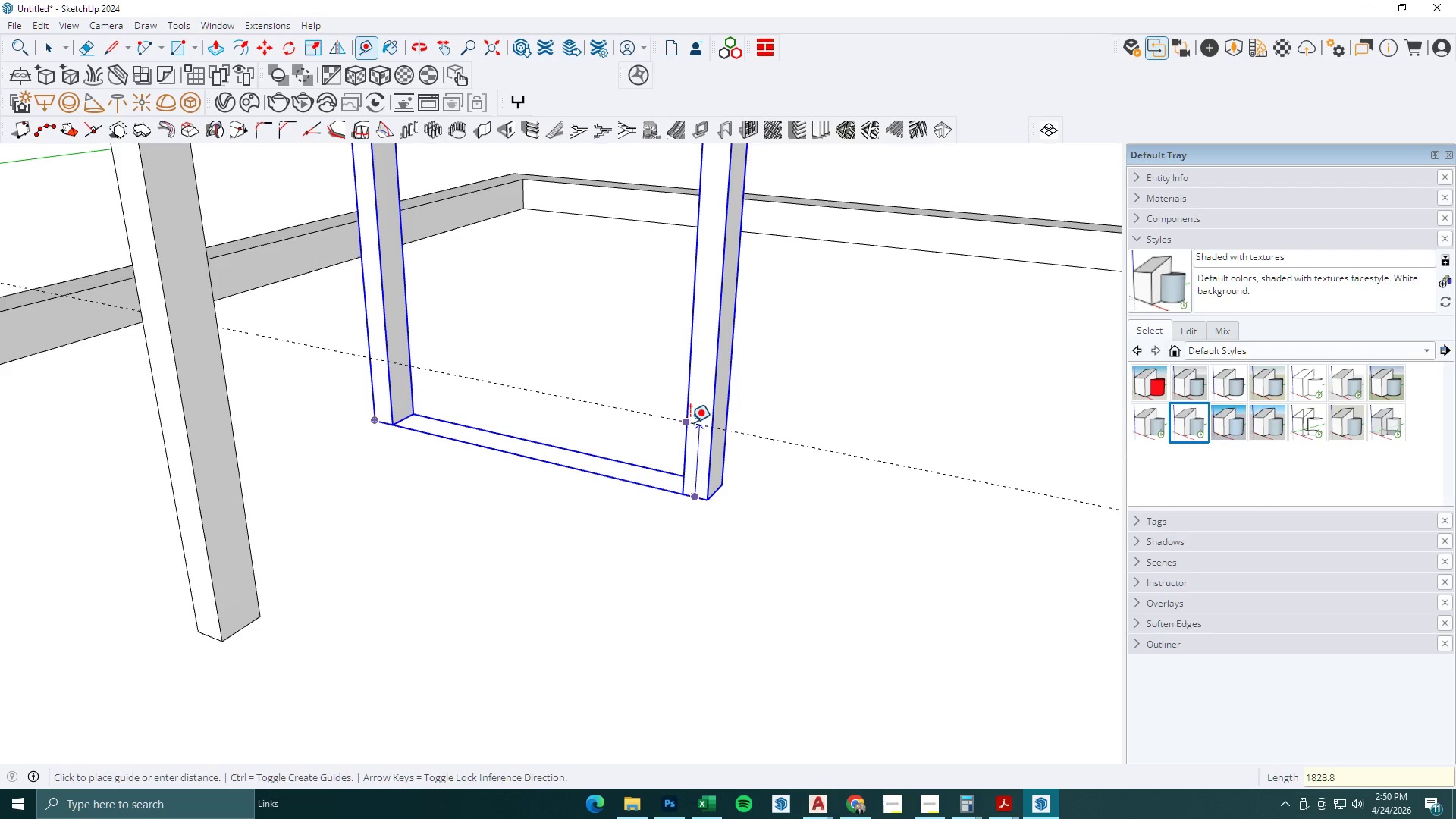 
key(Numpad0)
 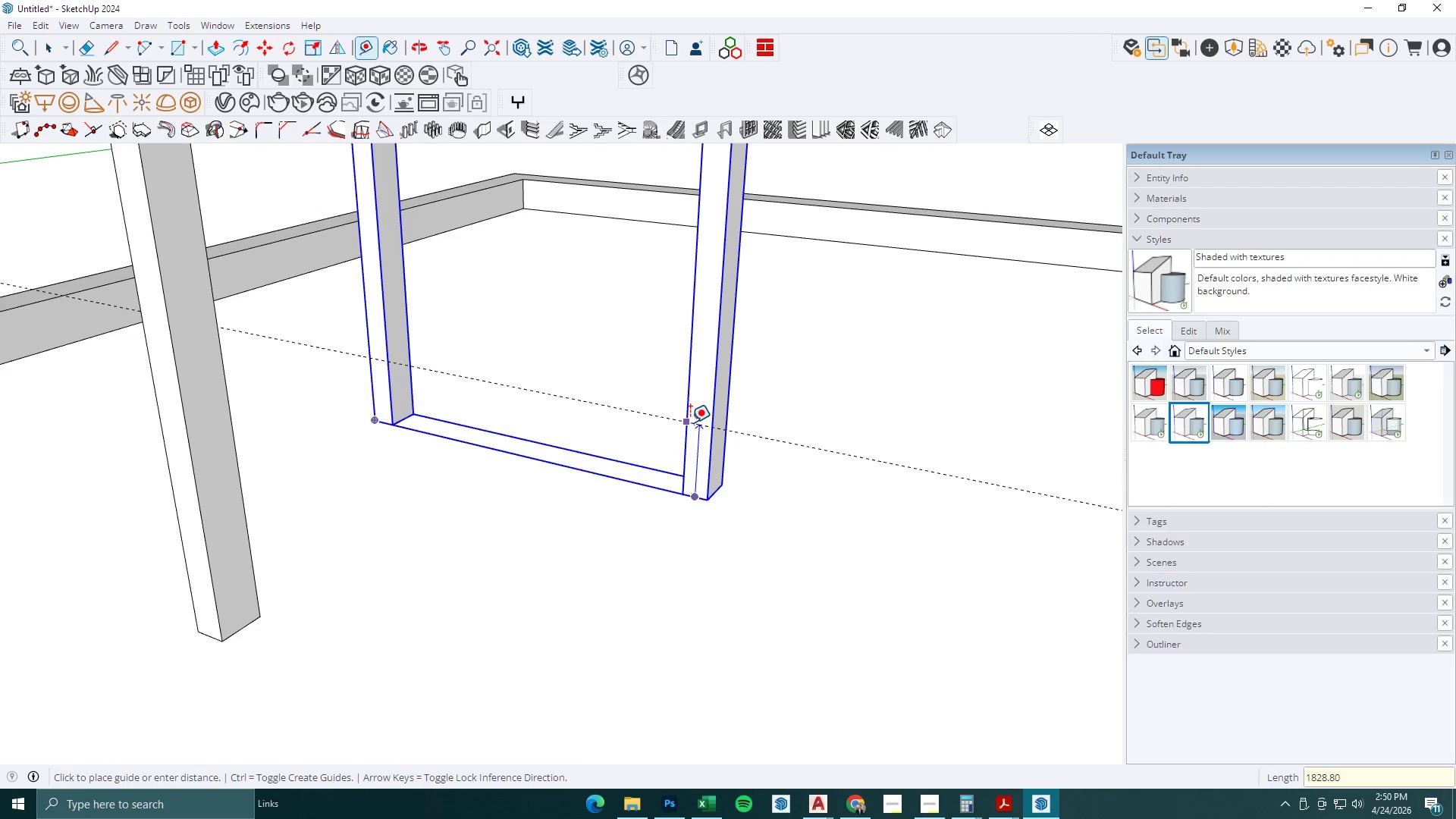 
key(NumpadEnter)
 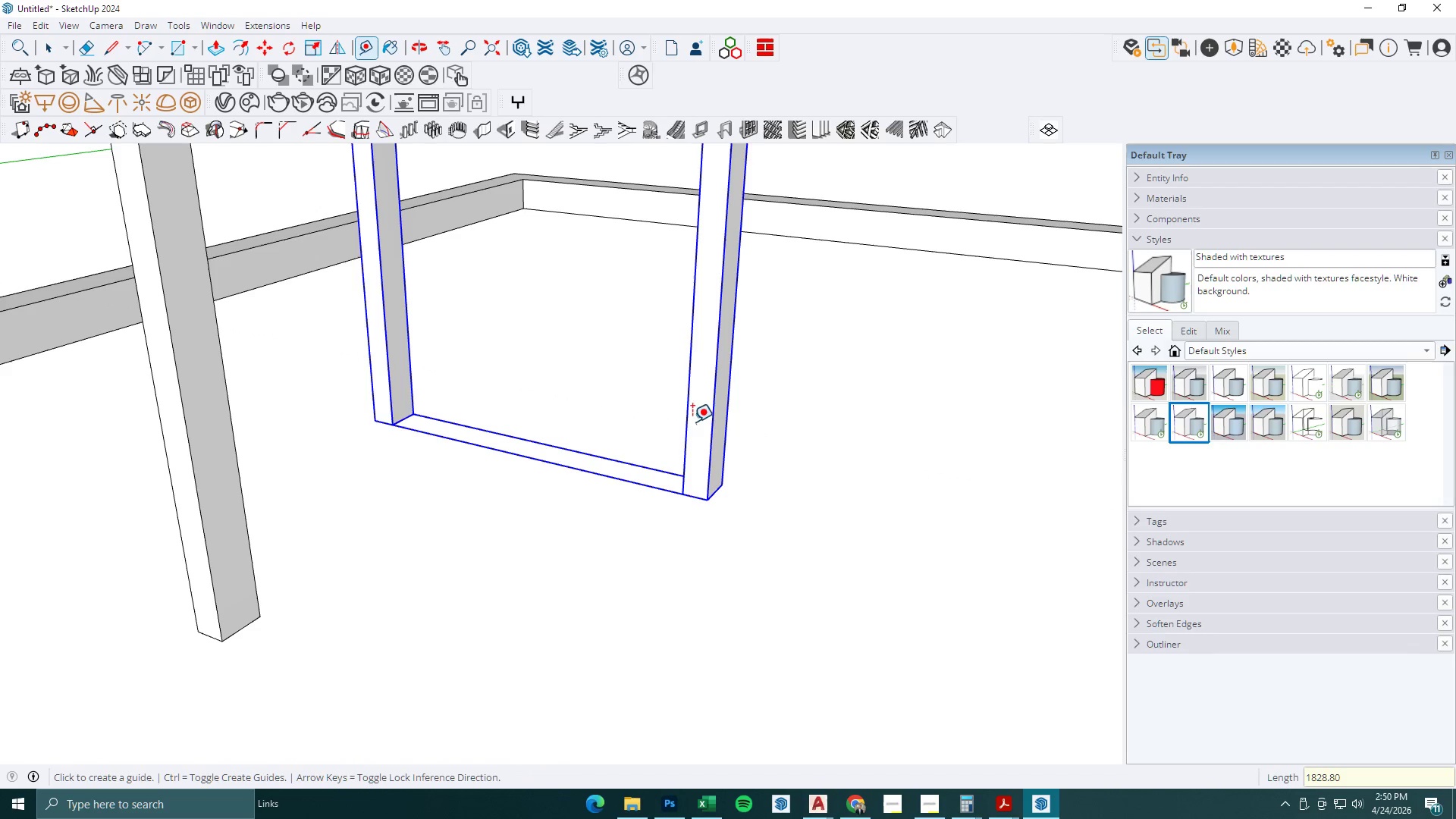 
scroll: coordinate [578, 585], scroll_direction: down, amount: 16.0
 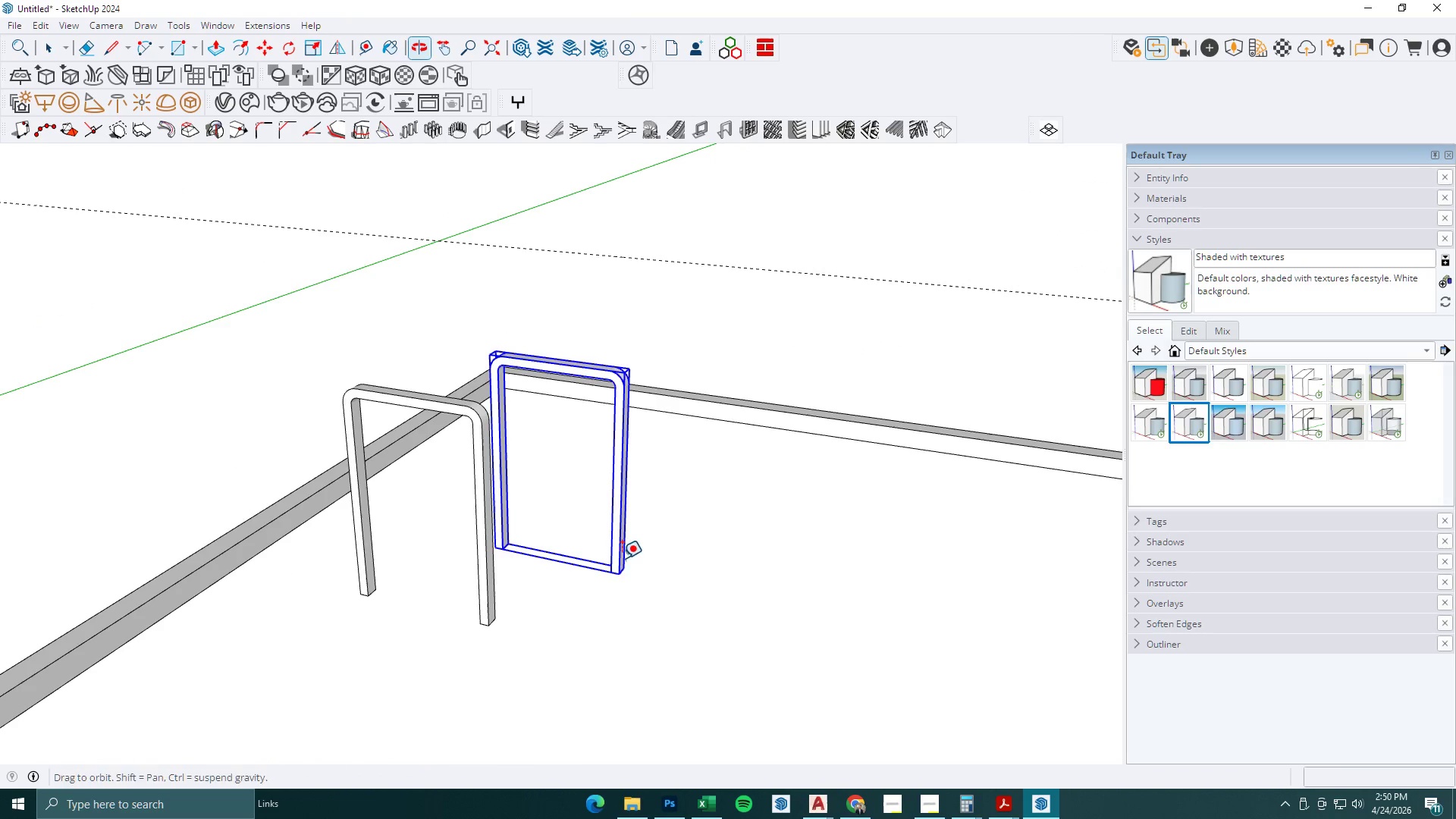 
key(Space)
 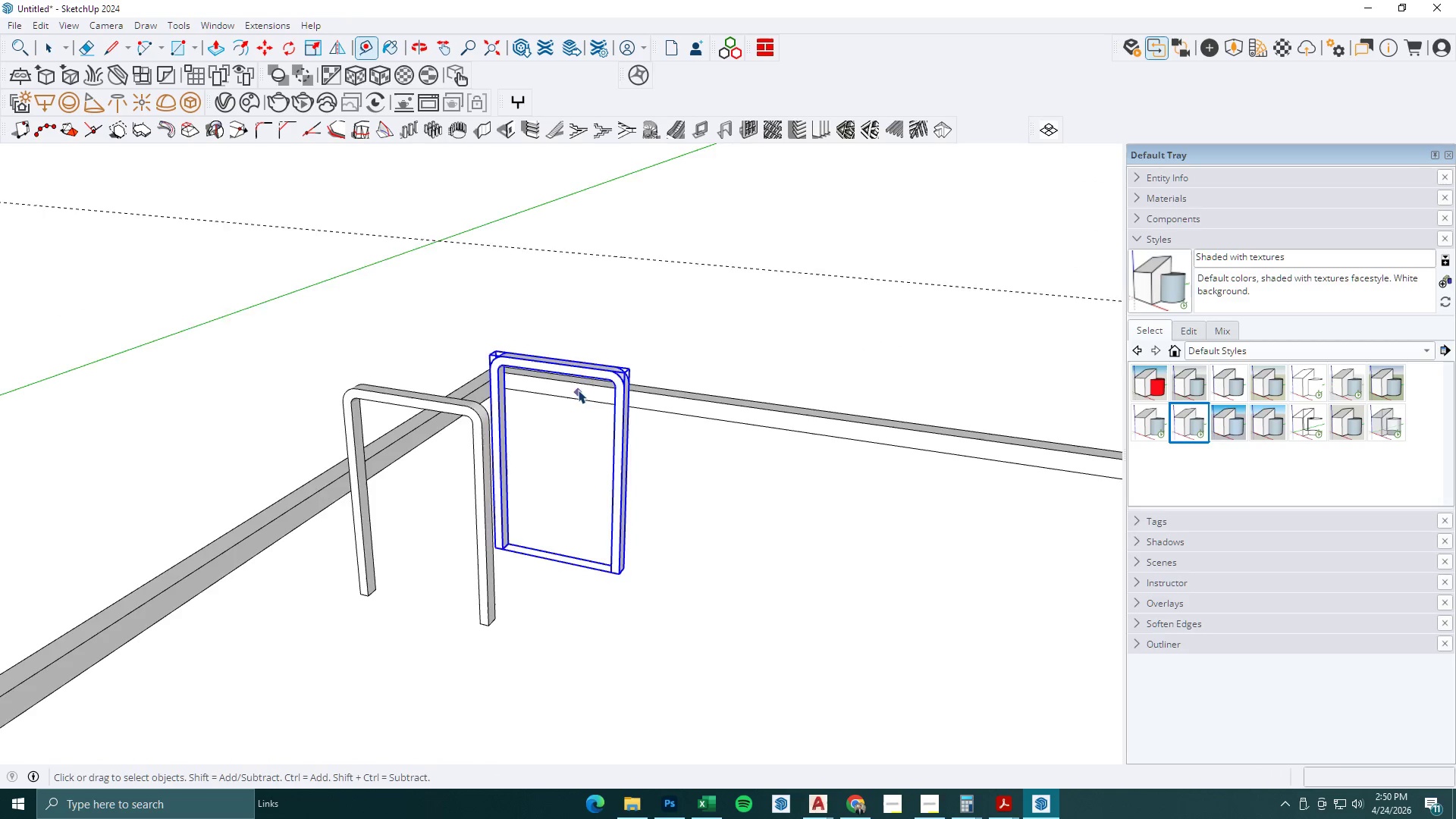 
key(Escape)
 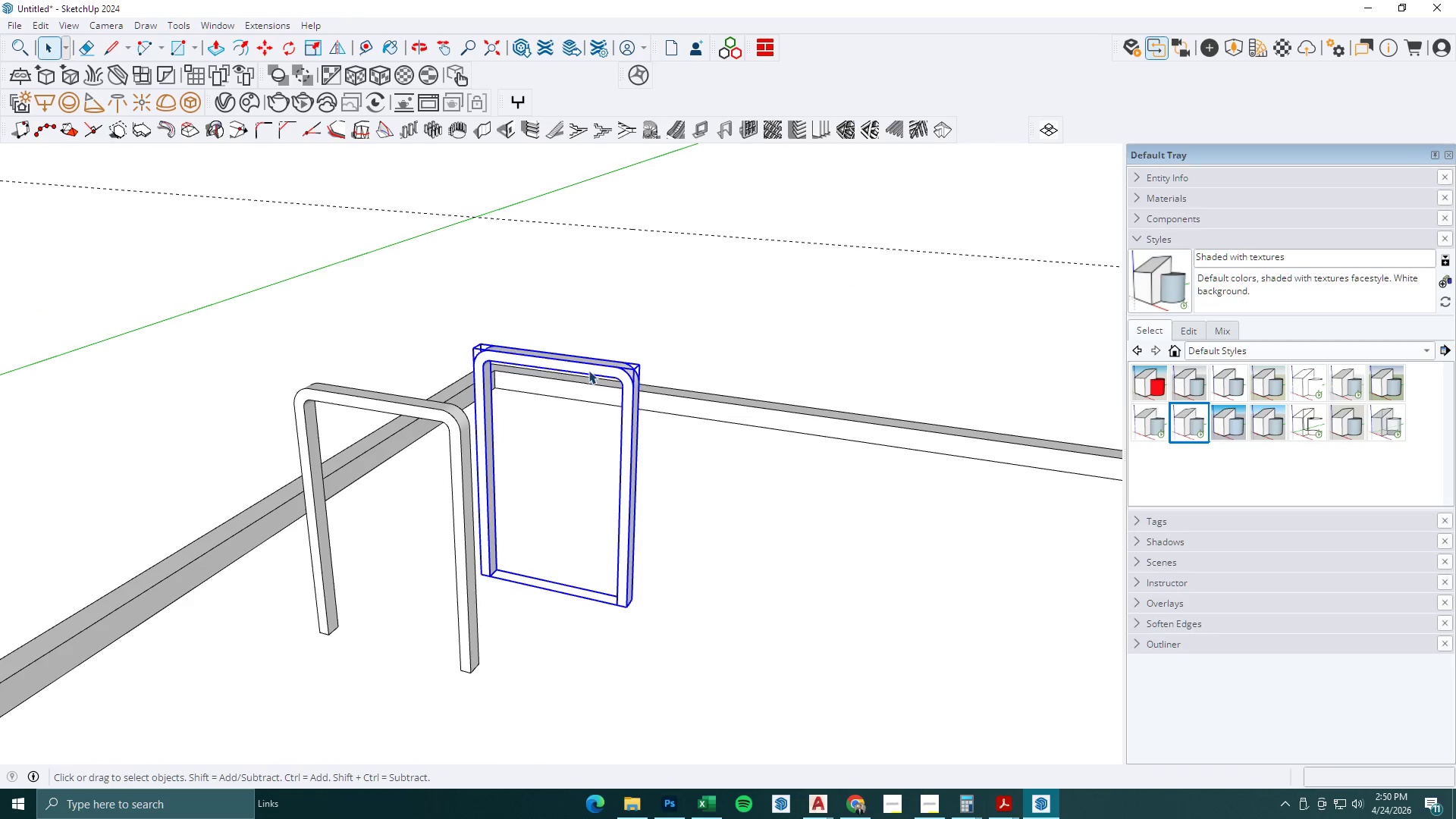 
double_click([588, 370])
 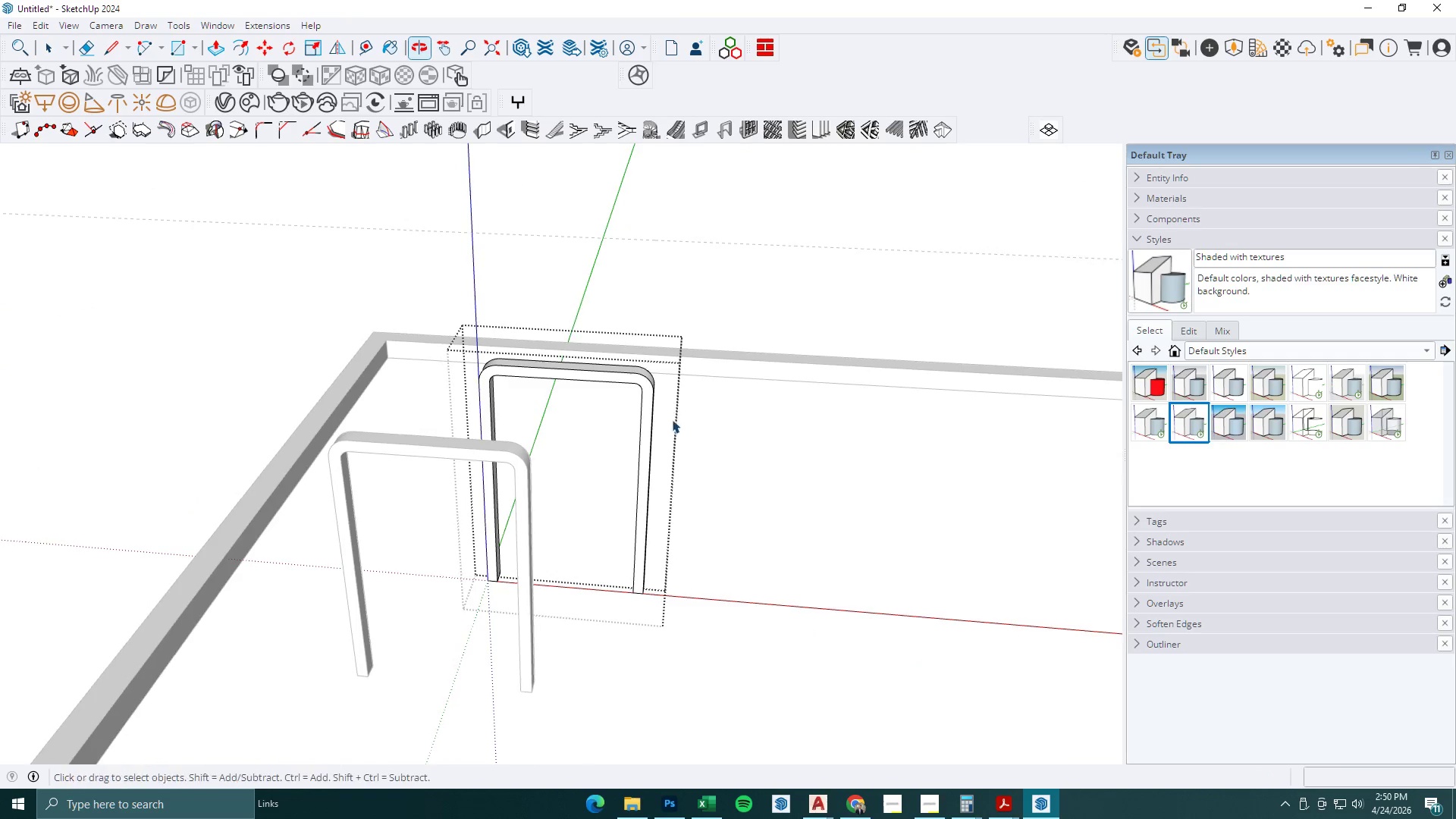 
scroll: coordinate [578, 390], scroll_direction: up, amount: 1.0
 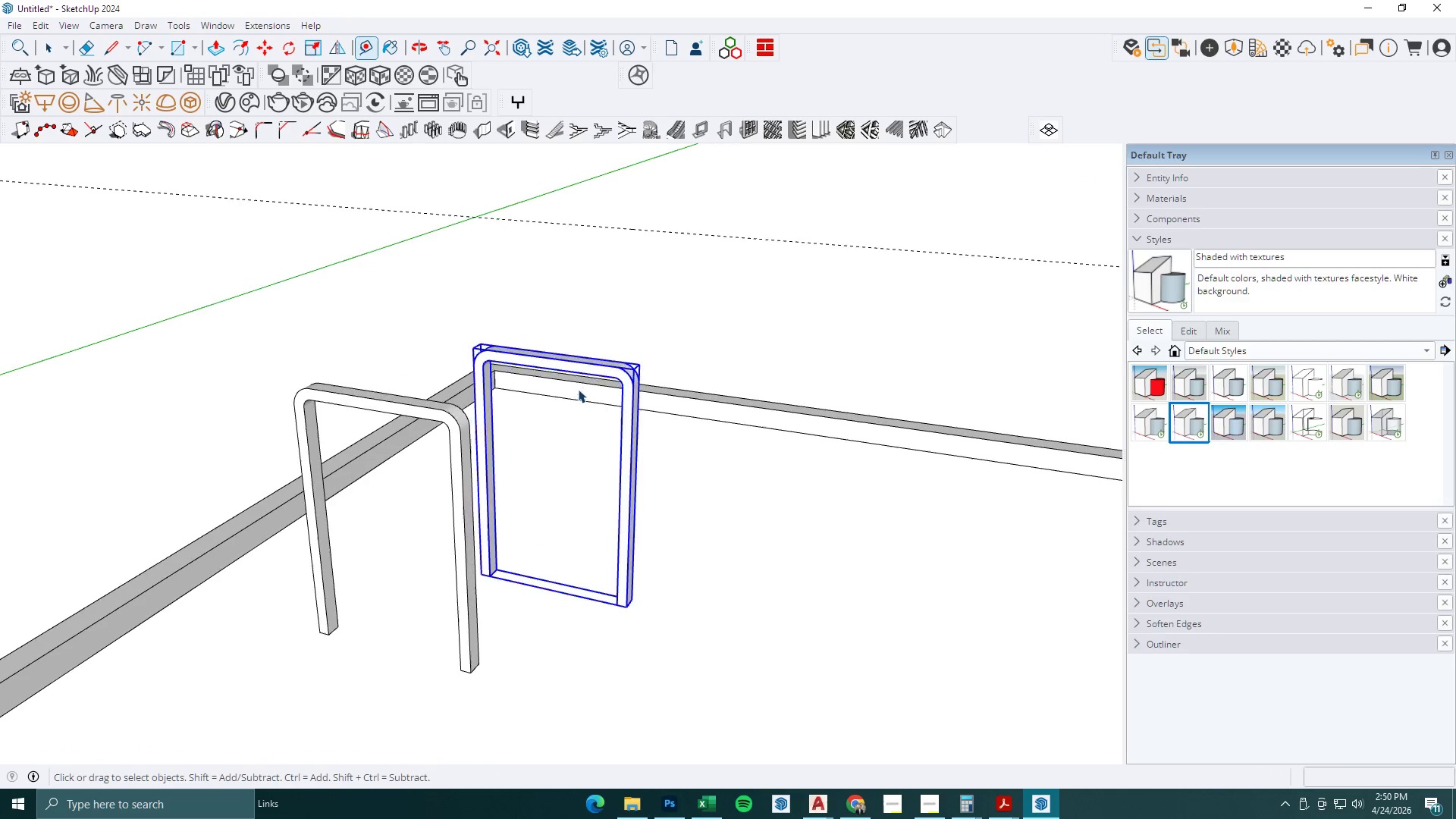 
left_click_drag(start_coordinate=[443, 406], to_coordinate=[761, 283])
 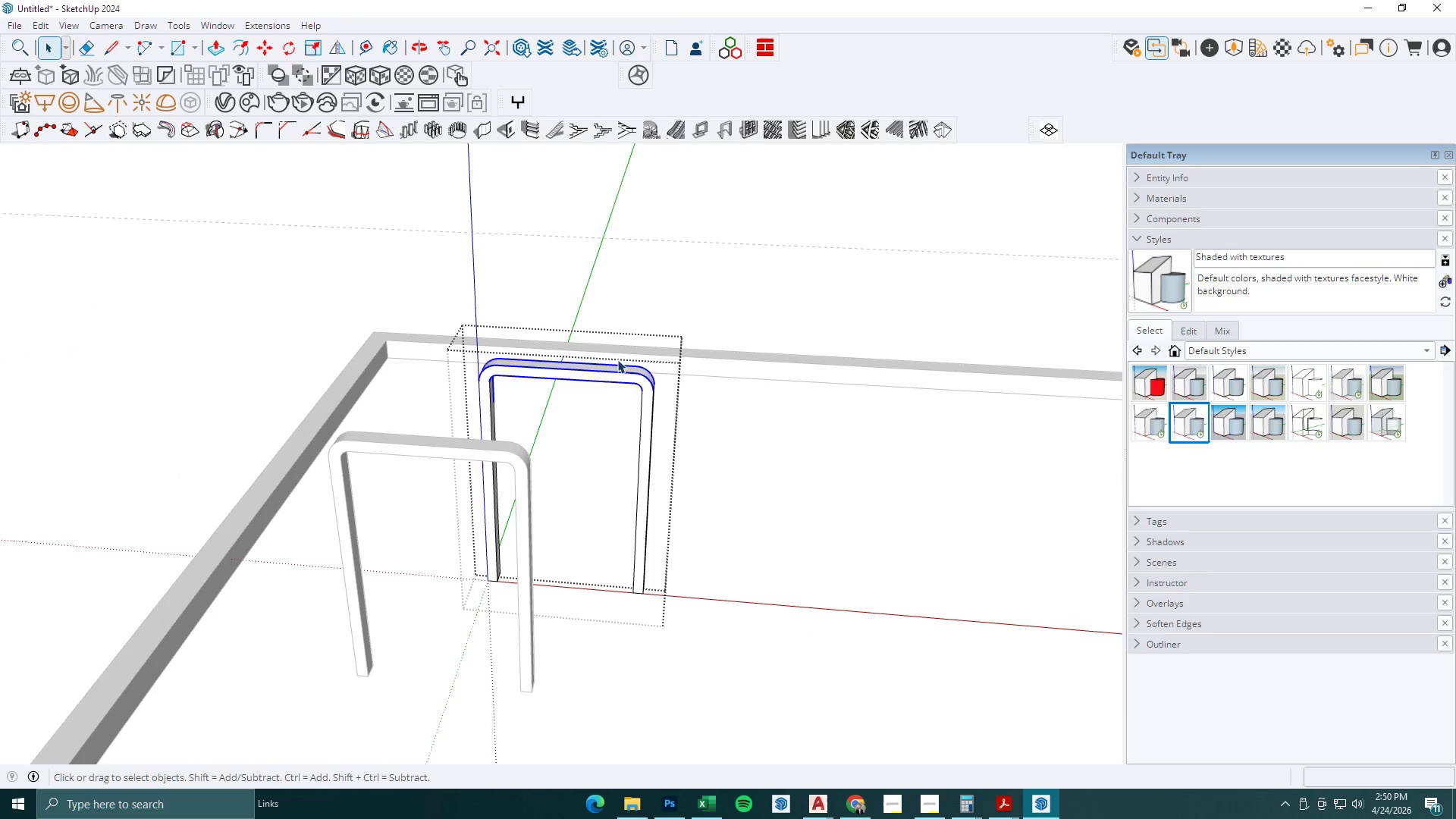 
key(M)
 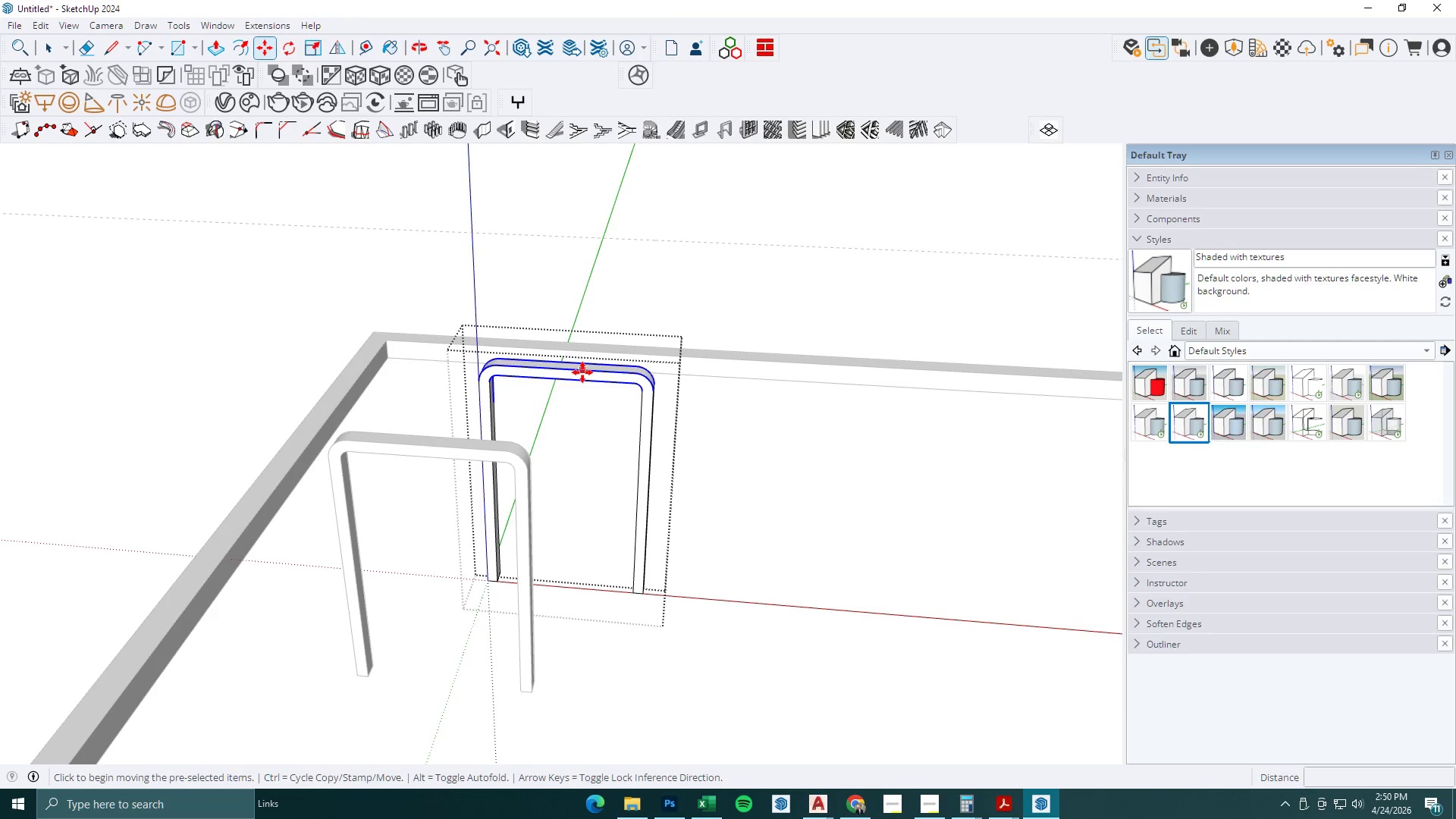 
left_click([582, 372])
 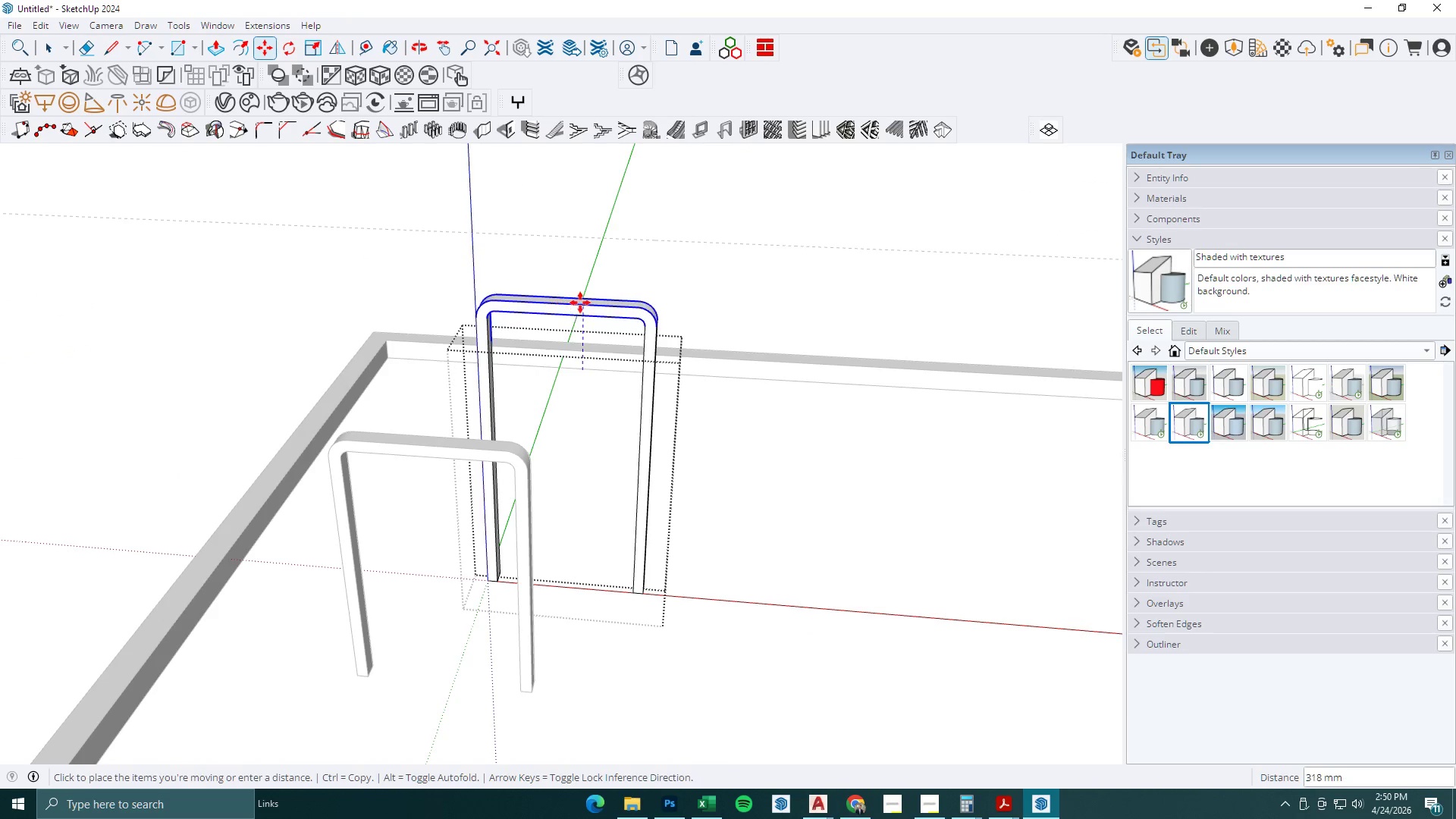 
hold_key(key=ShiftLeft, duration=1.41)
left_click([700, 244])
 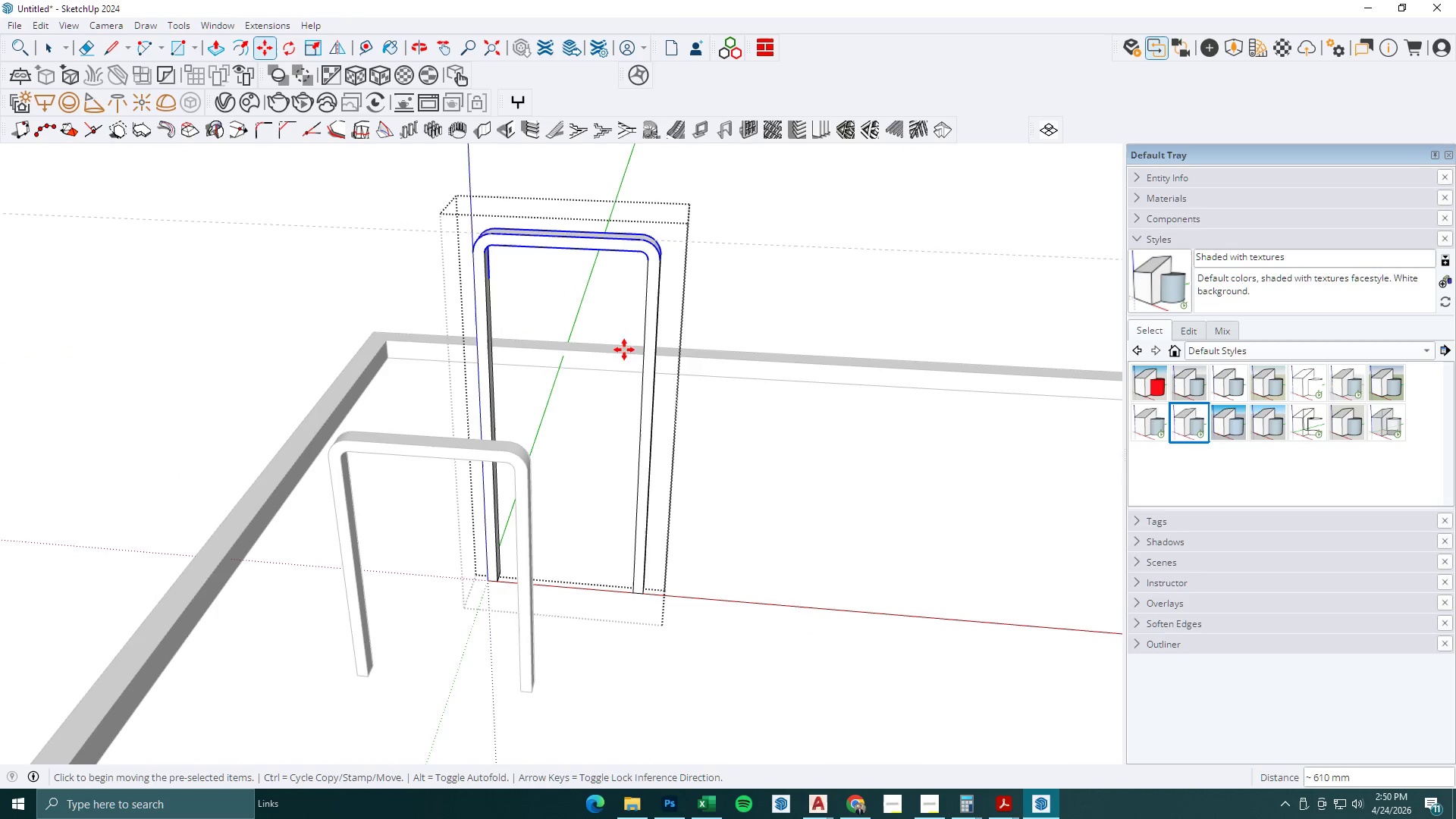 
scroll: coordinate [611, 408], scroll_direction: down, amount: 8.0
 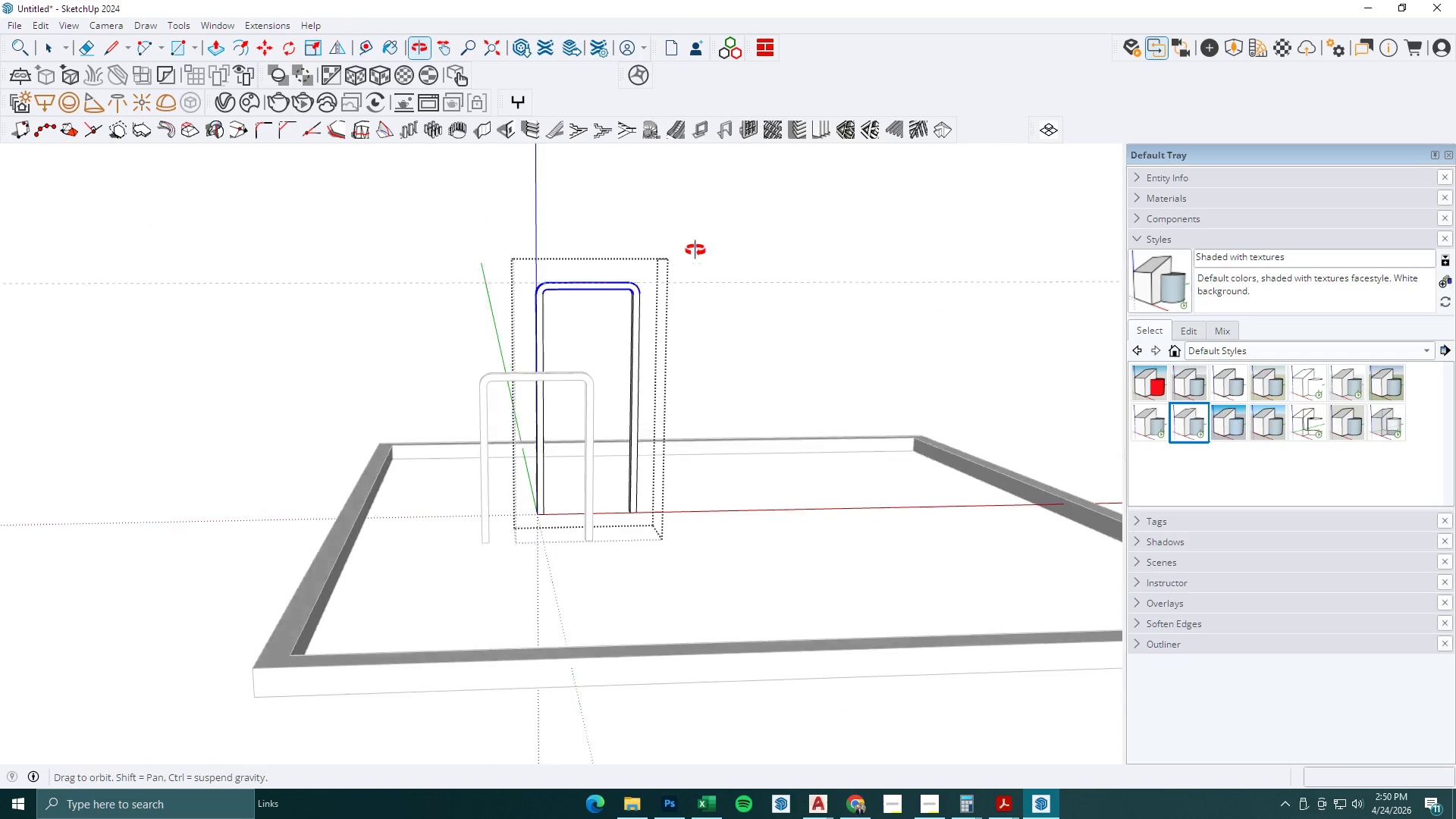 
key(Space)
 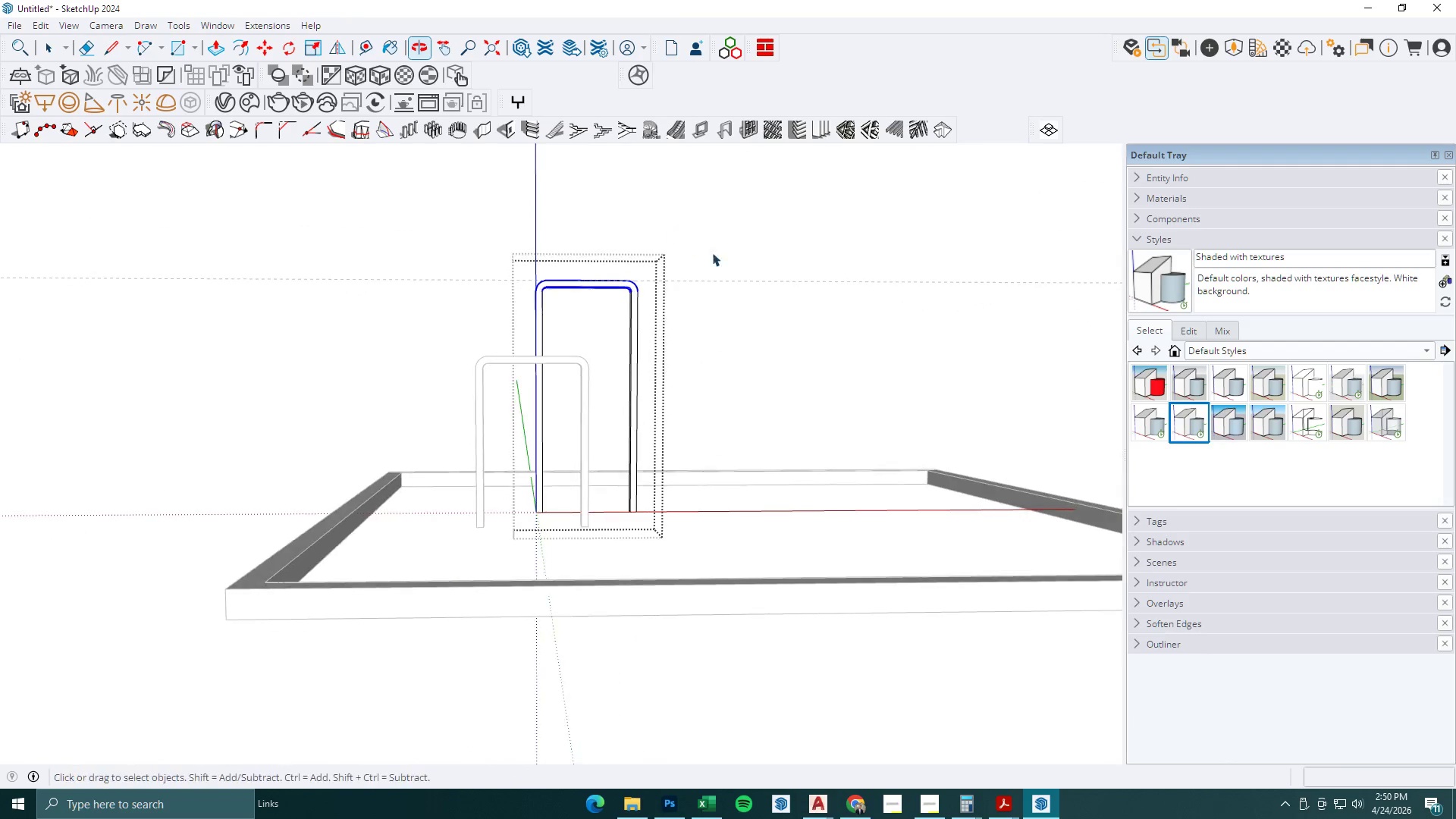 
key(Escape)
 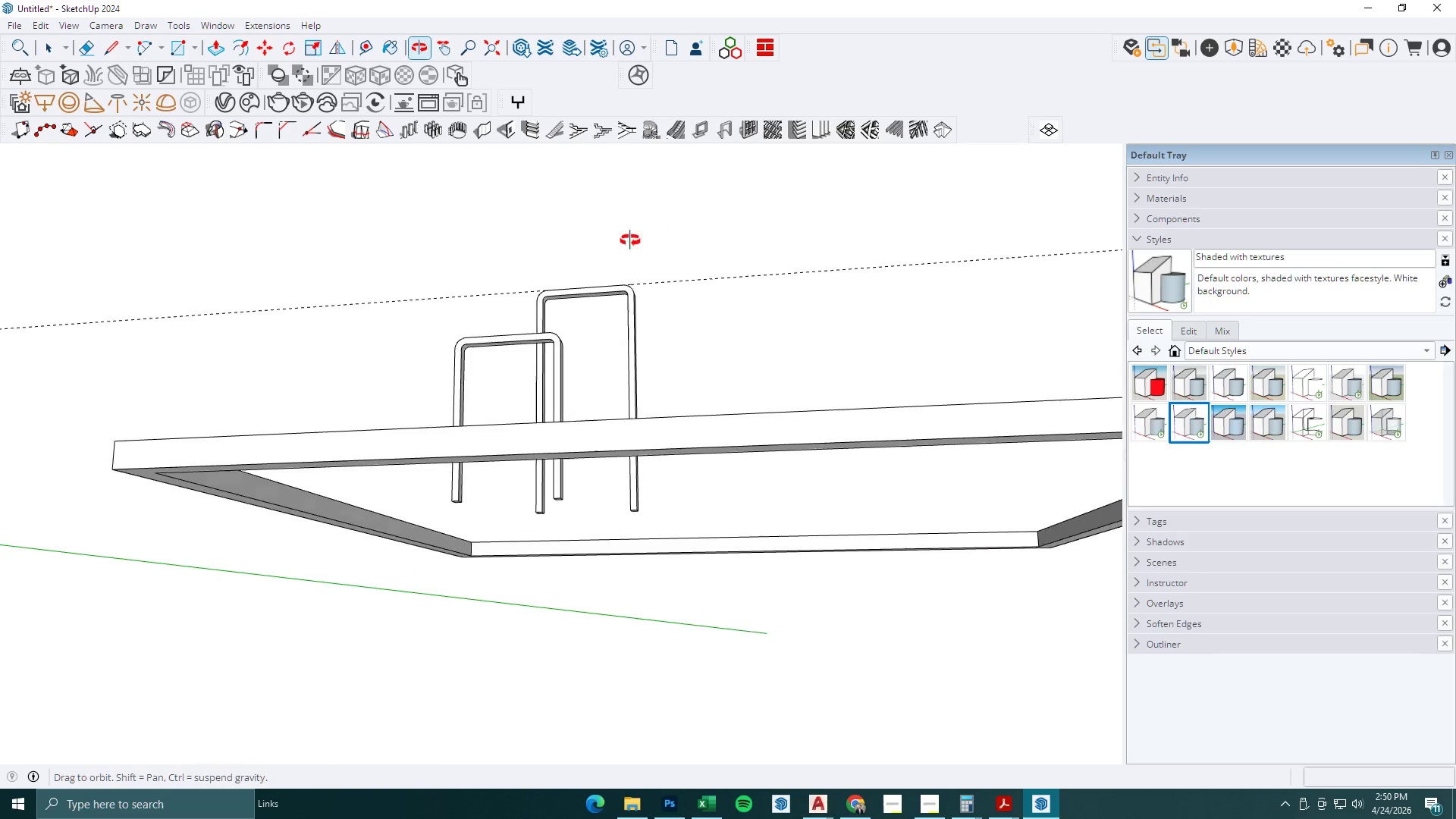 
key(Space)
 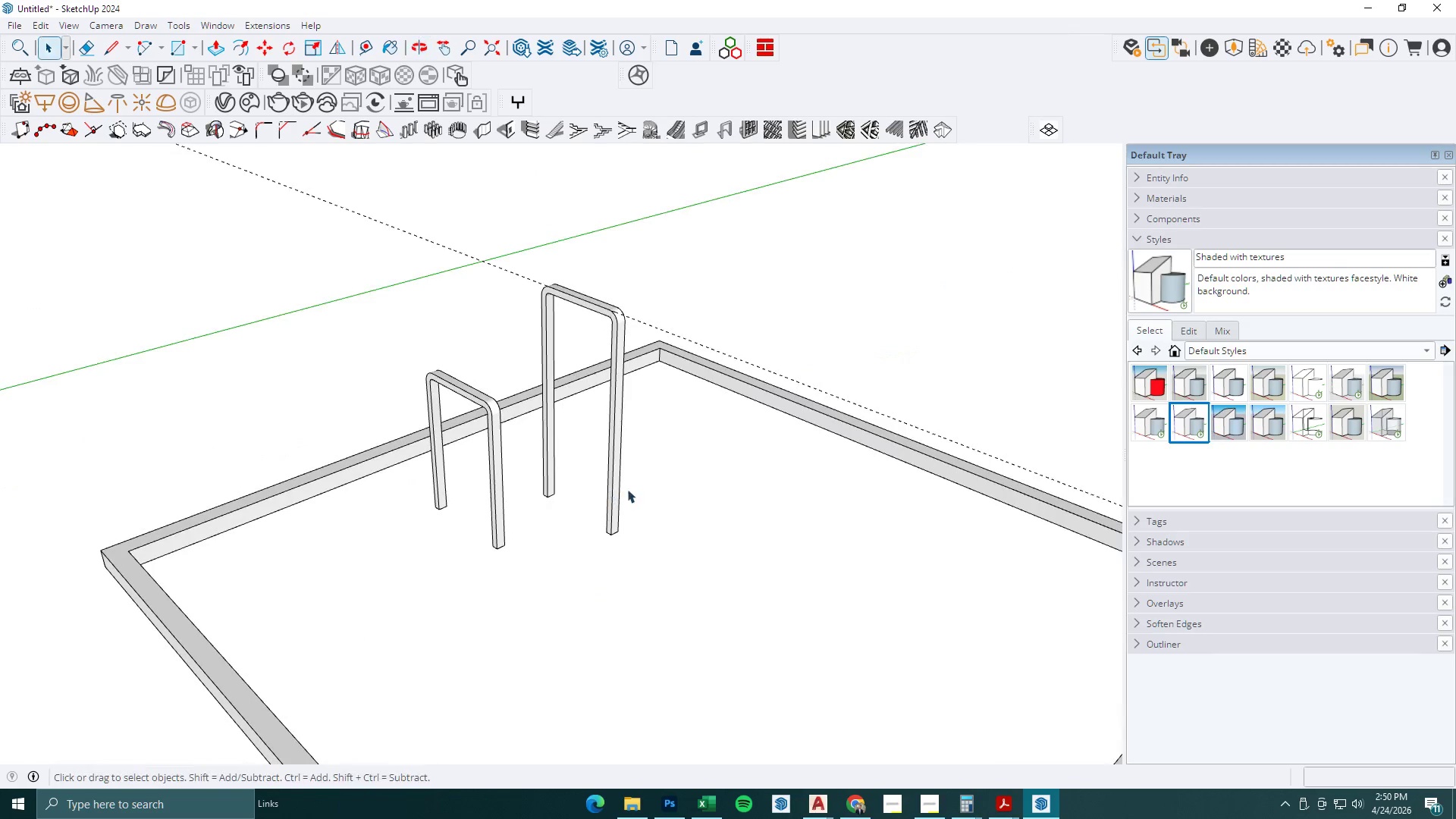 
key(Escape)
 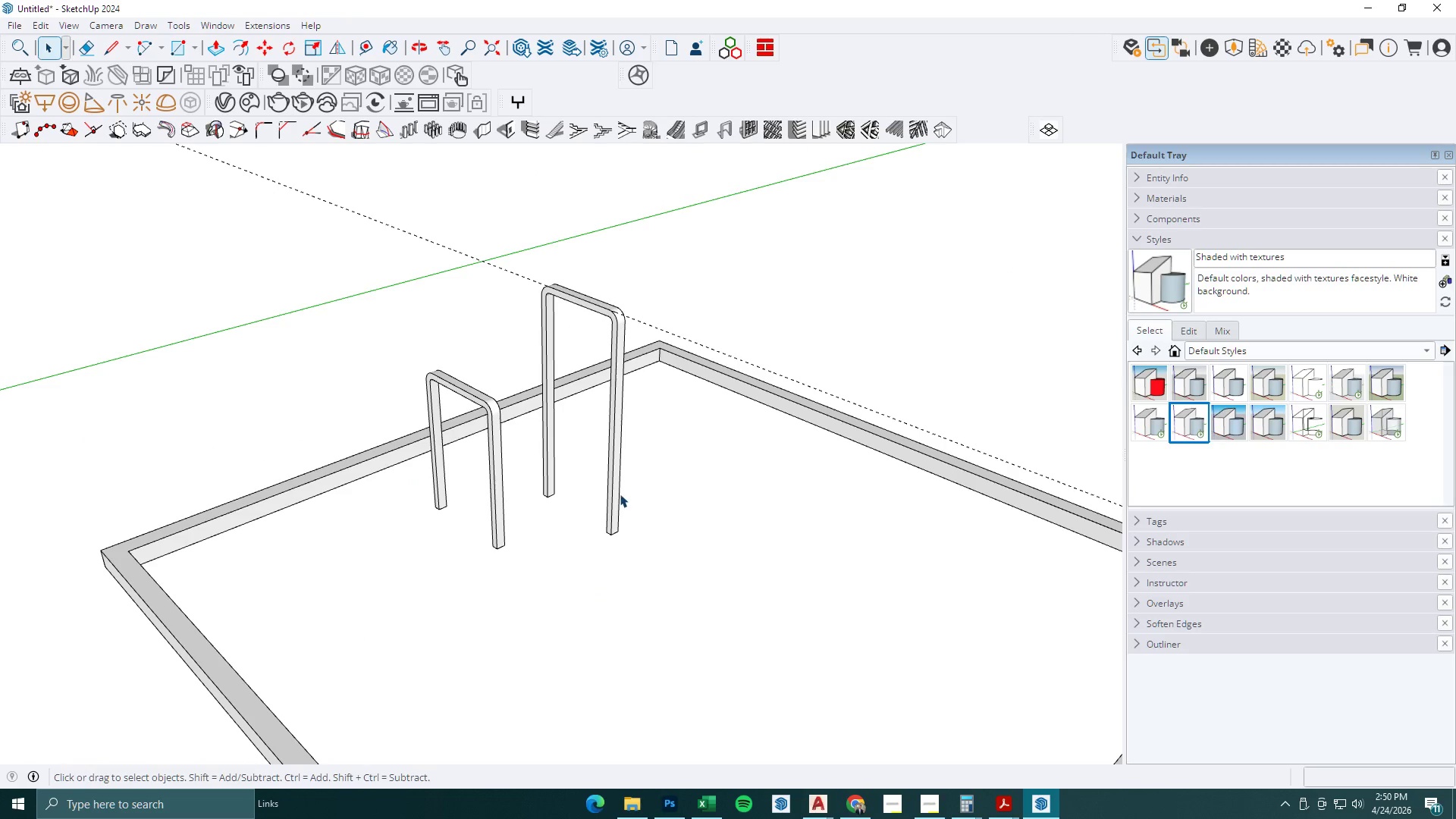 
left_click([617, 493])
 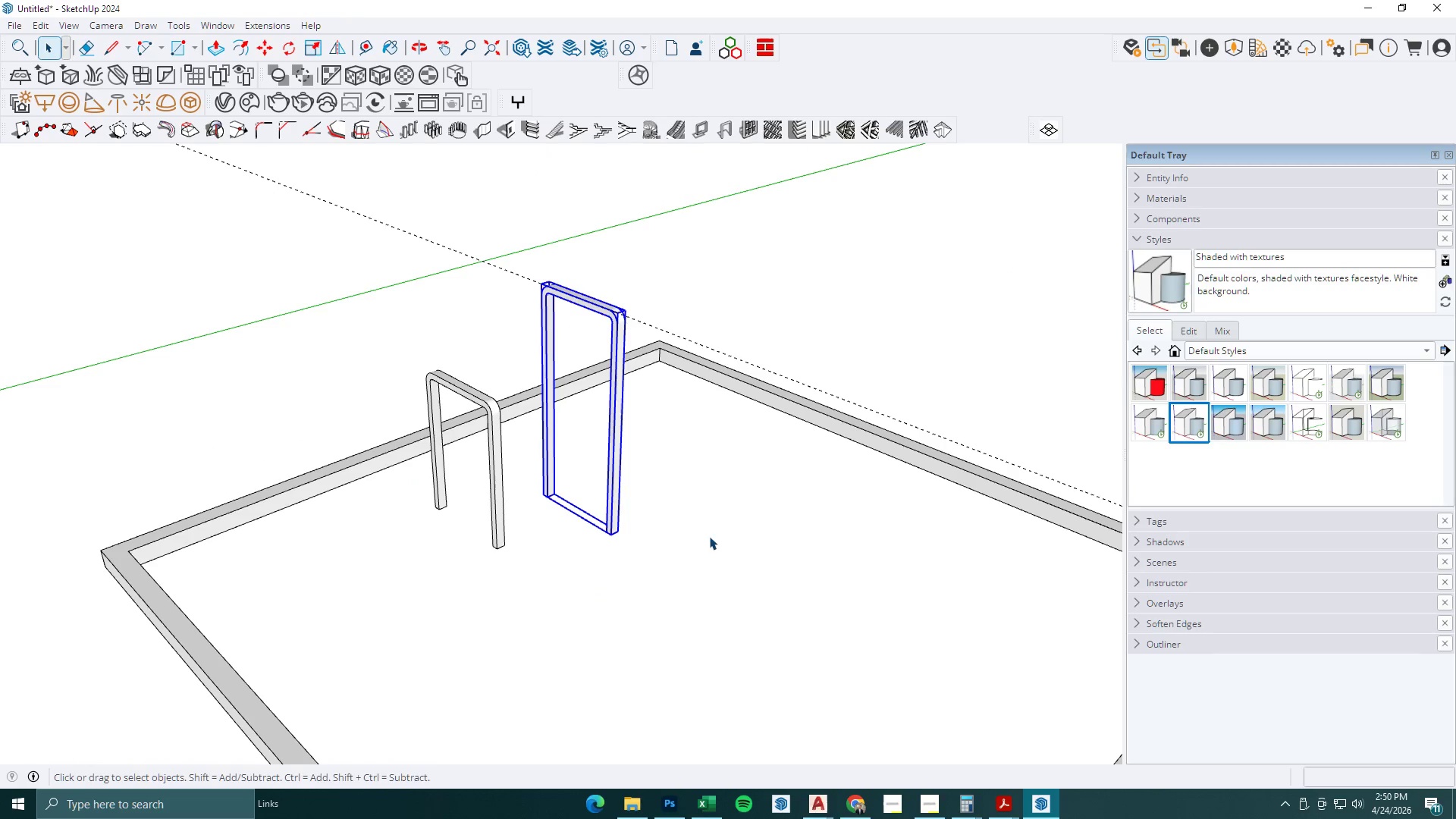 
key(M)
 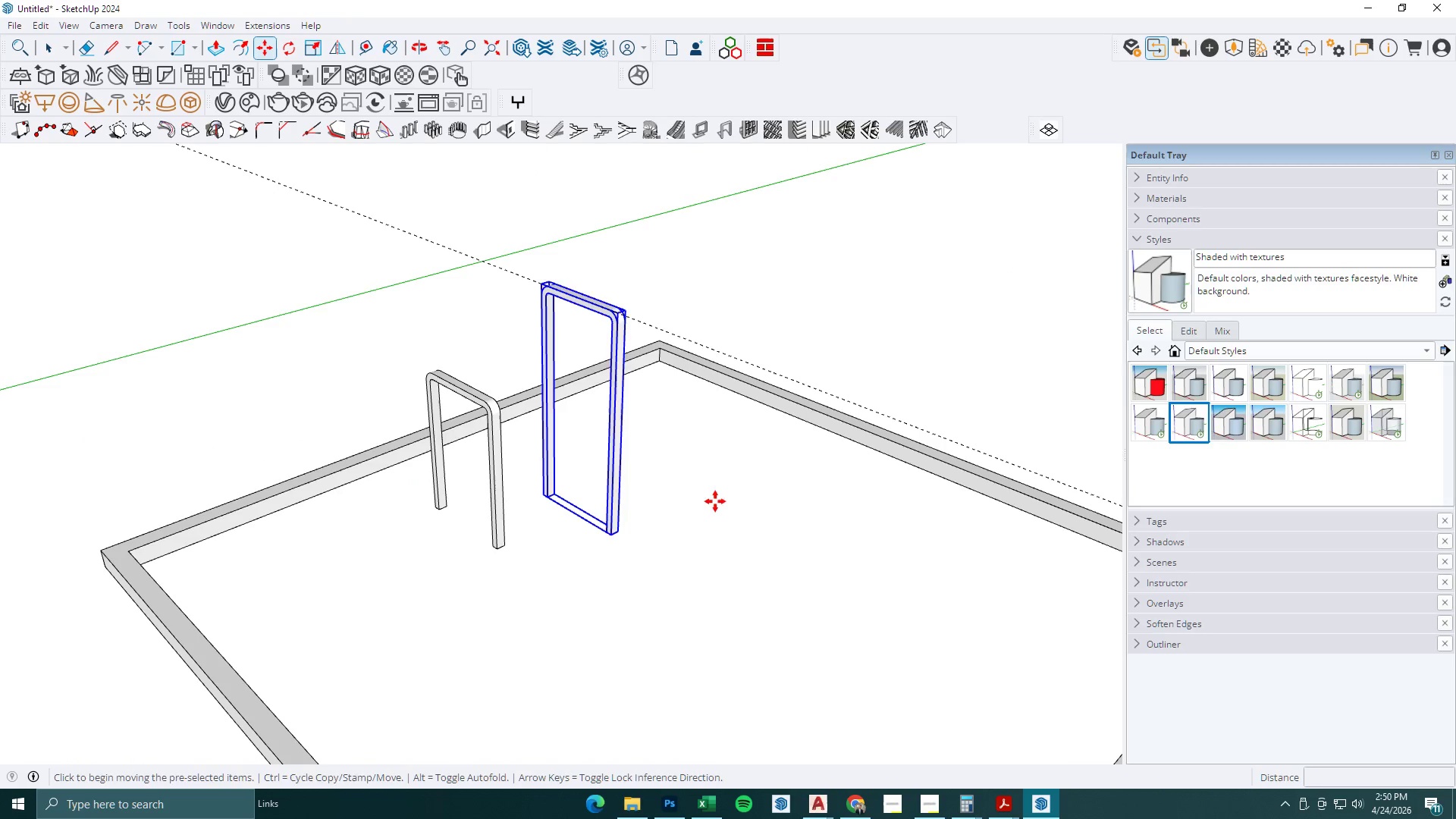 
left_click_drag(start_coordinate=[715, 501], to_coordinate=[717, 496])
 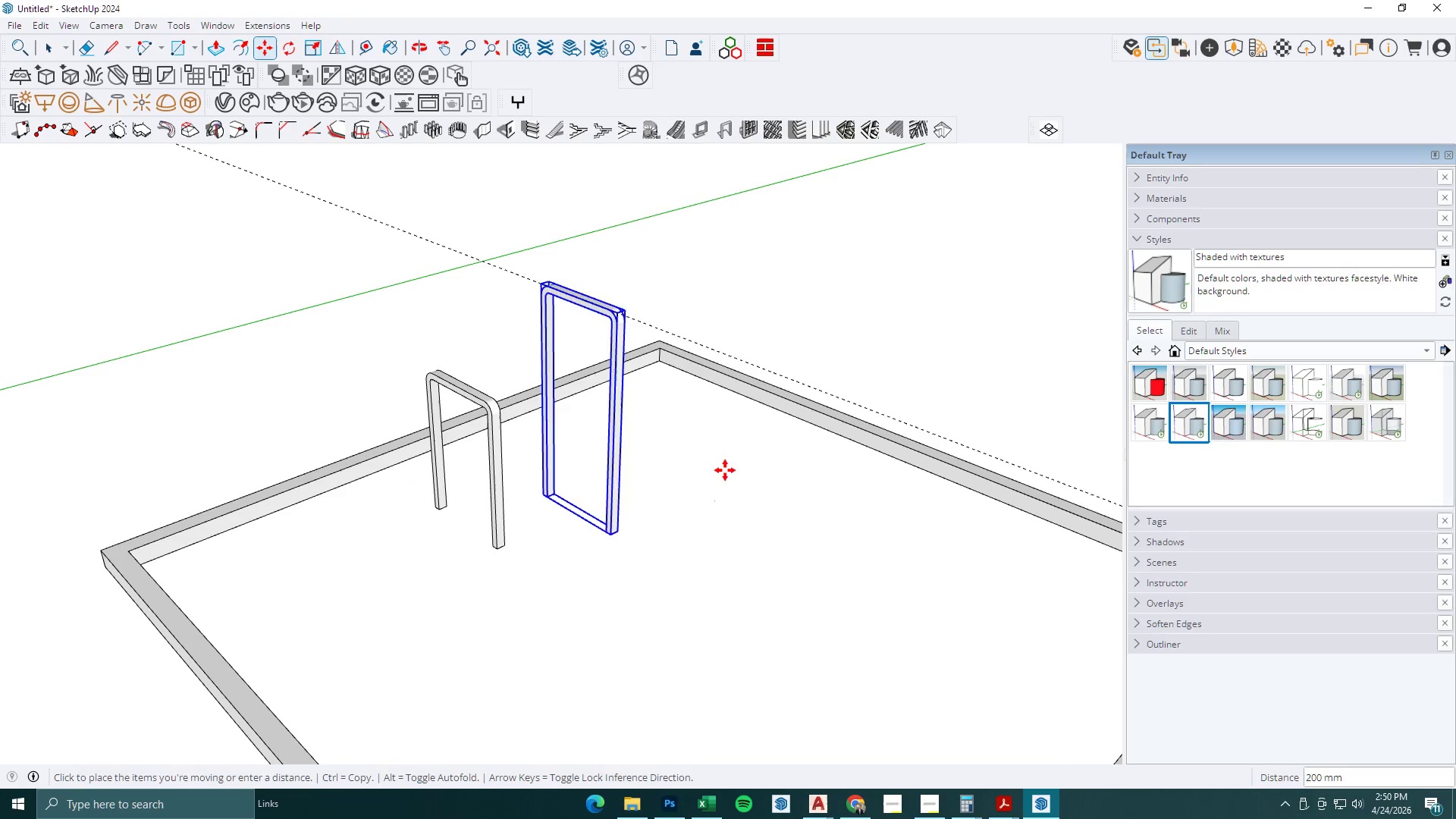 
key(Control+ControlLeft)
 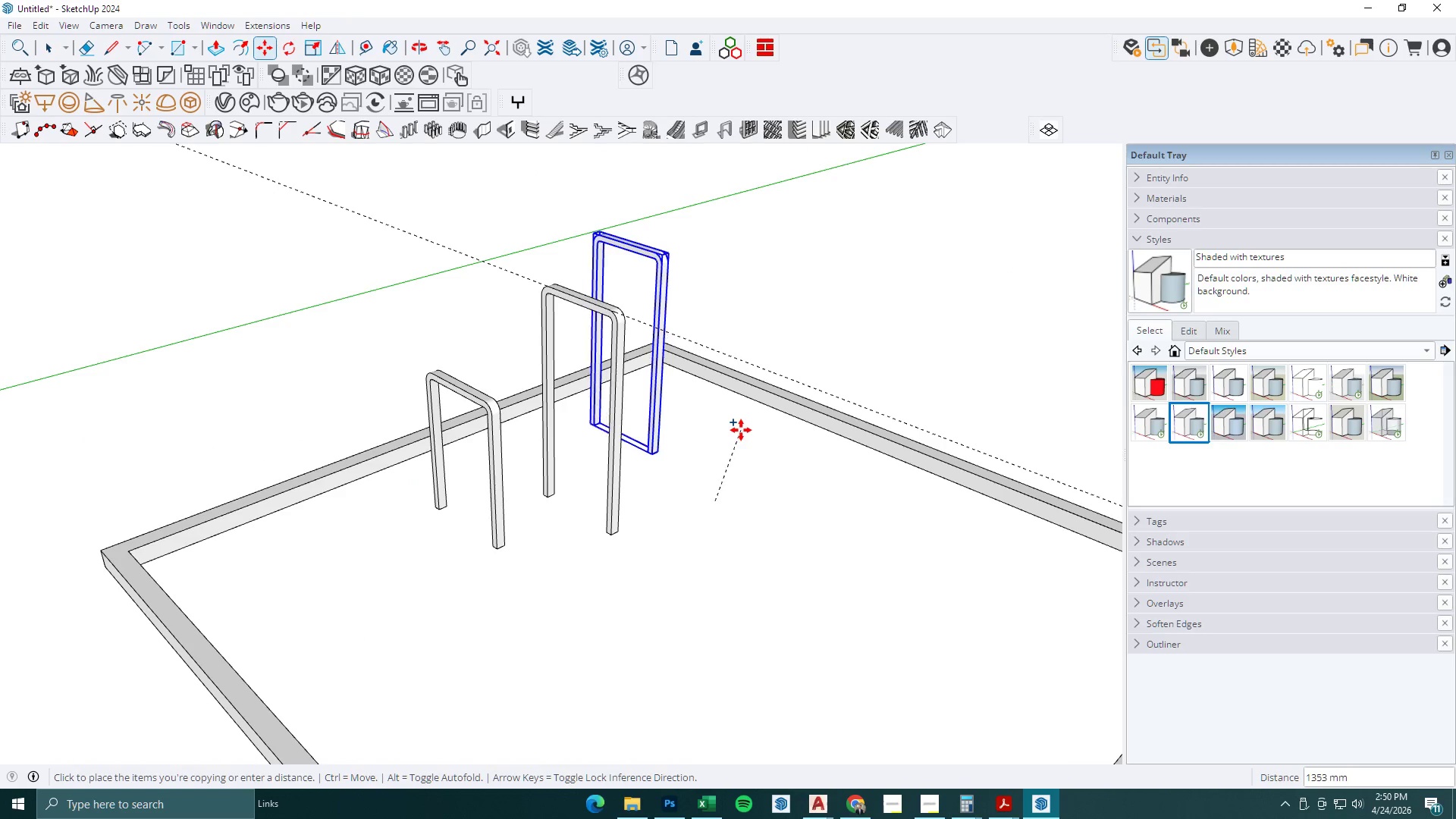 
scroll: coordinate [498, 510], scroll_direction: down, amount: 3.0
 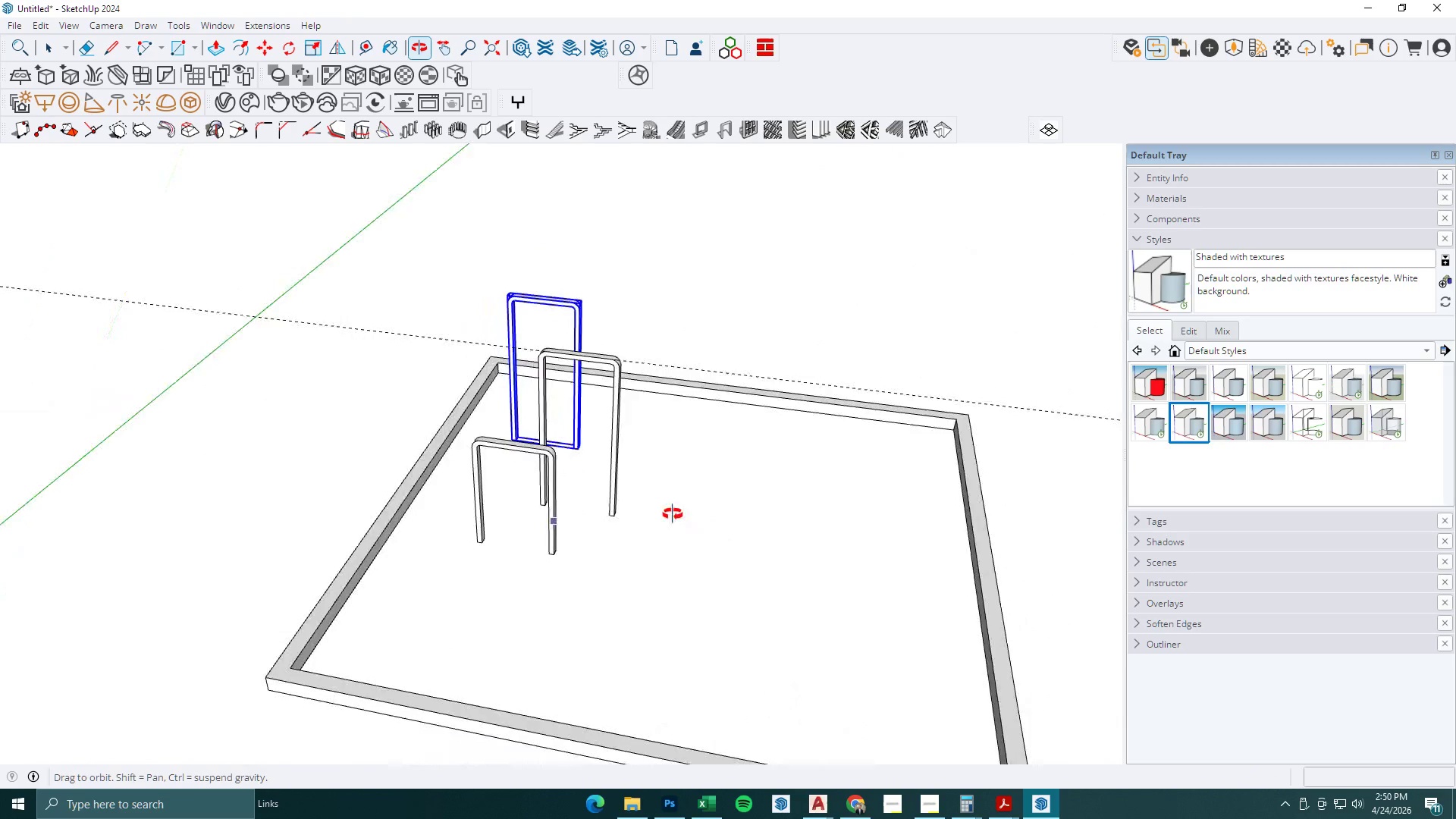 
scroll: coordinate [692, 348], scroll_direction: up, amount: 8.0
 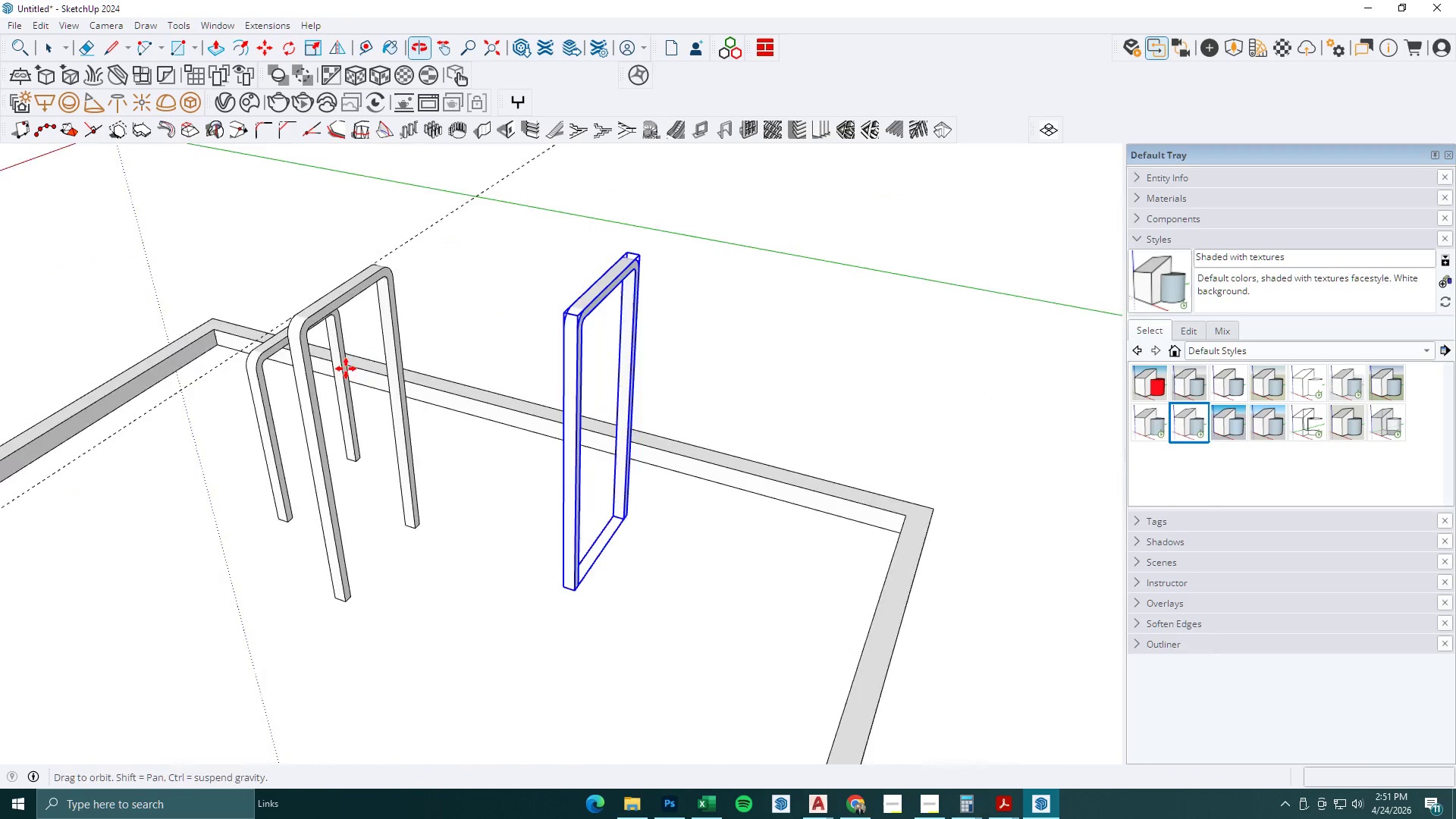 
key(Space)
 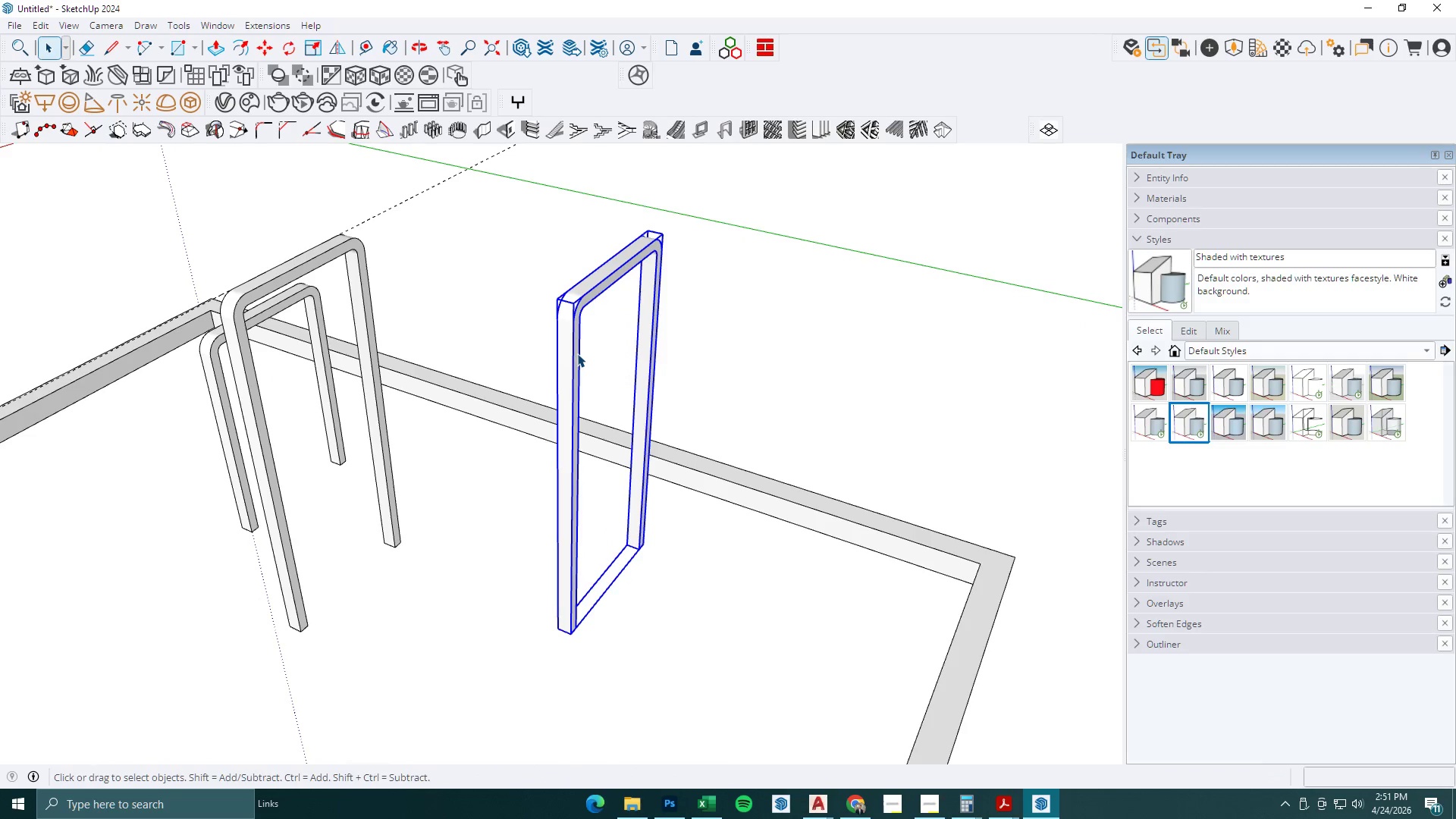 
scroll: coordinate [580, 369], scroll_direction: up, amount: 2.0
 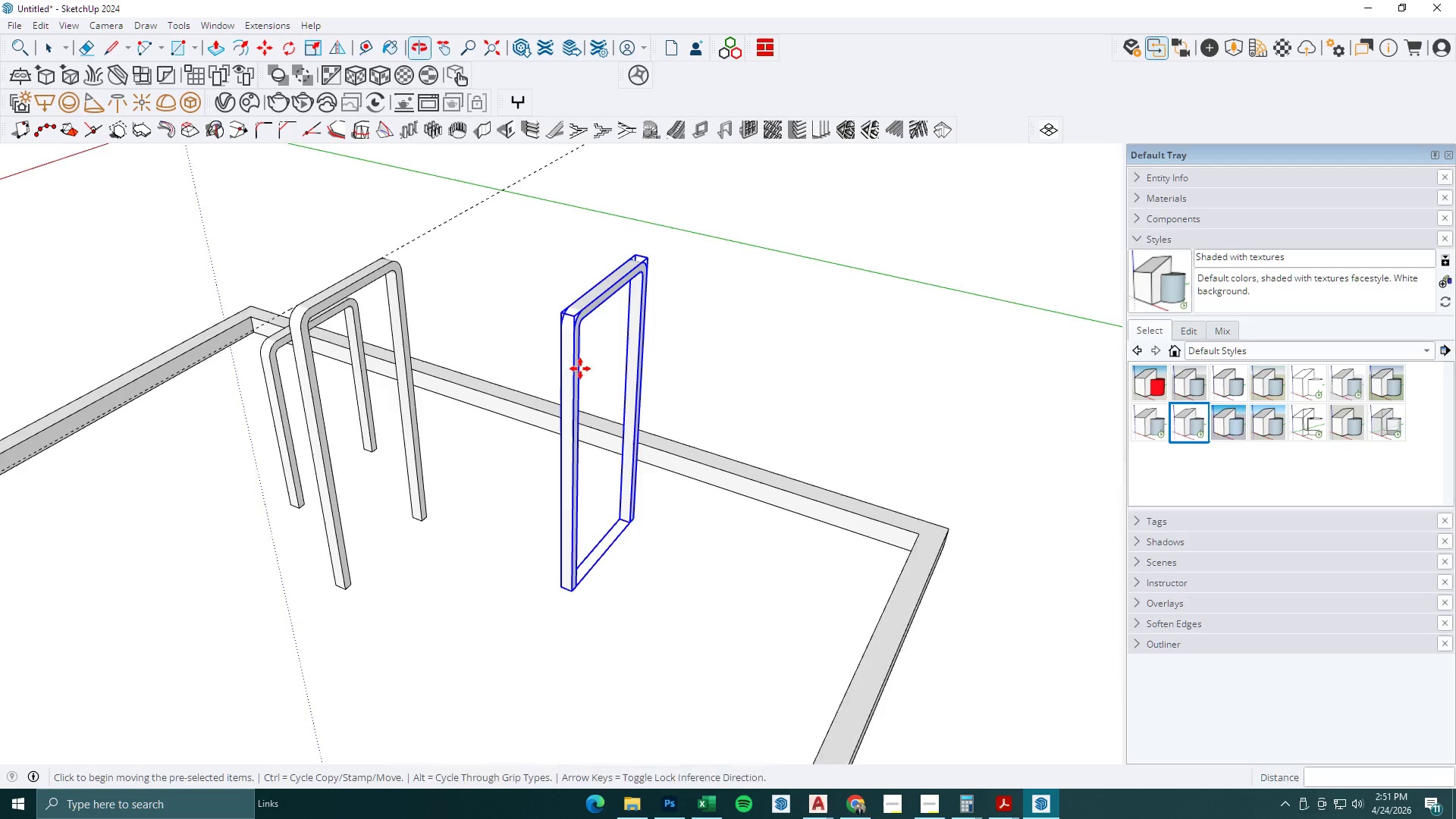 
double_click([577, 353])
 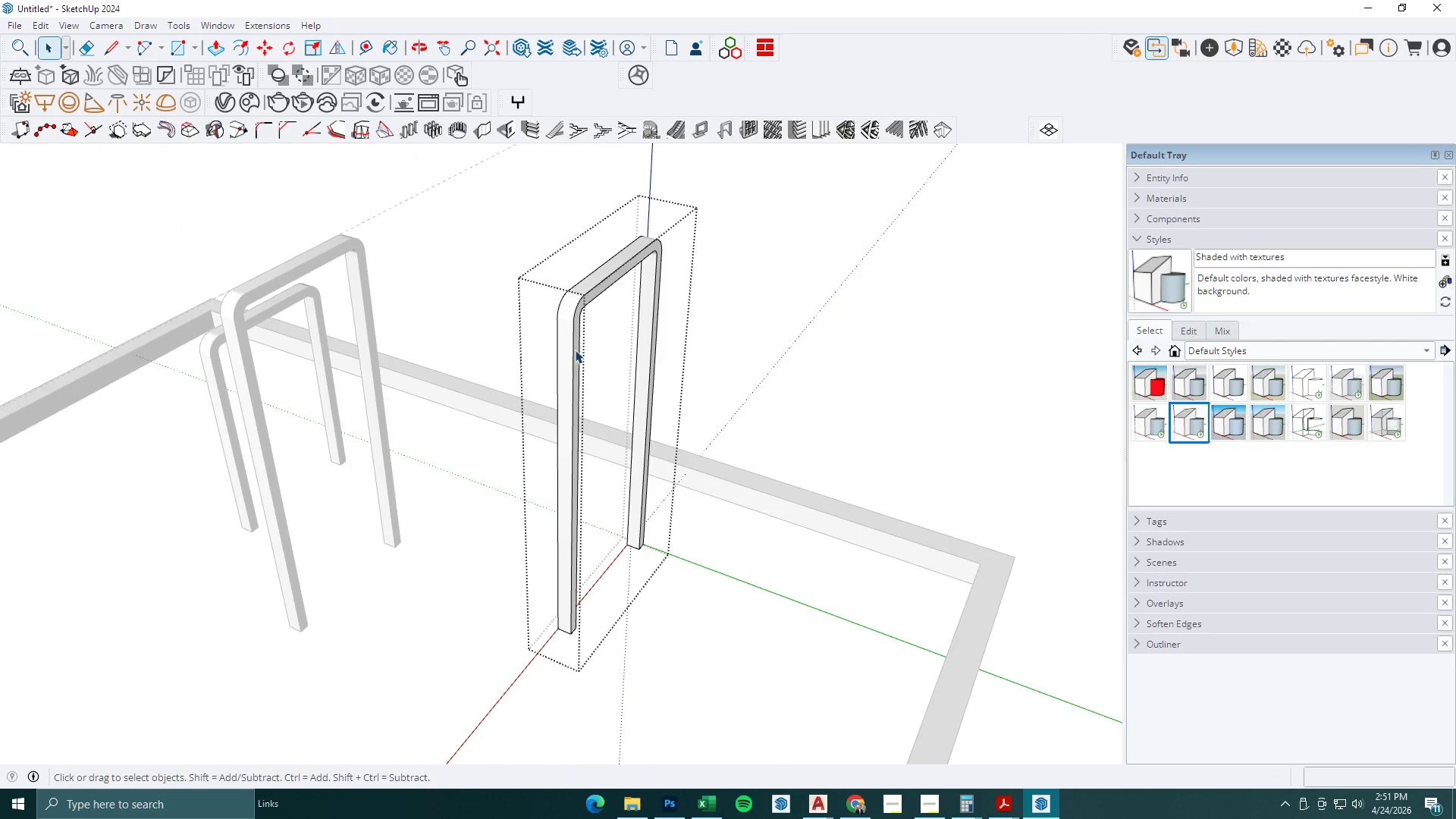 
key(P)
 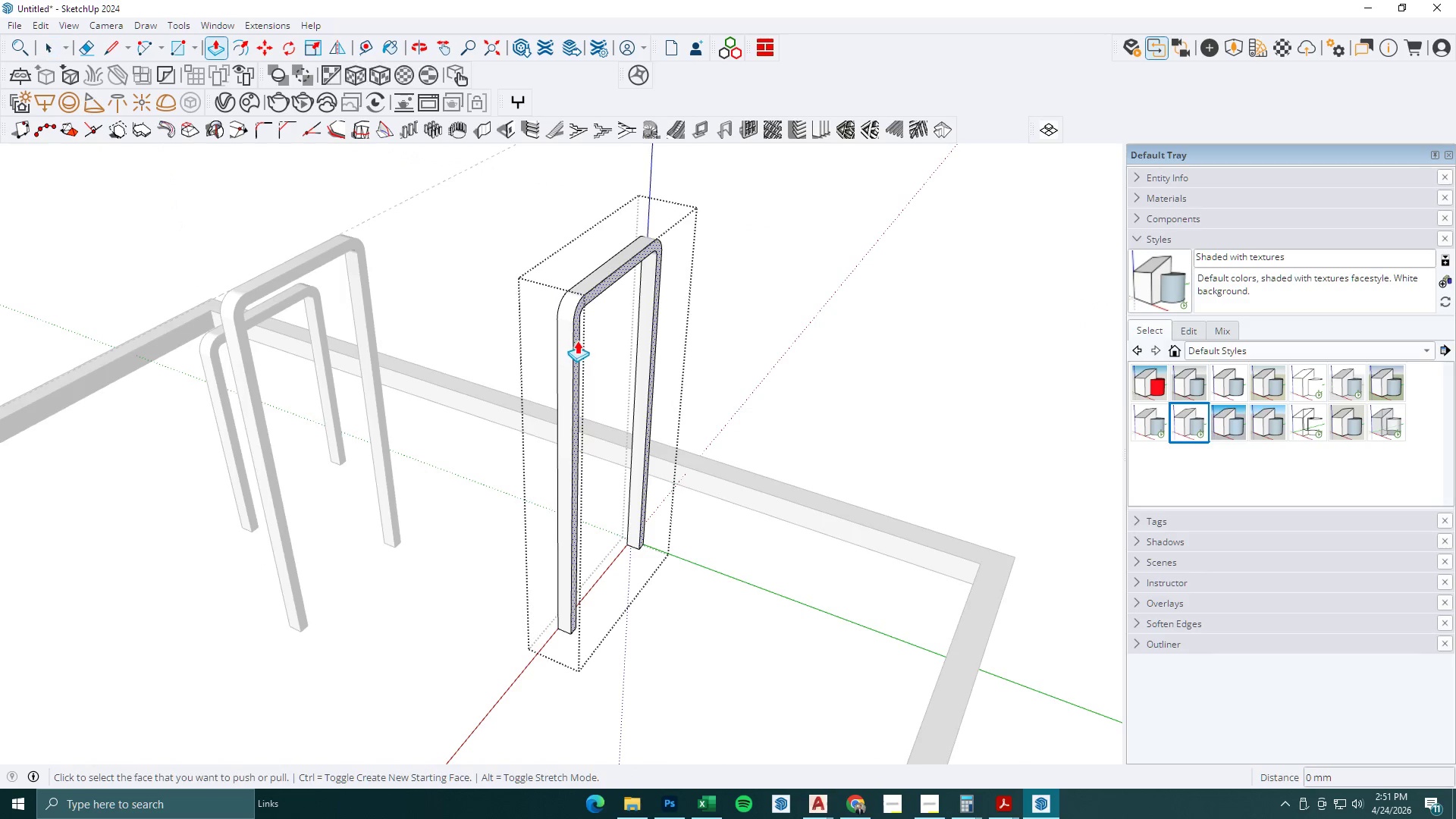 
left_click([577, 340])
 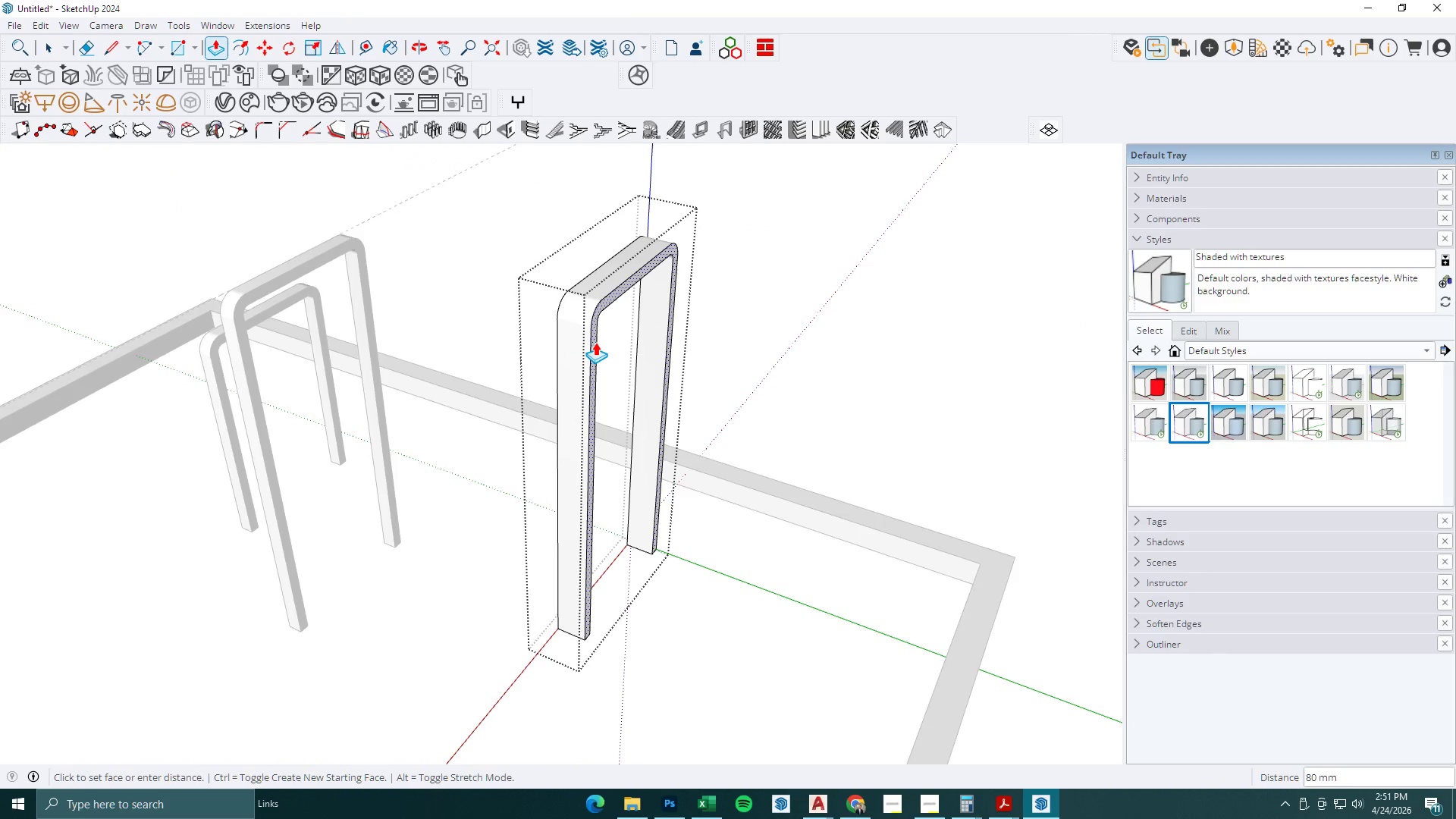 
key(Numpad2)
 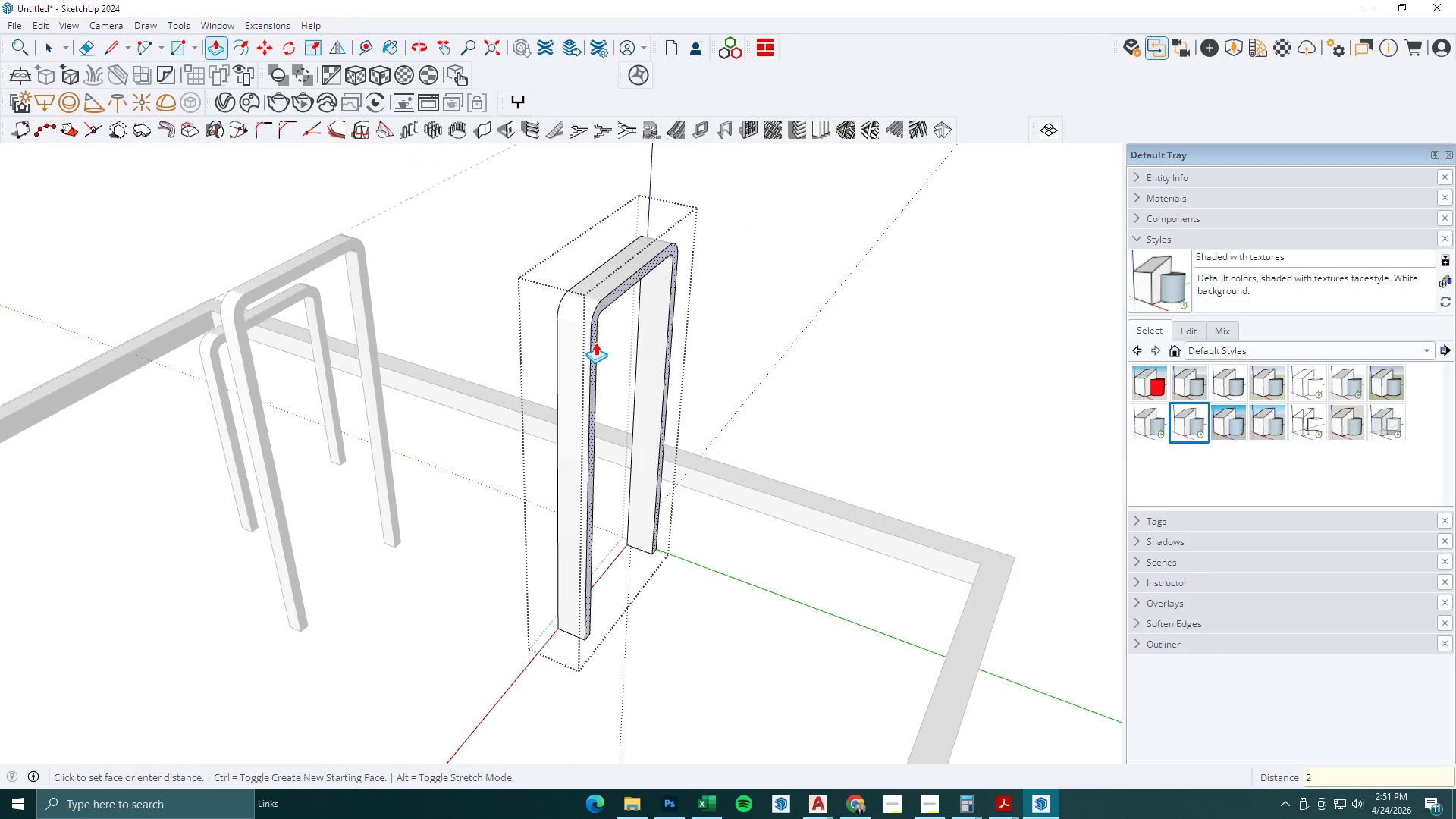 
key(Numpad5)
 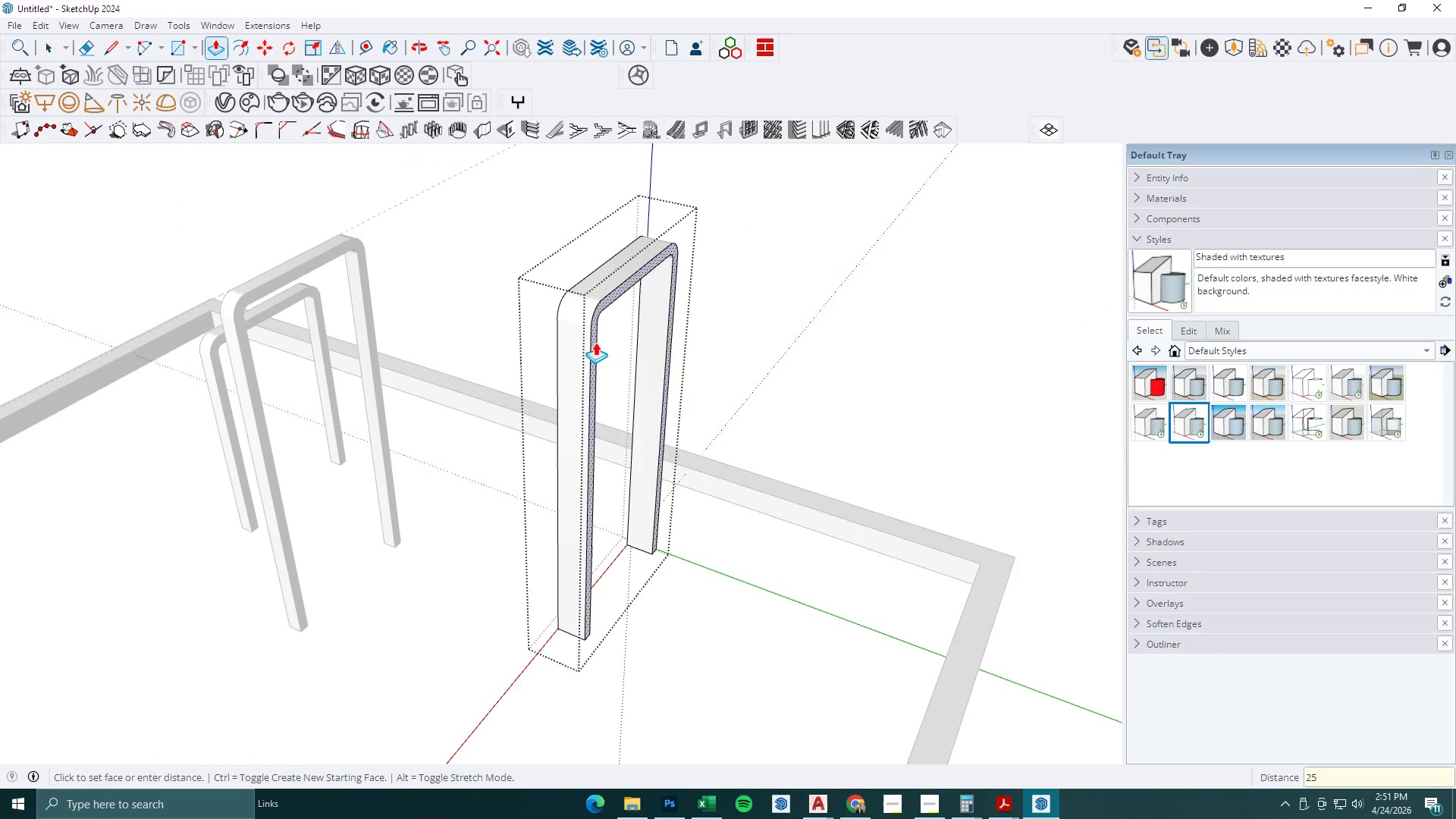 
key(NumpadEnter)
 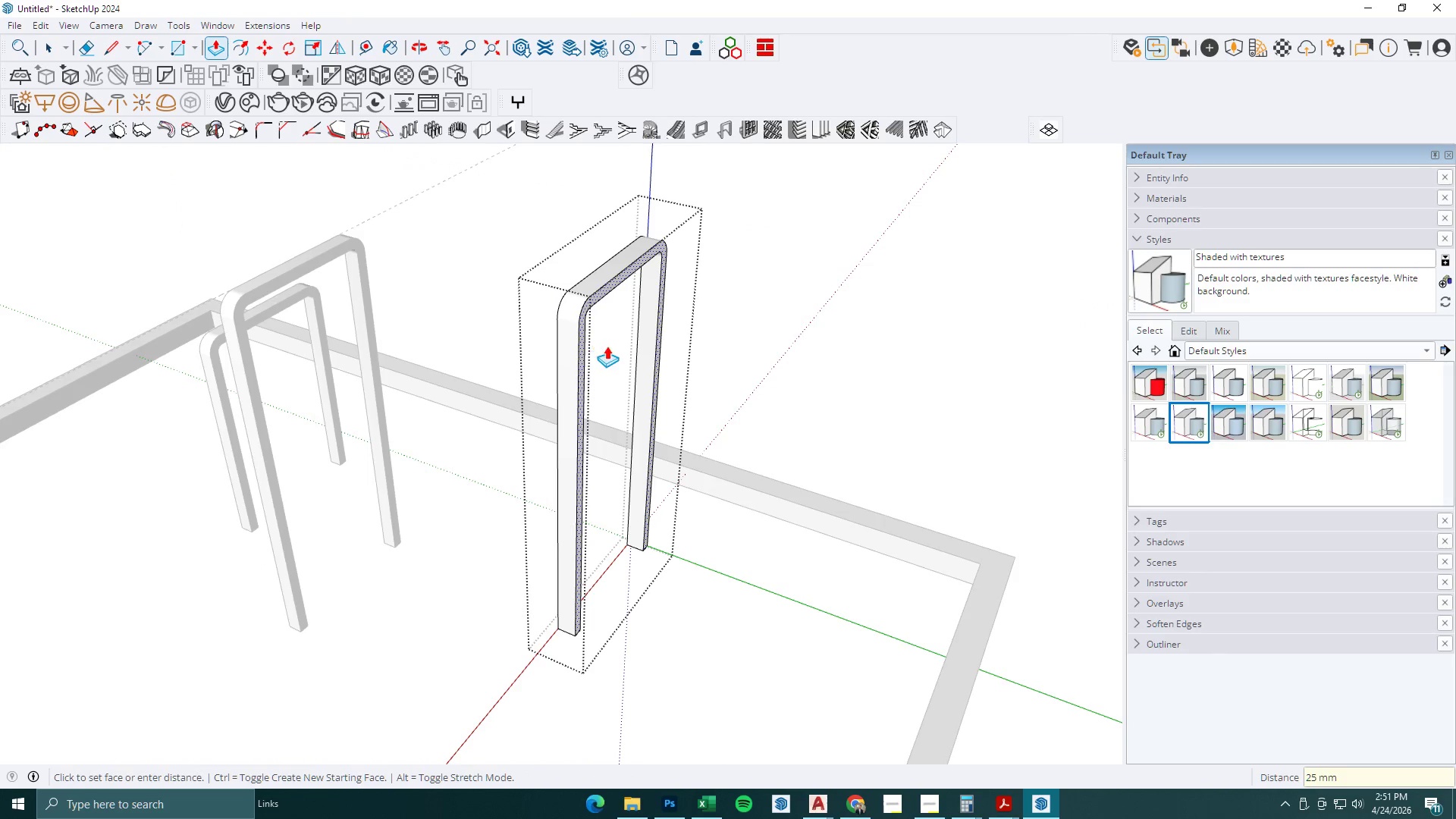 
scroll: coordinate [601, 384], scroll_direction: down, amount: 5.0
 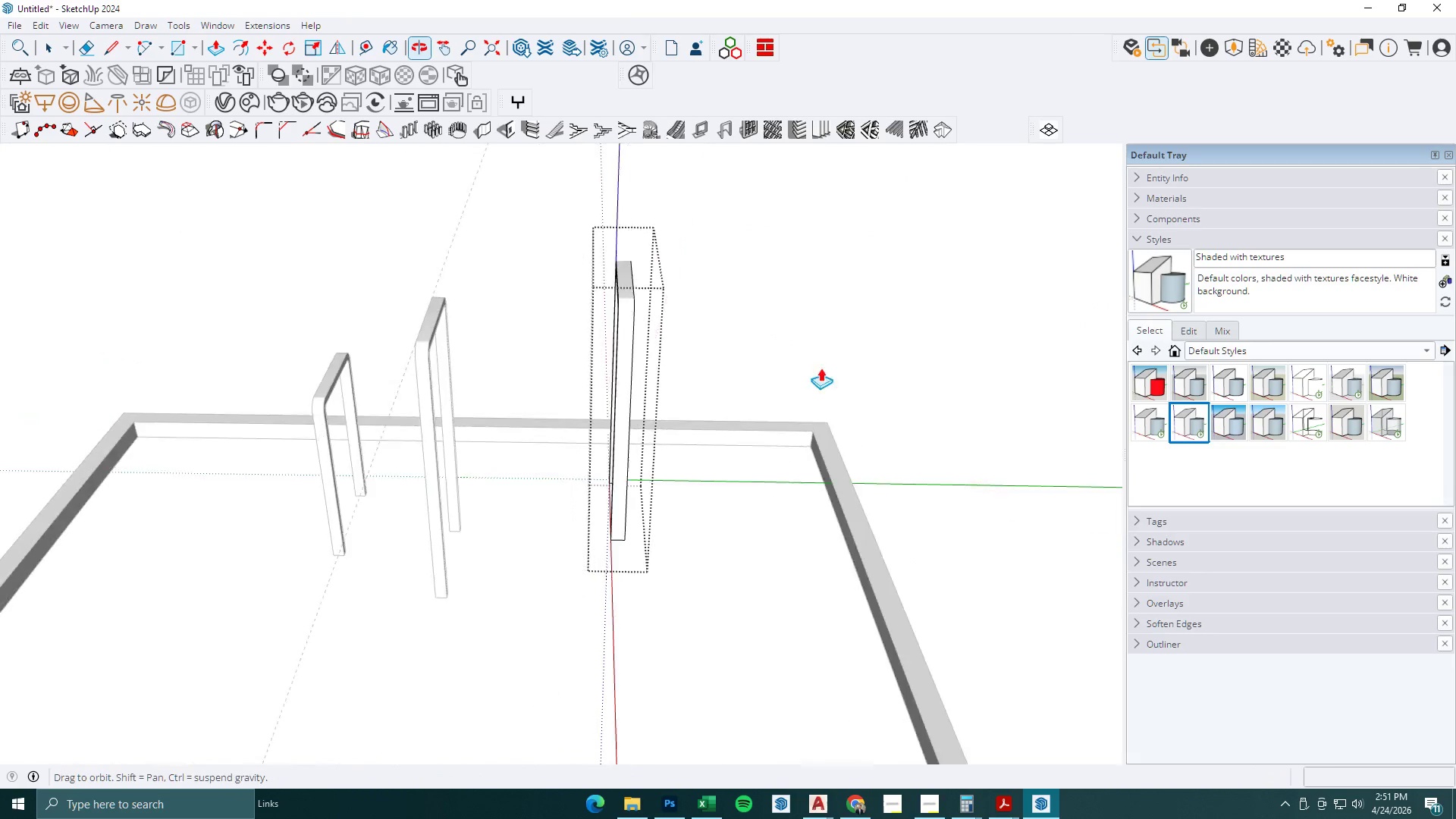 
key(Space)
 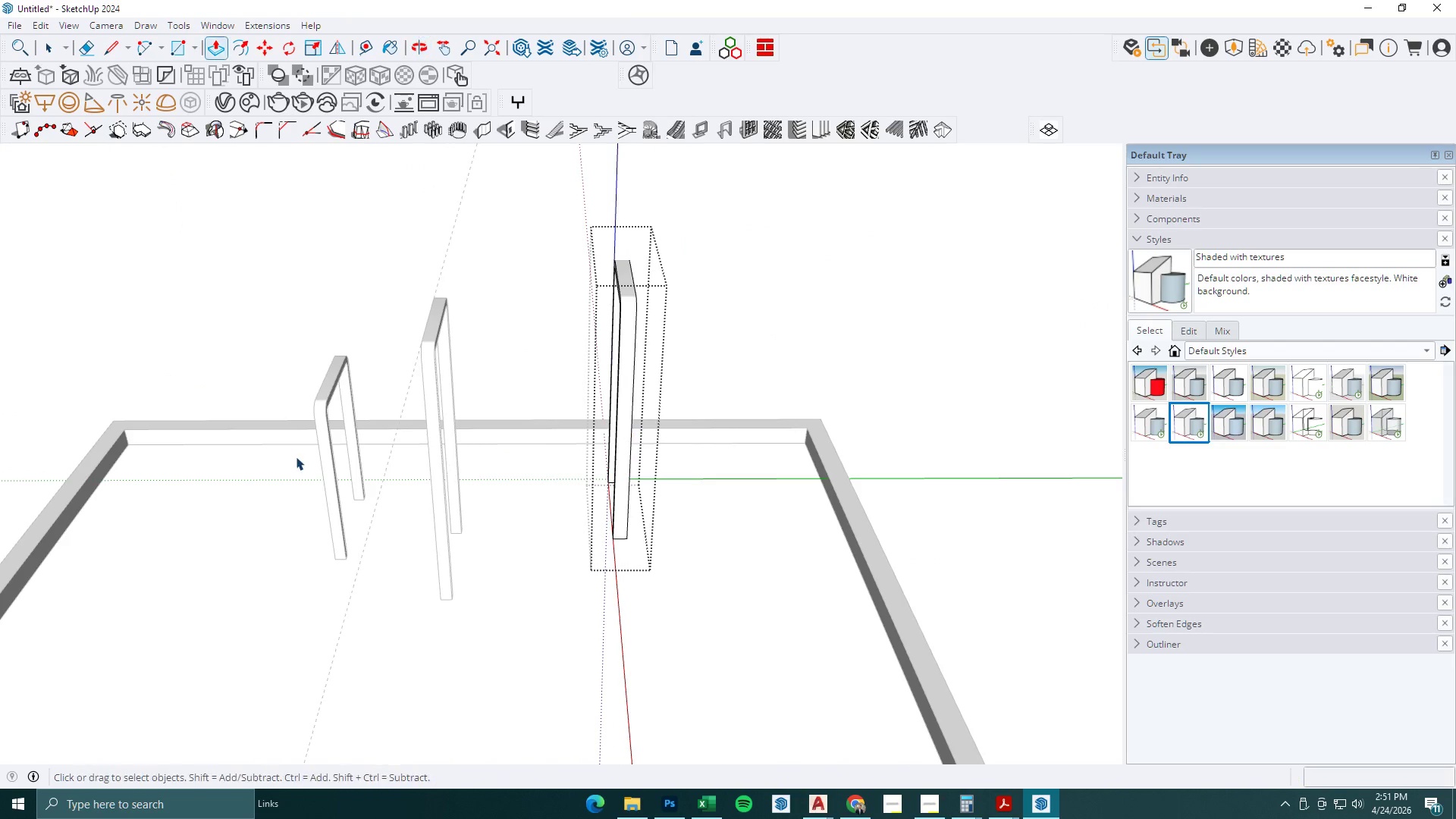 
key(Escape)
 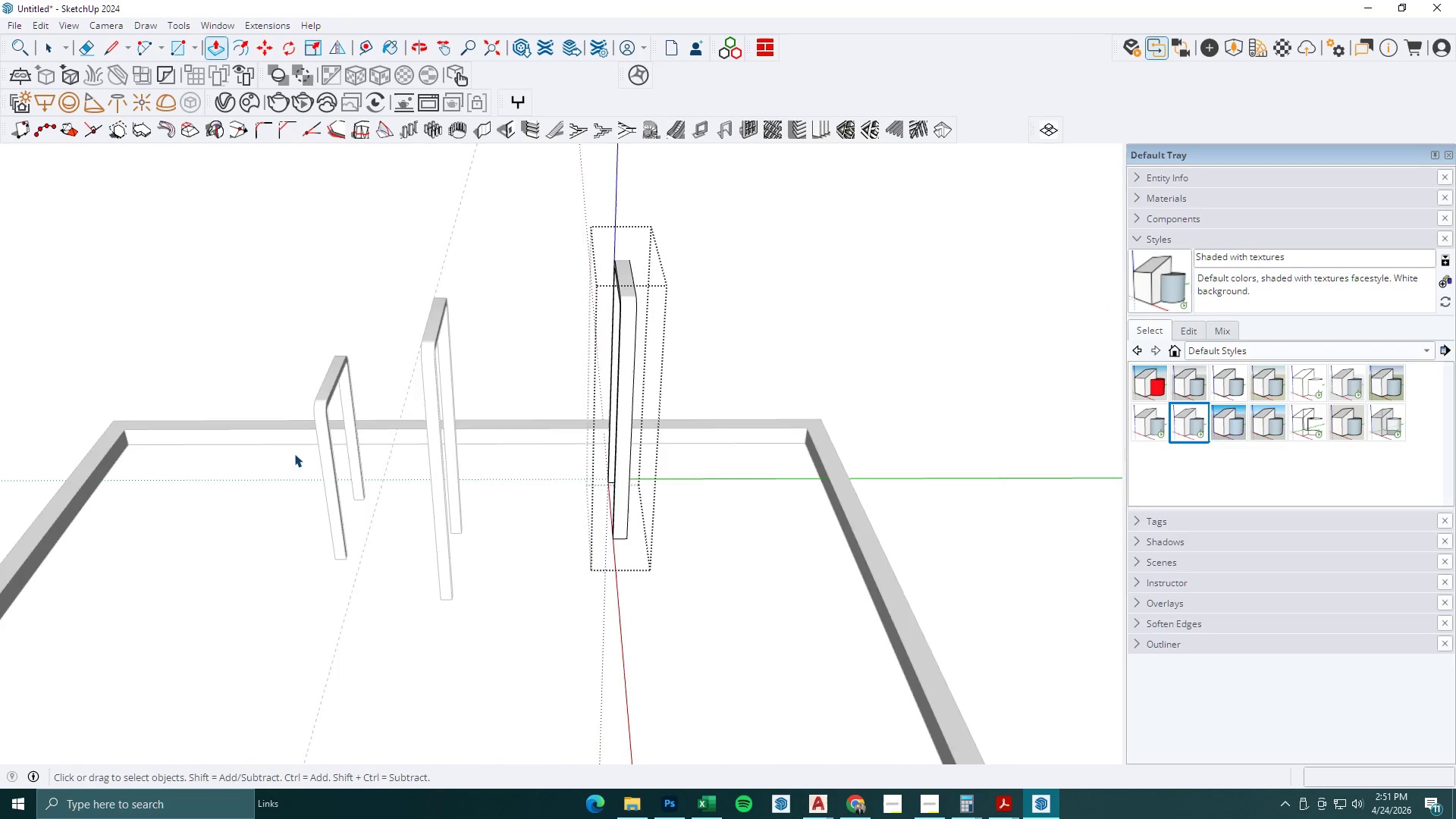 
key(Escape)
 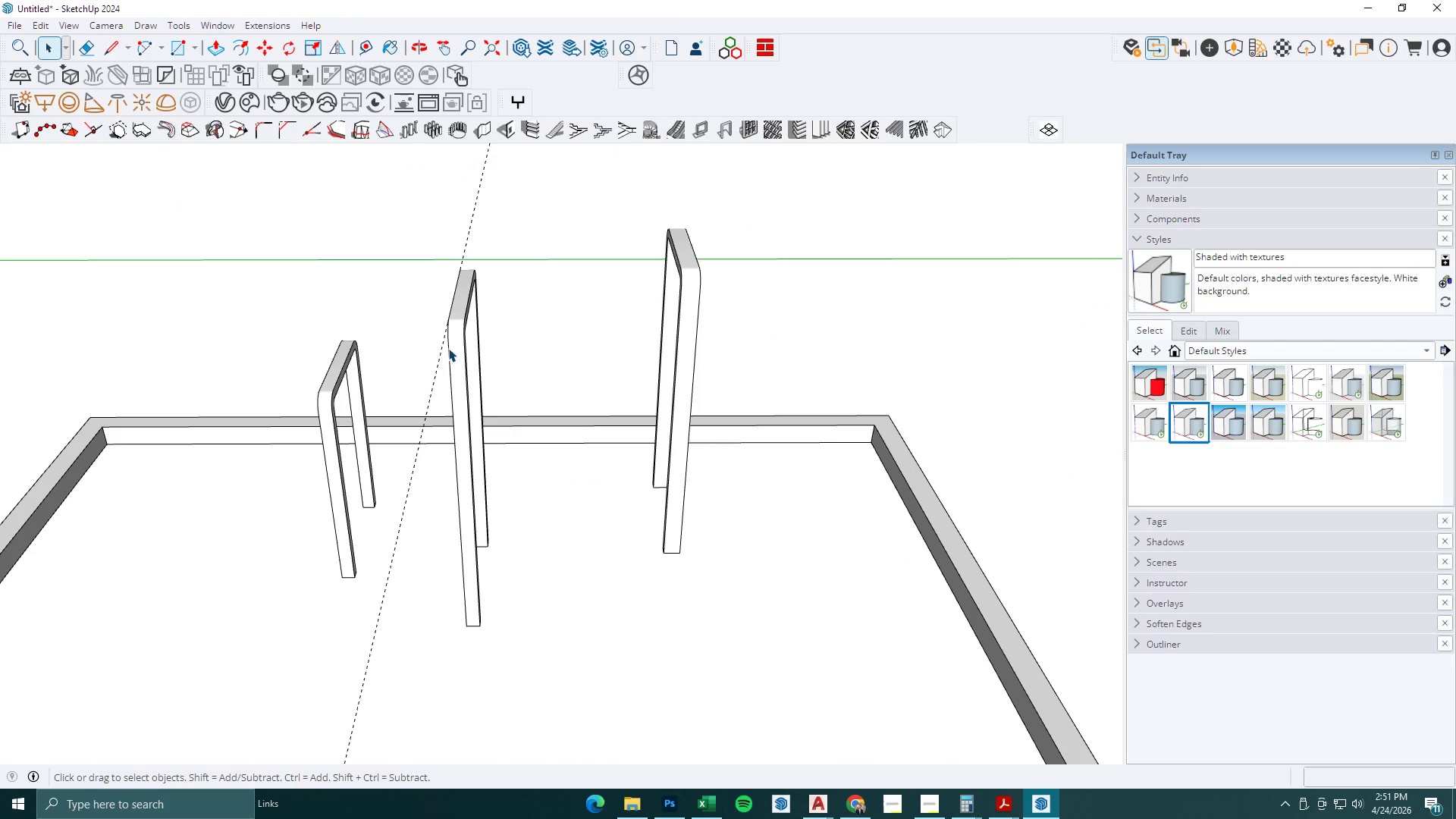 
scroll: coordinate [293, 447], scroll_direction: up, amount: 2.0
 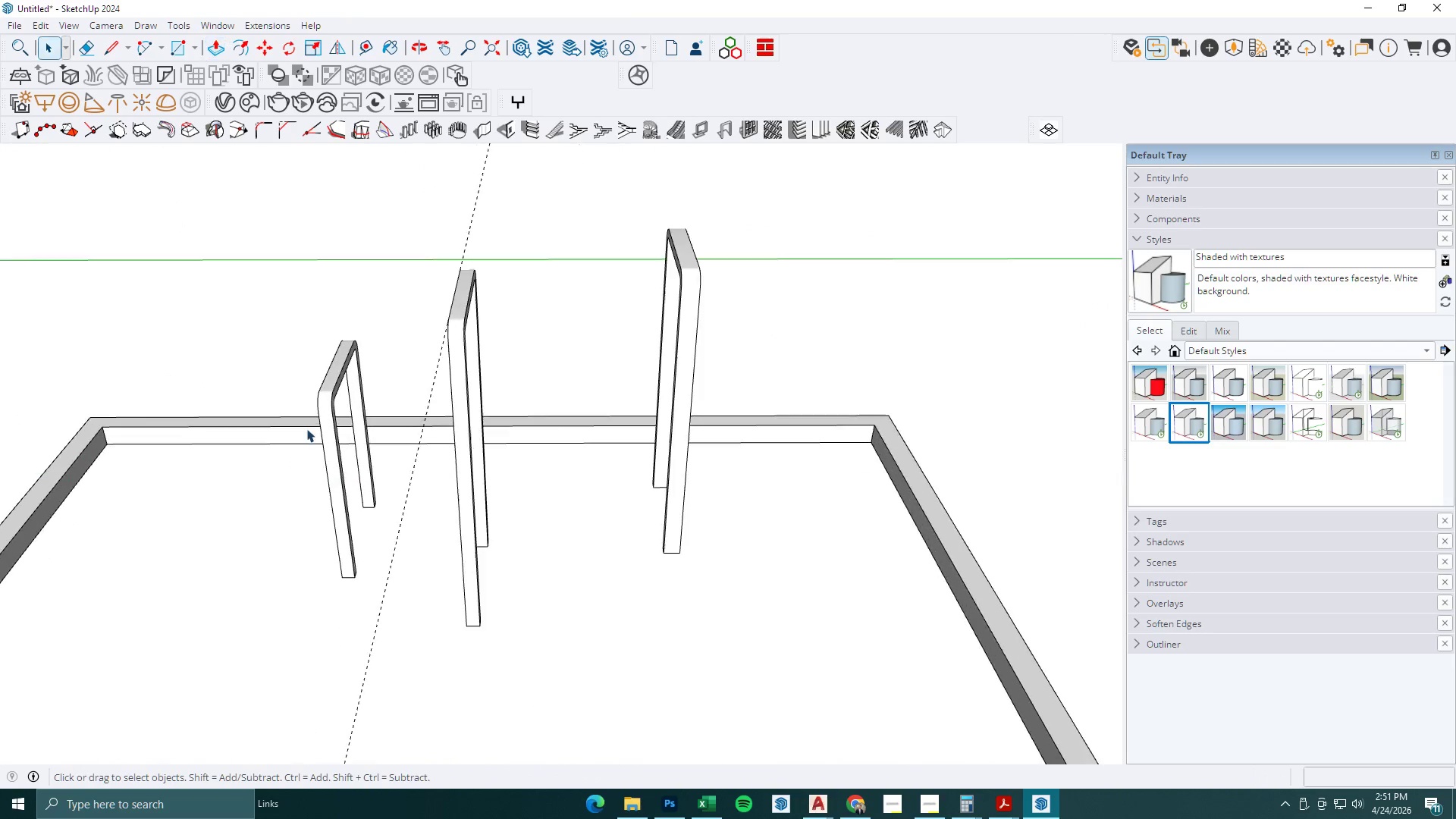 
double_click([457, 334])
 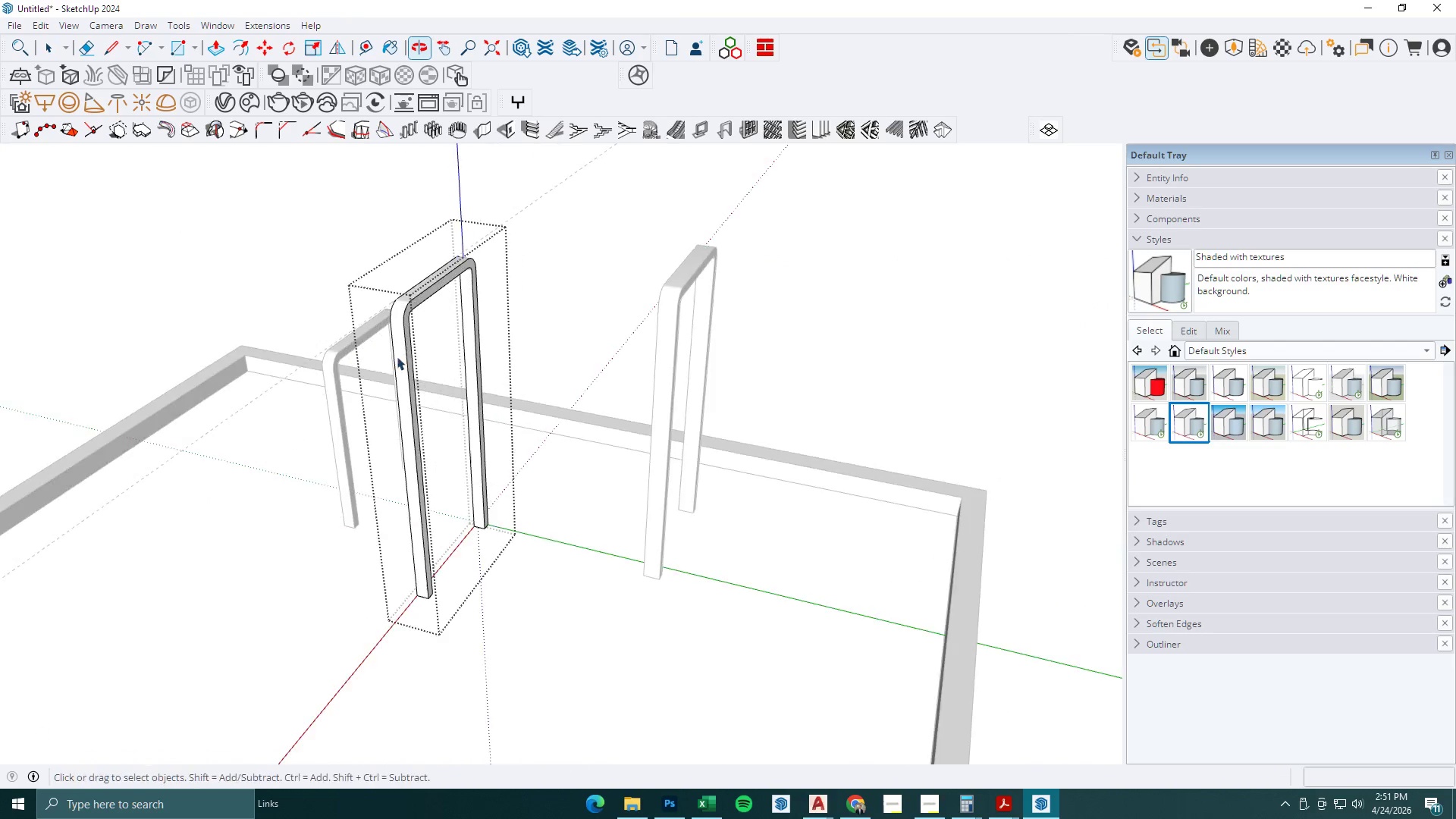 
key(P)
 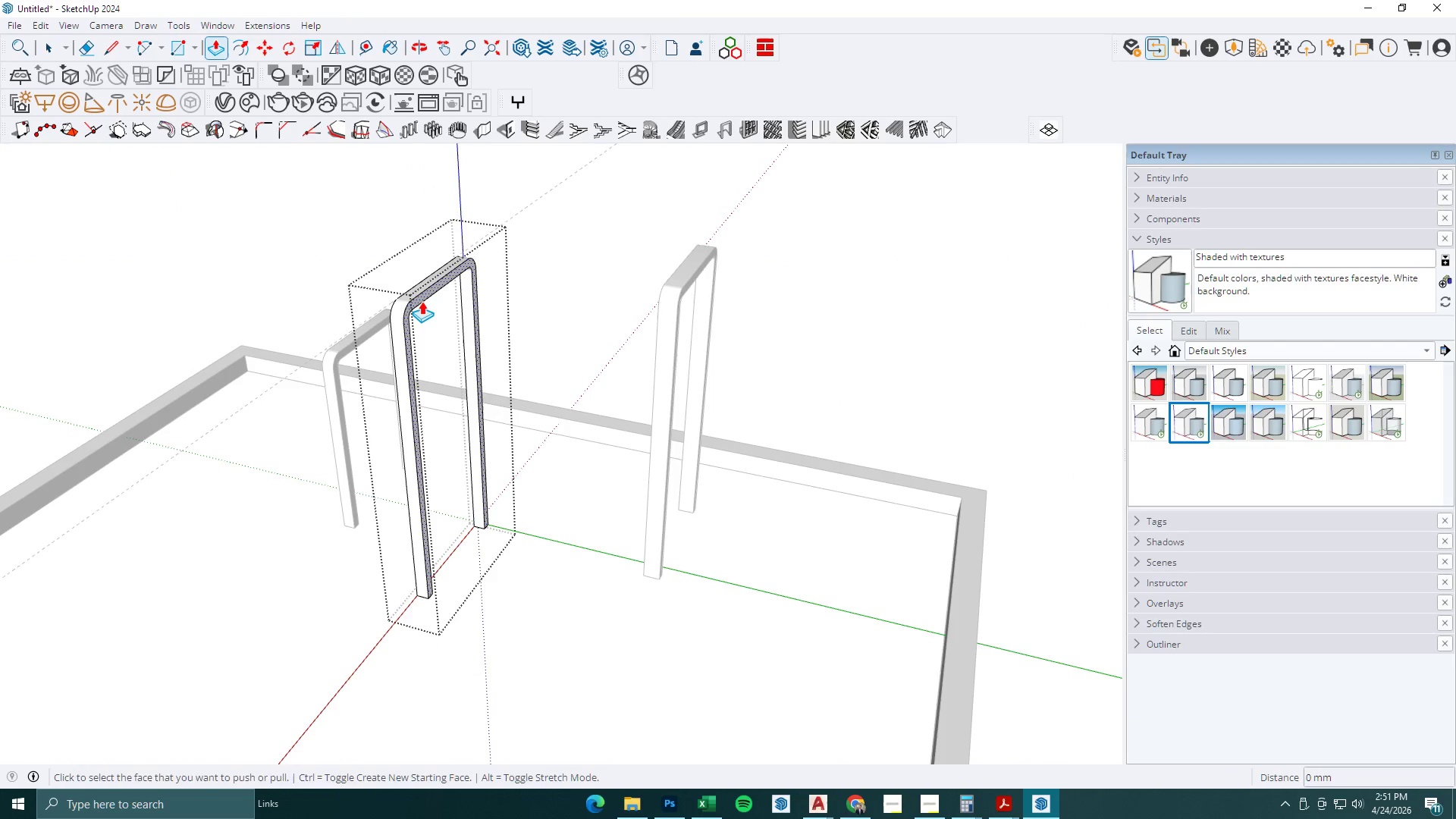 
double_click([422, 301])
 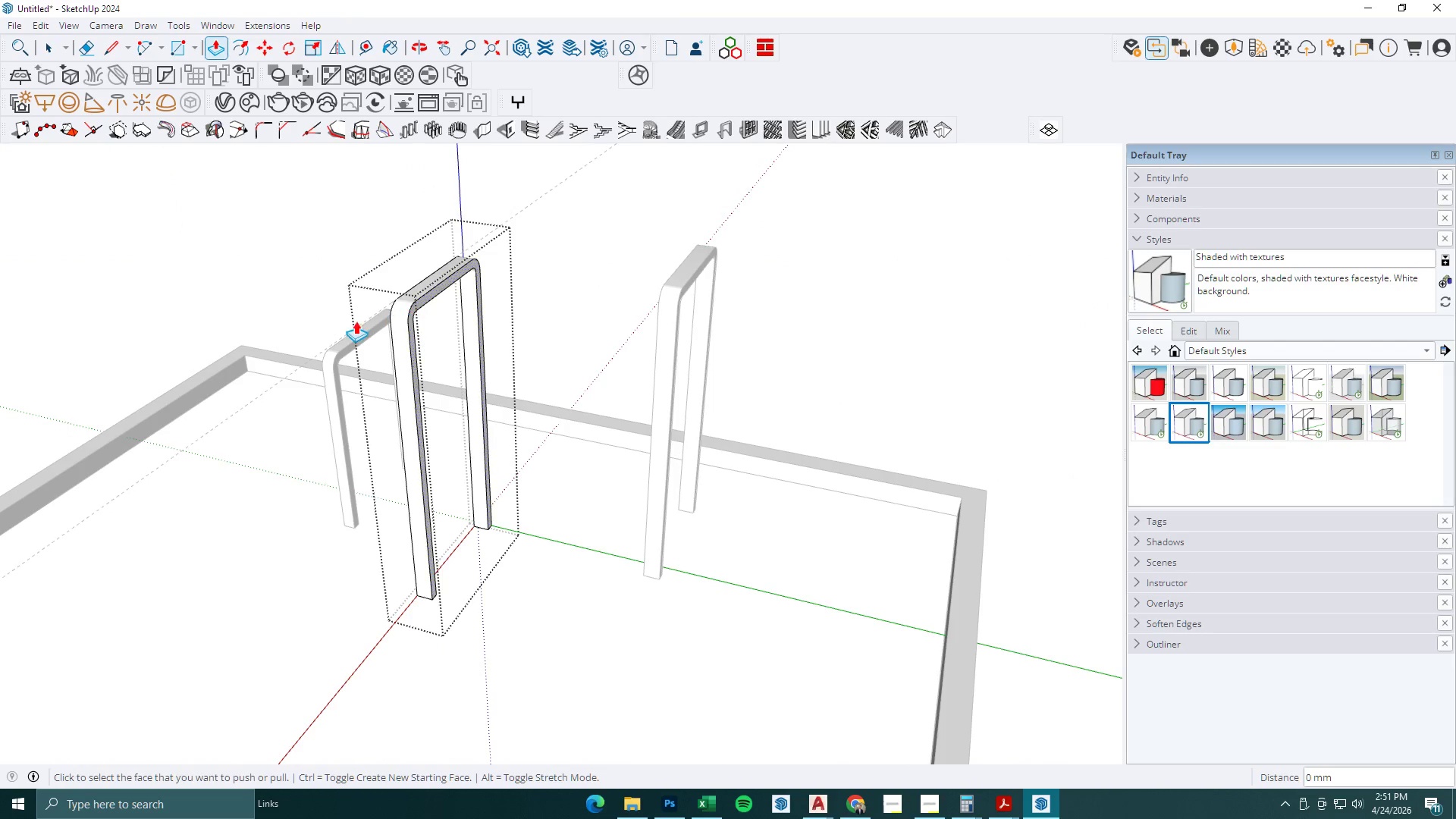 
key(Space)
 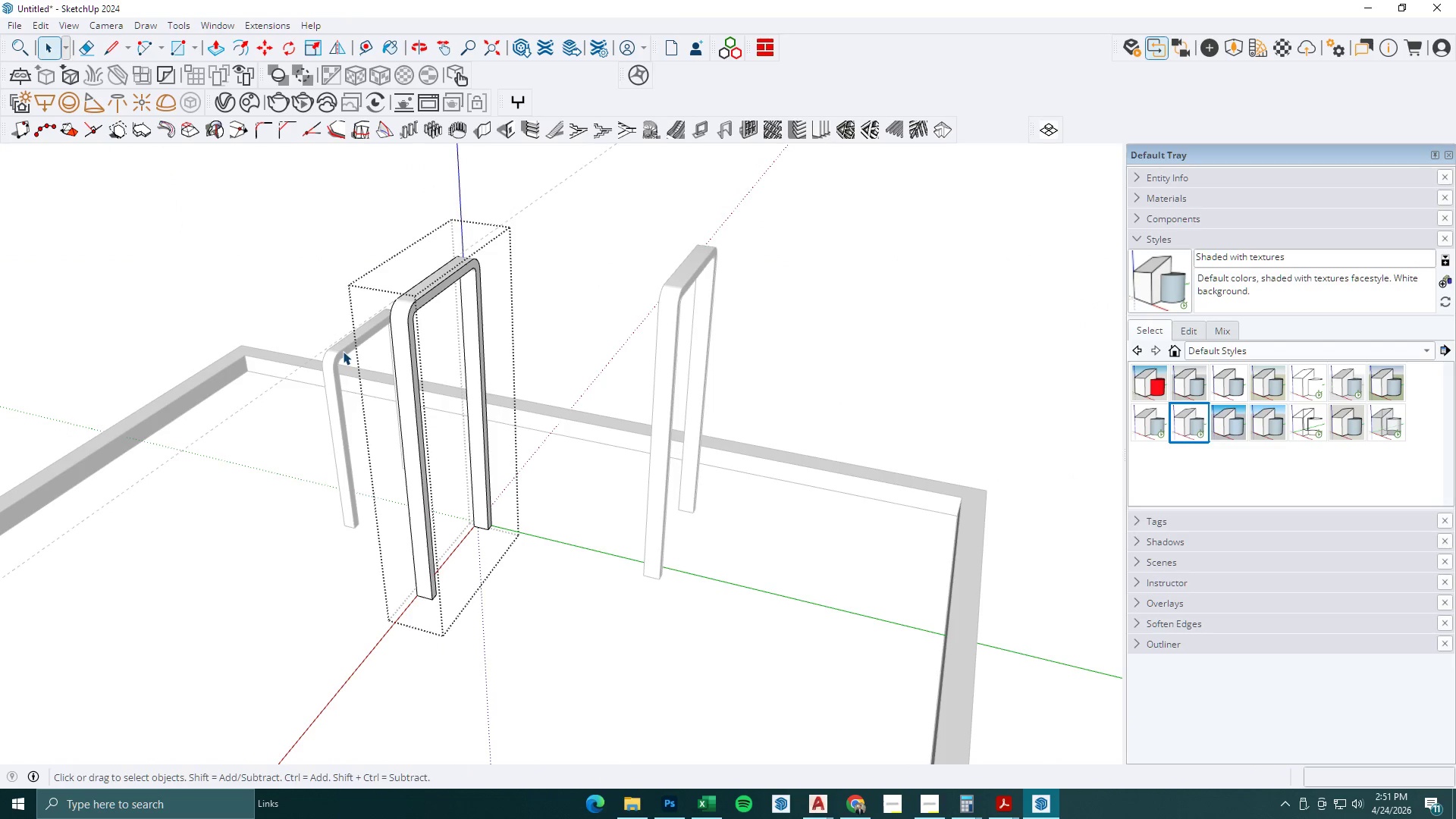 
double_click([343, 351])
 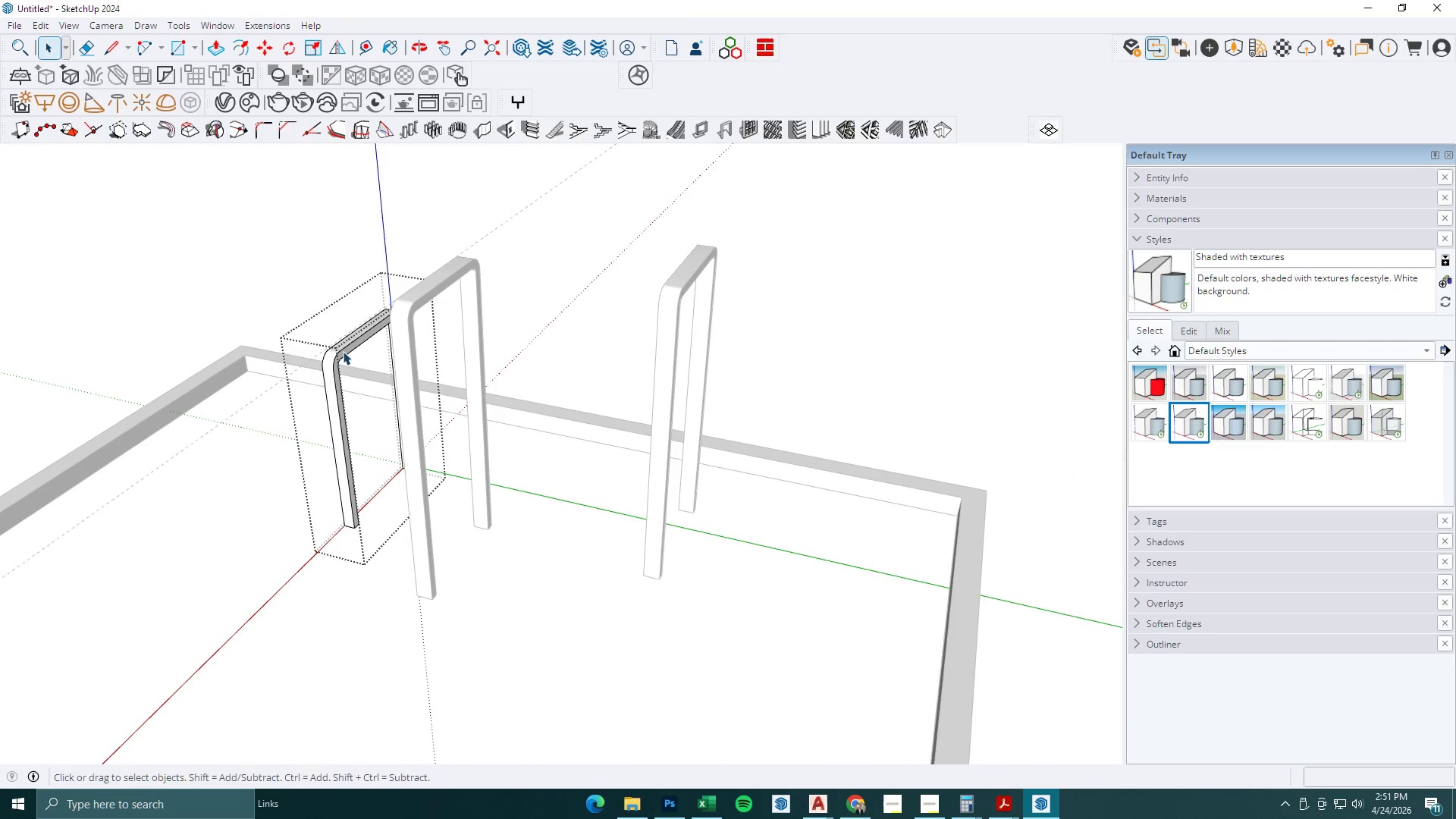 
key(P)
 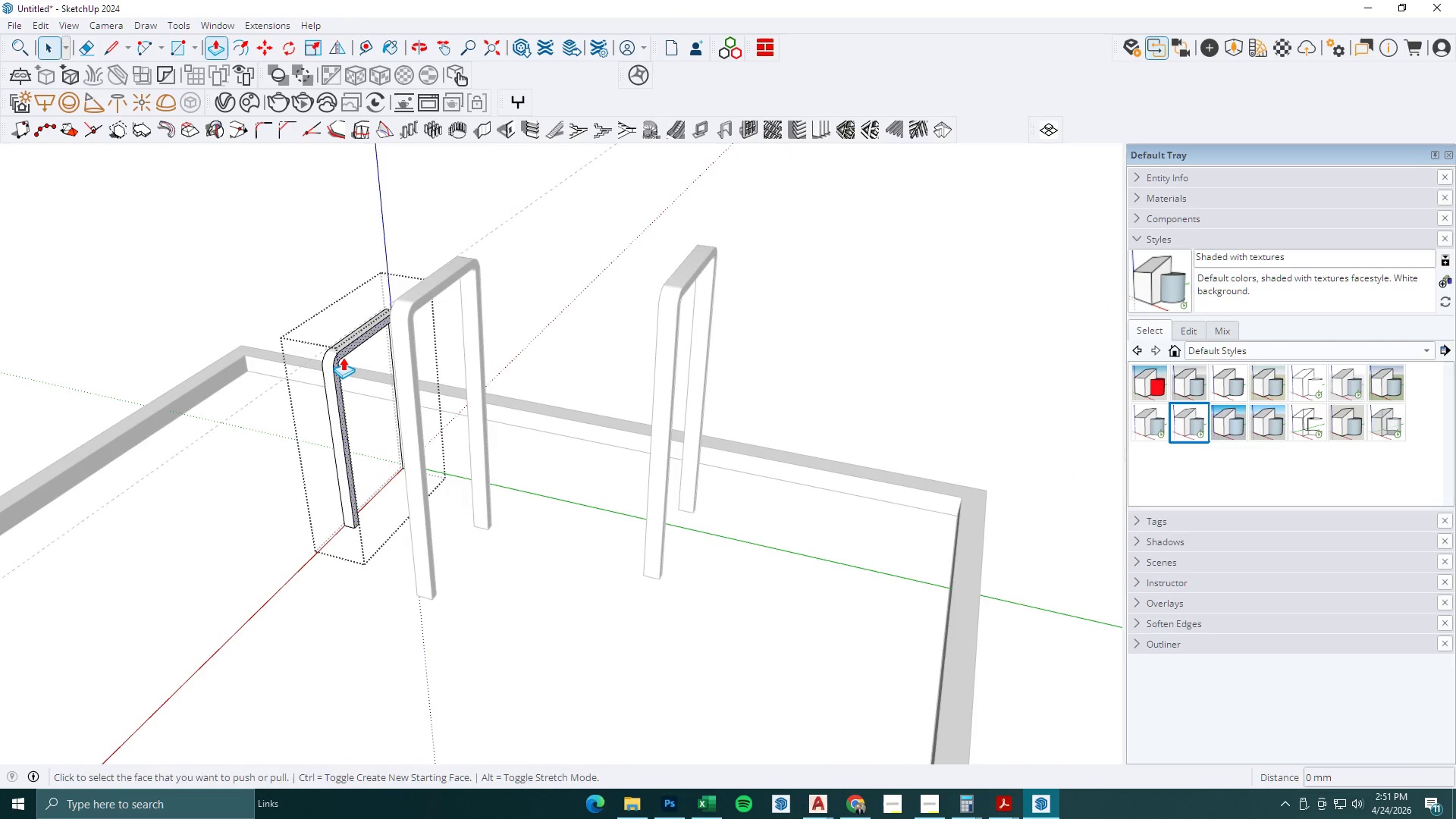 
triple_click([343, 357])
 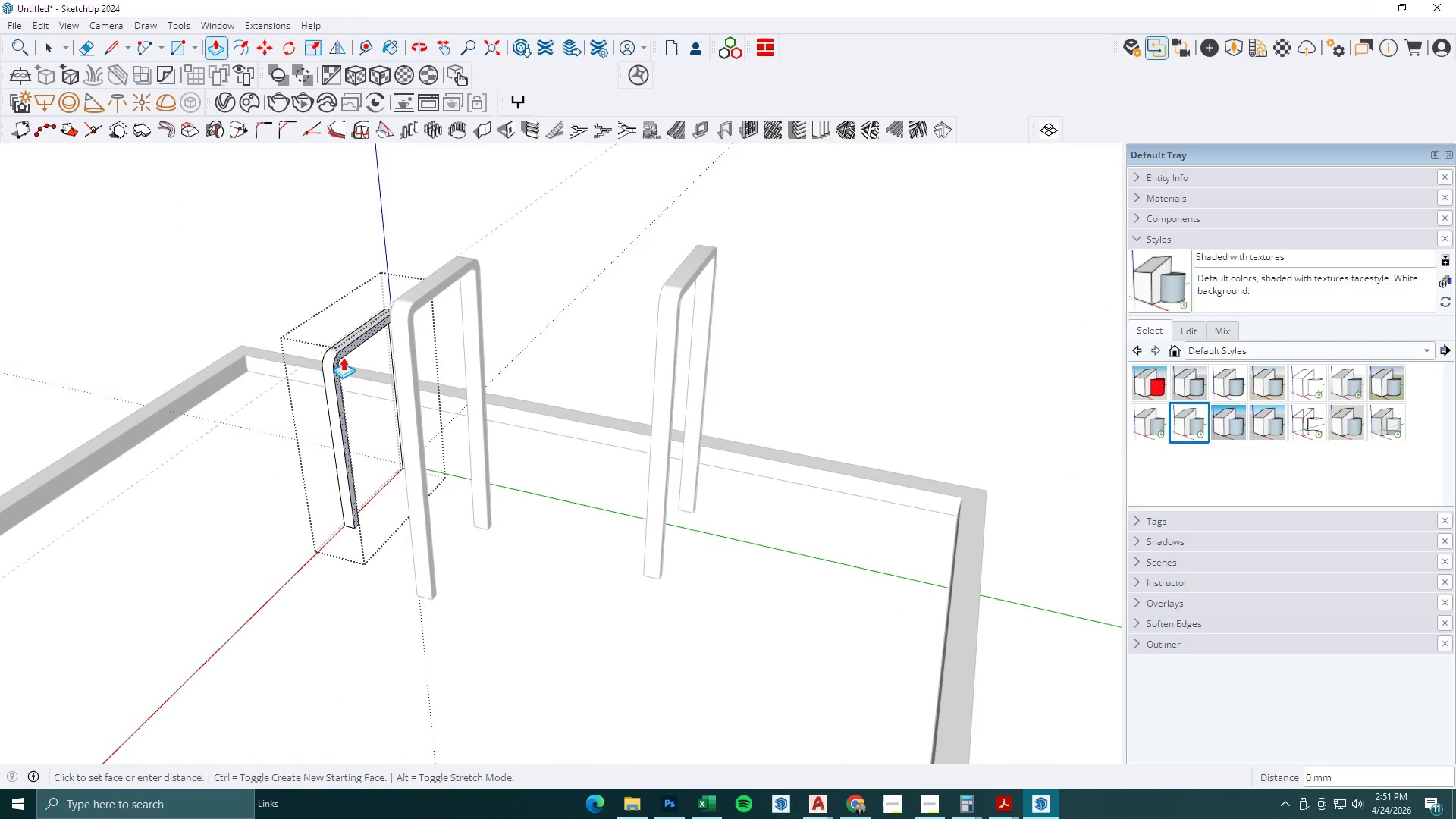 
triple_click([343, 357])
 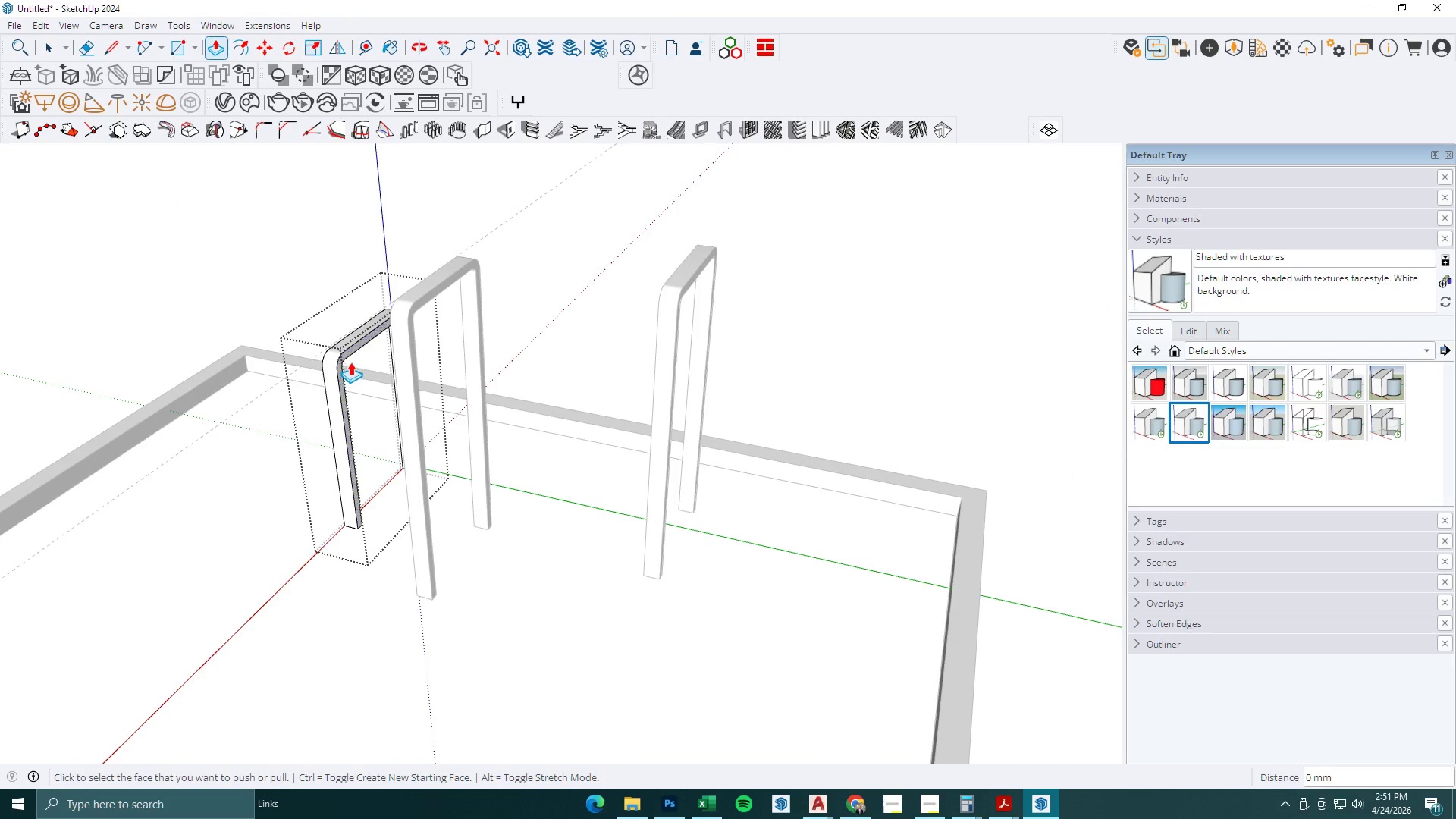 
key(Space)
 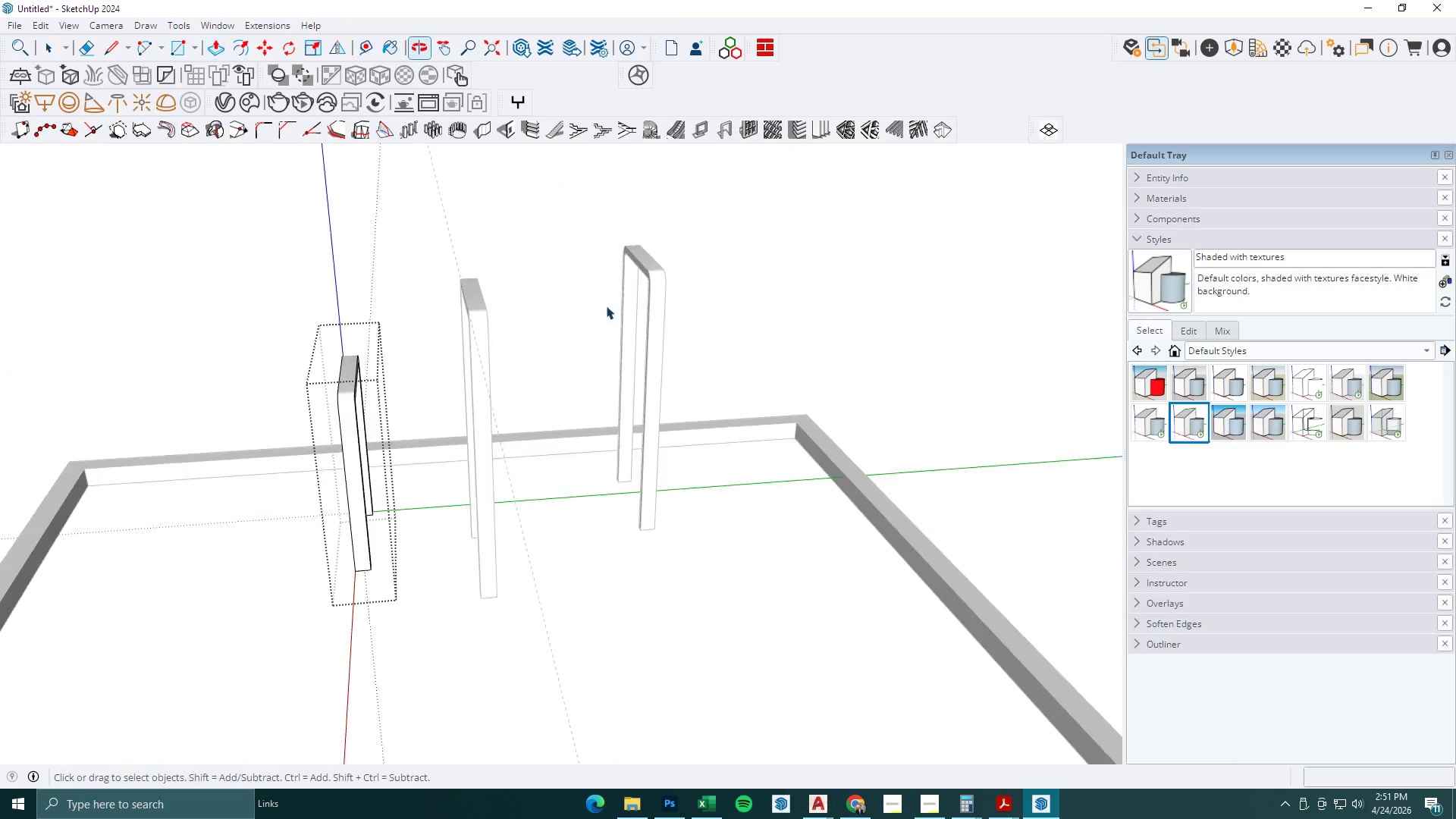 
key(Escape)
 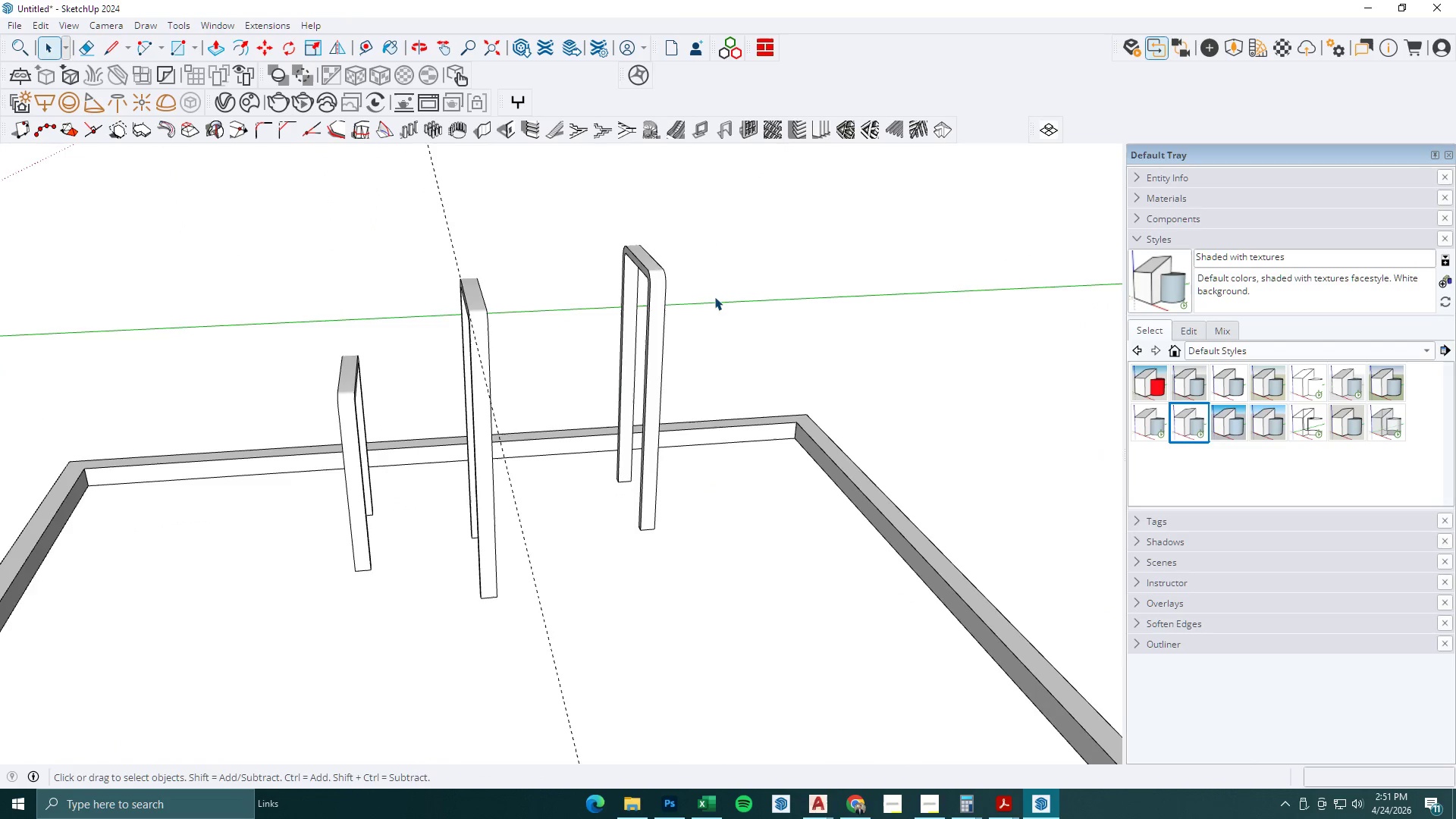 
scroll: coordinate [582, 409], scroll_direction: down, amount: 5.0
 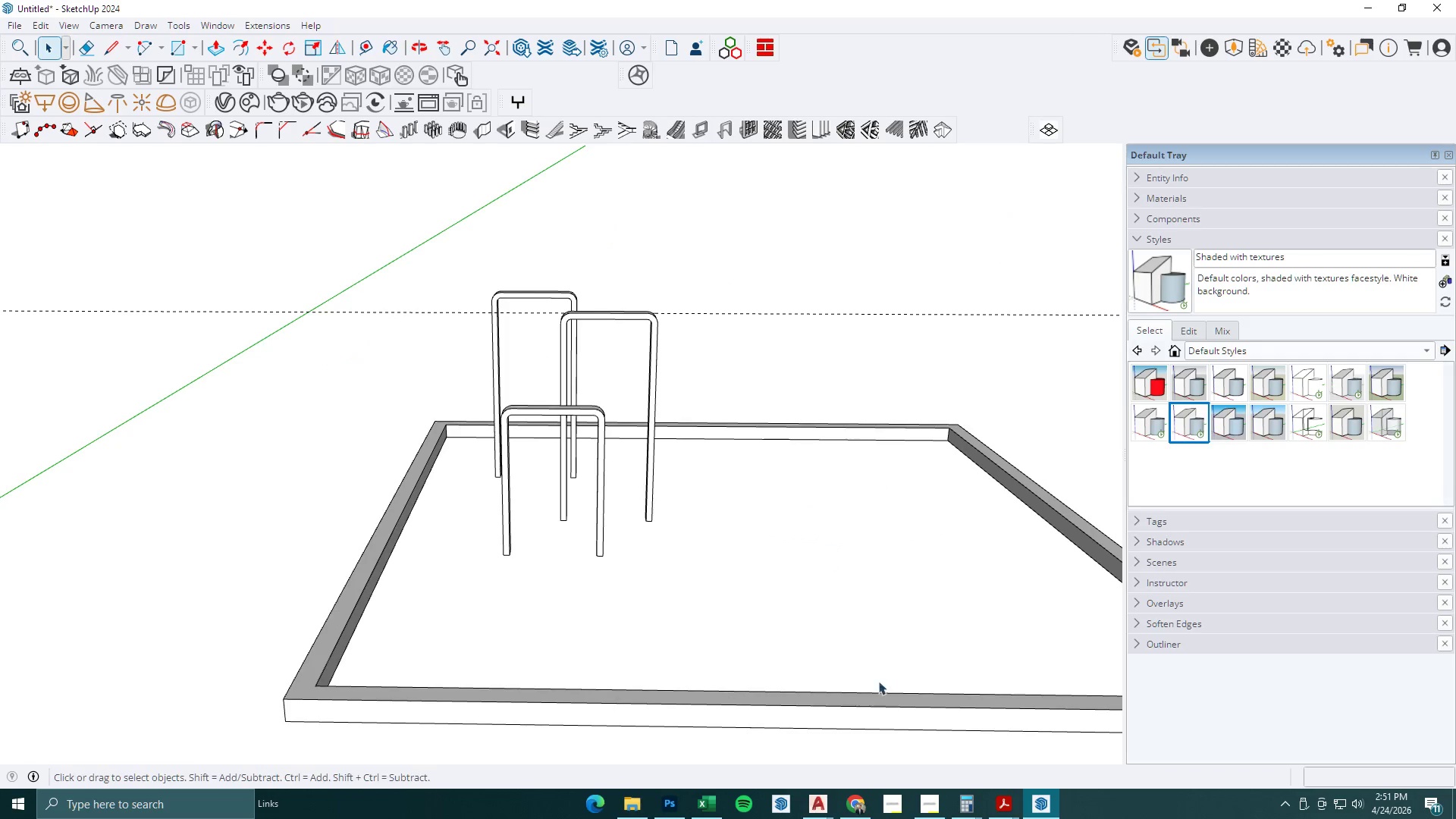 
mouse_move([947, 804])
 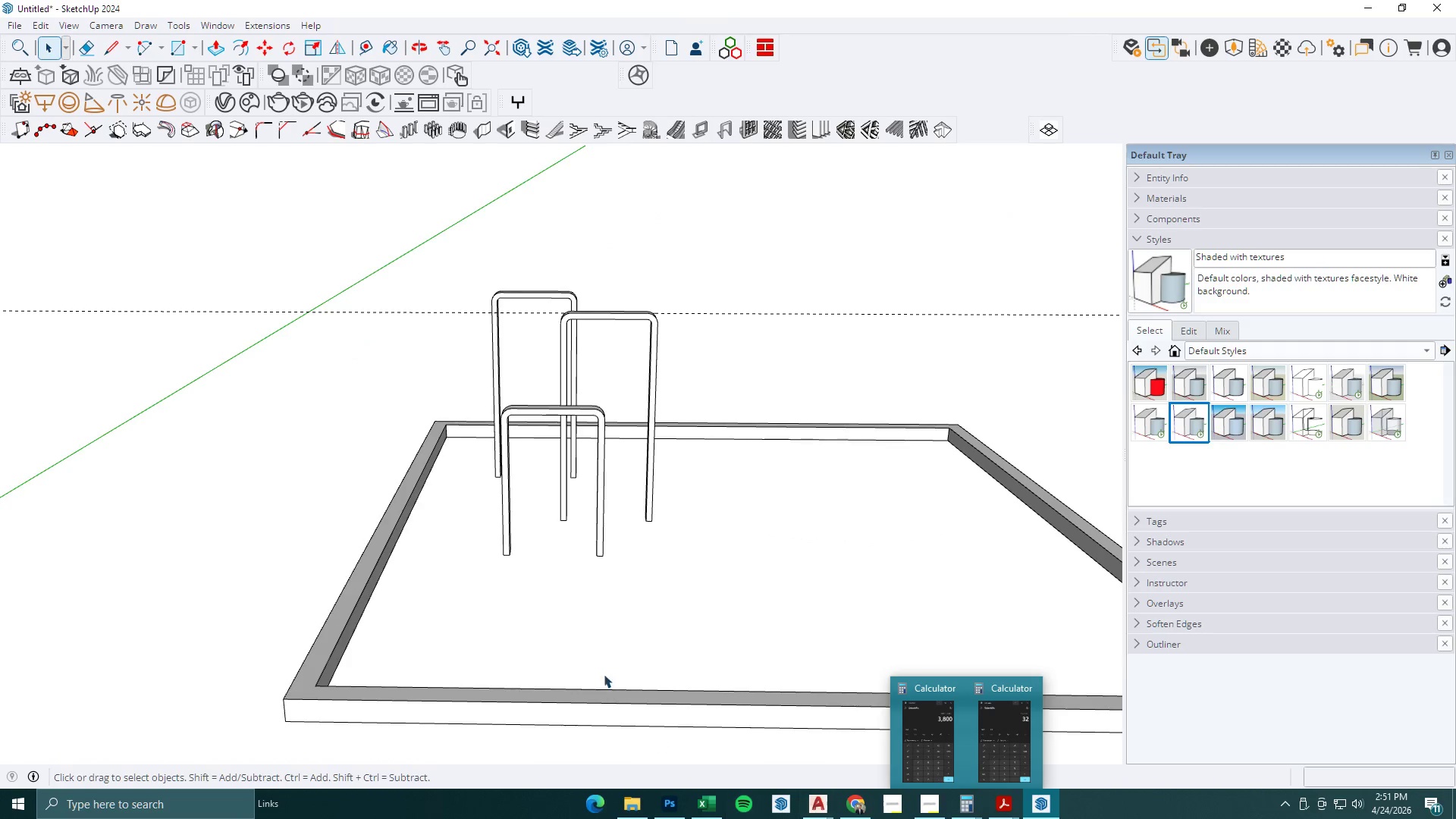 
scroll: coordinate [597, 664], scroll_direction: up, amount: 3.0
 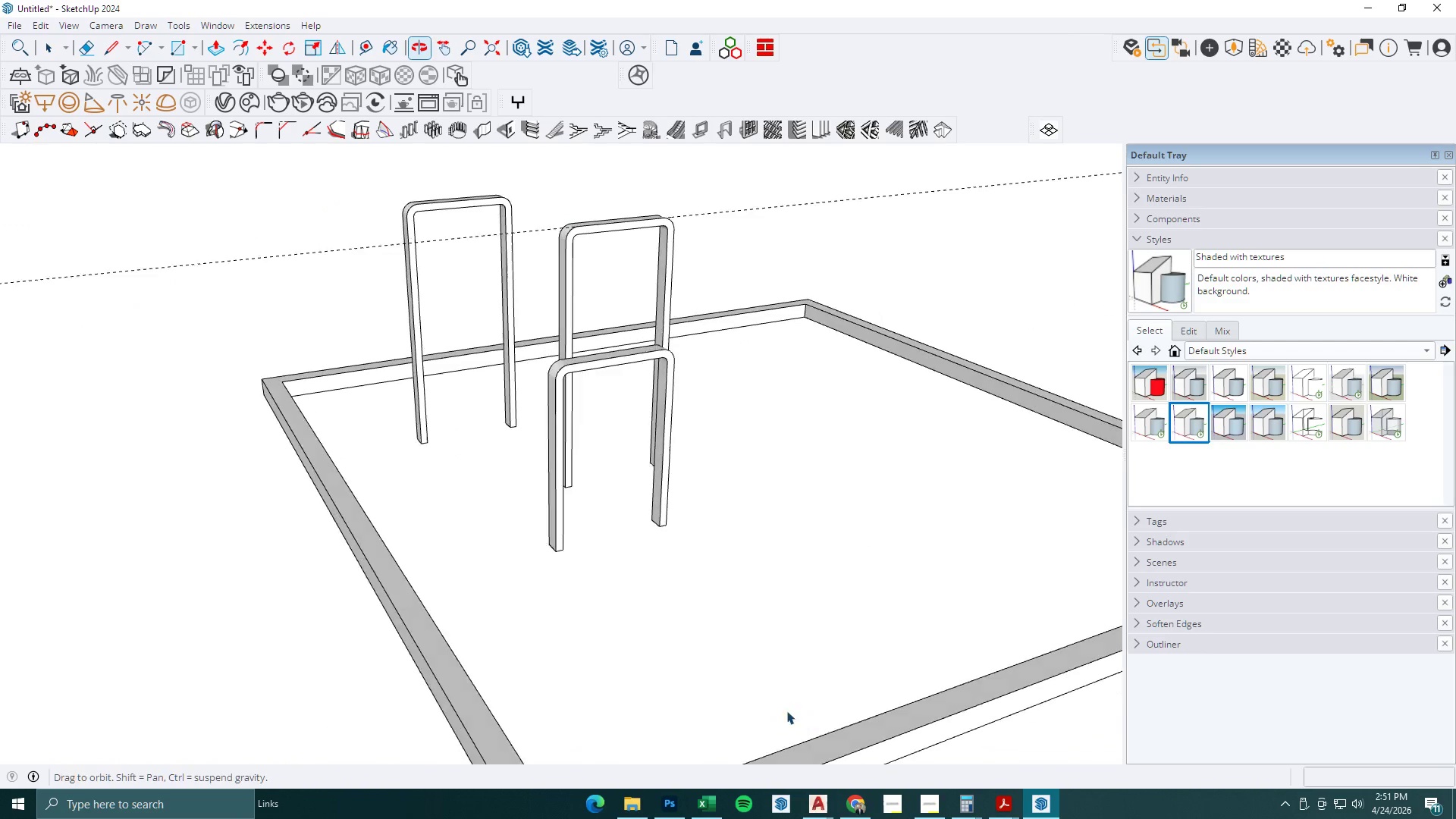 
key(T)
 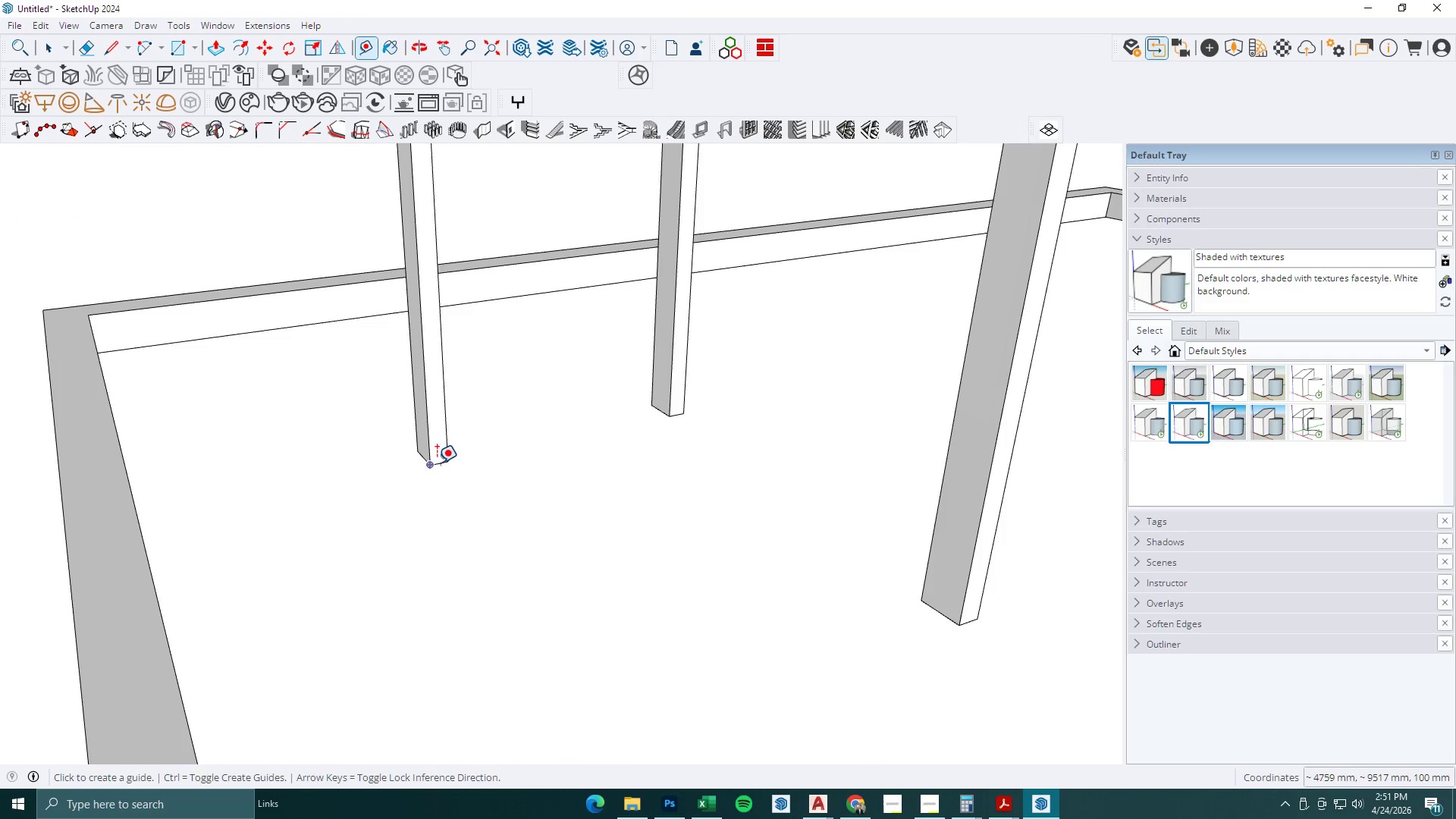 
scroll: coordinate [442, 463], scroll_direction: up, amount: 13.0
 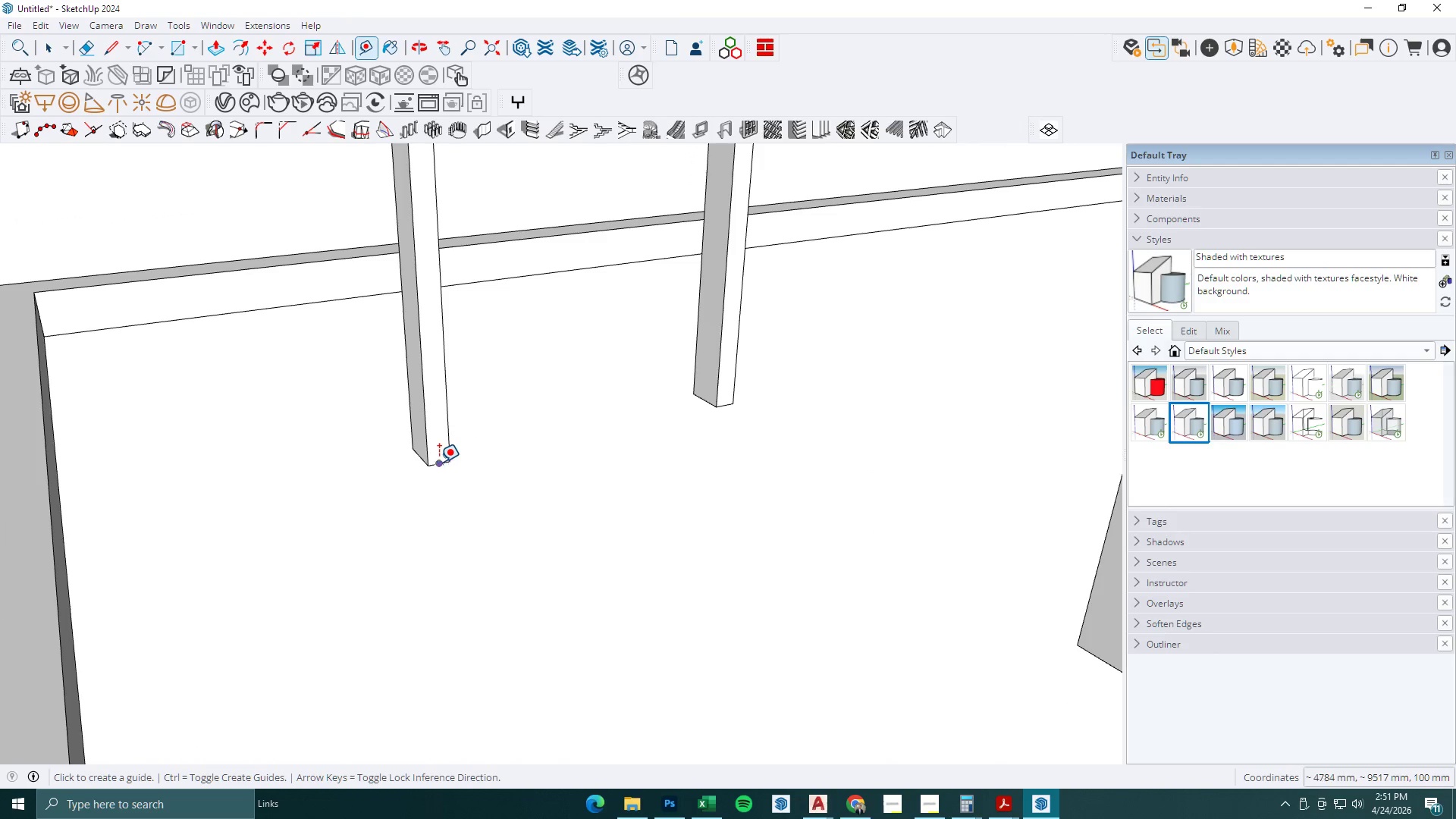 
left_click([438, 461])
 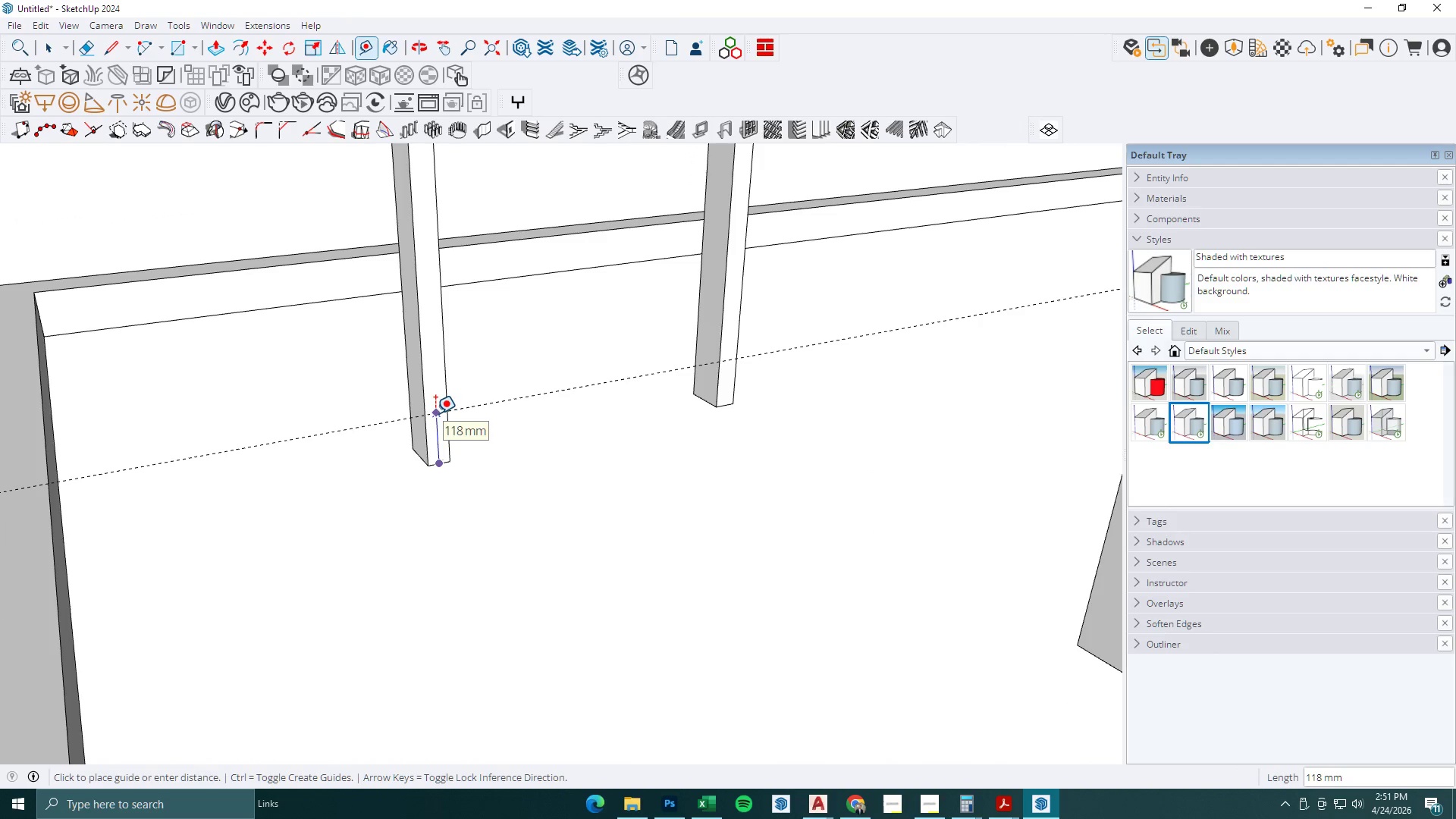 
key(Numpad2)
 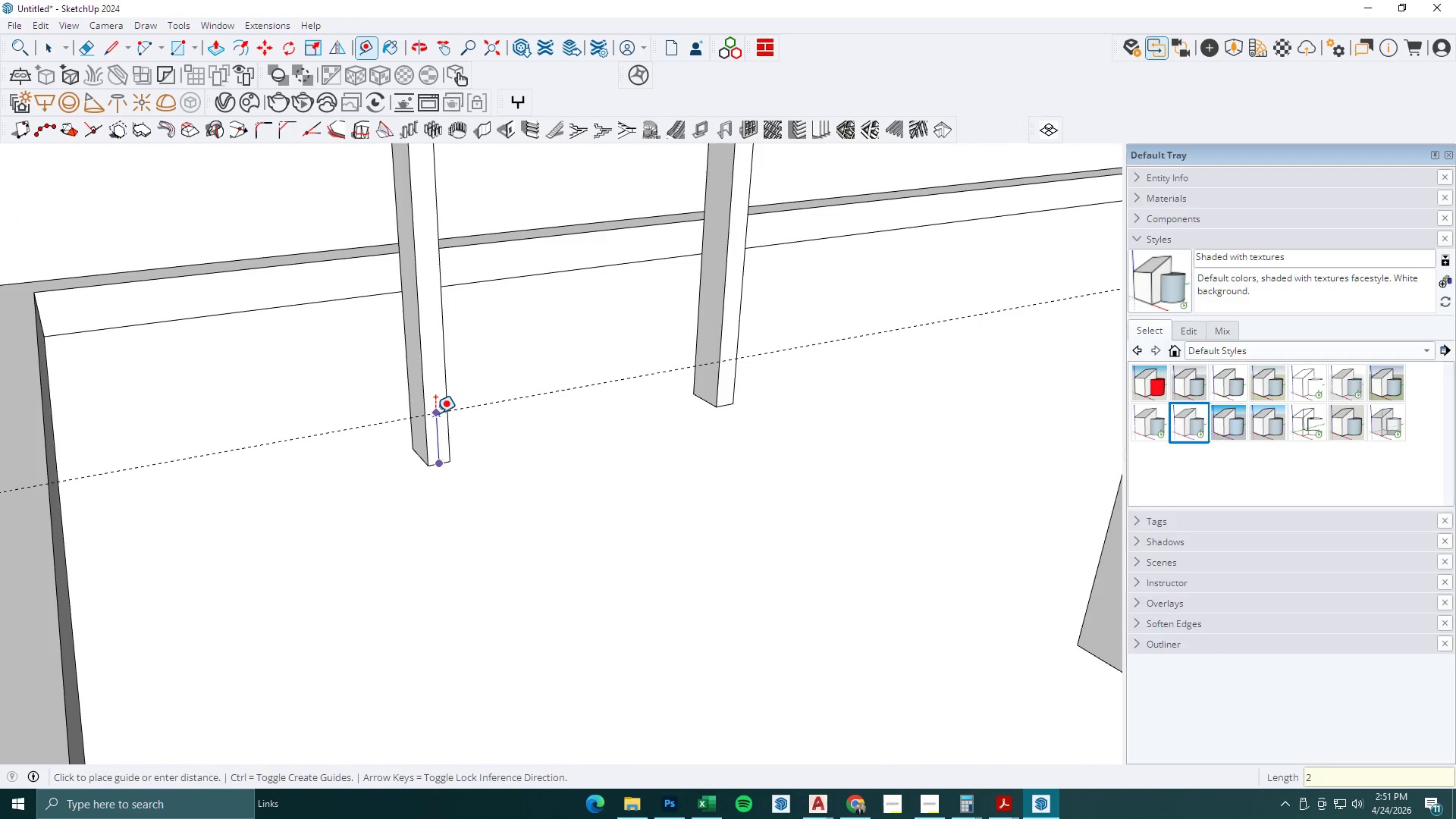 
key(Numpad4)
 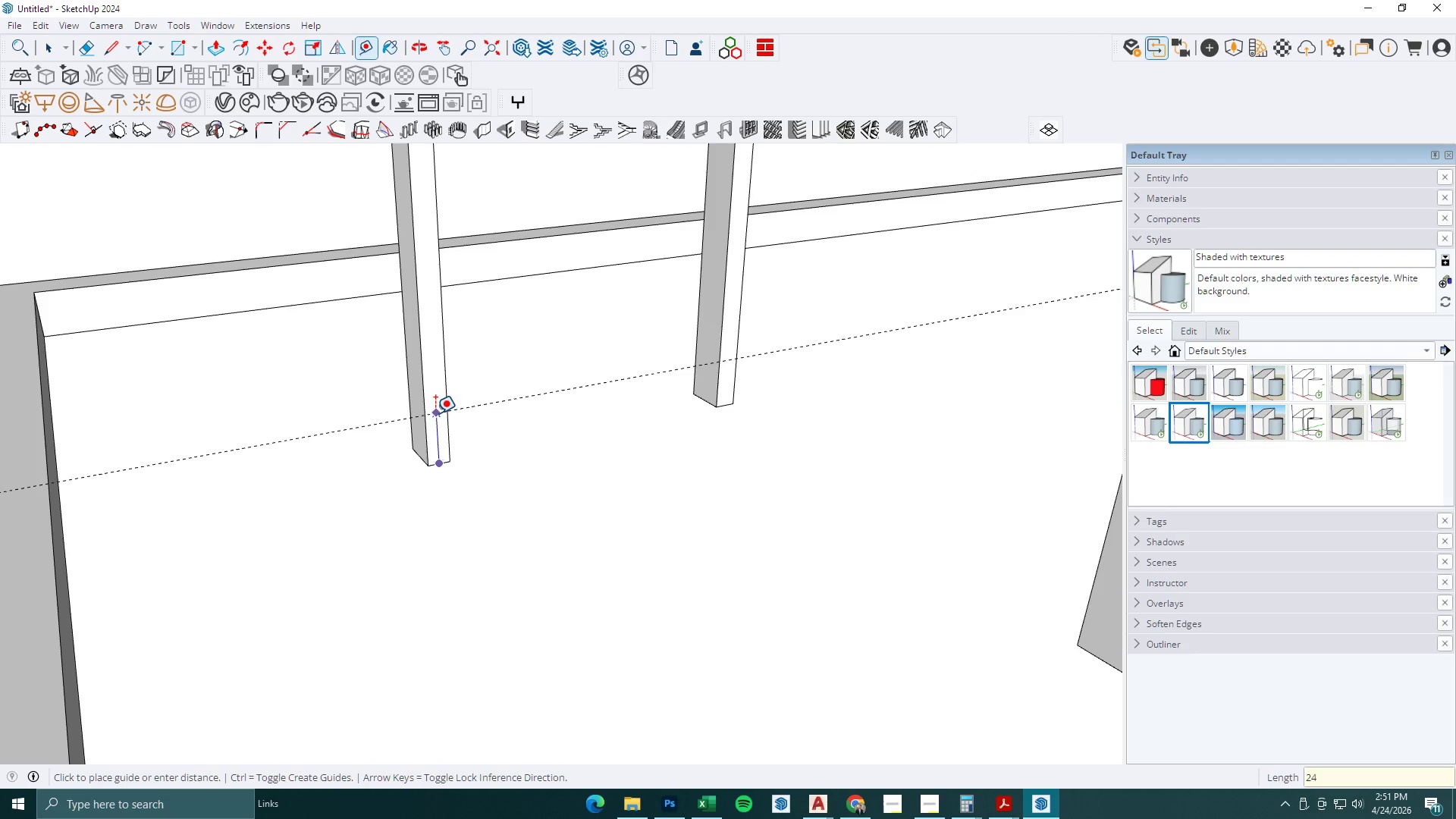 
key(Numpad3)
 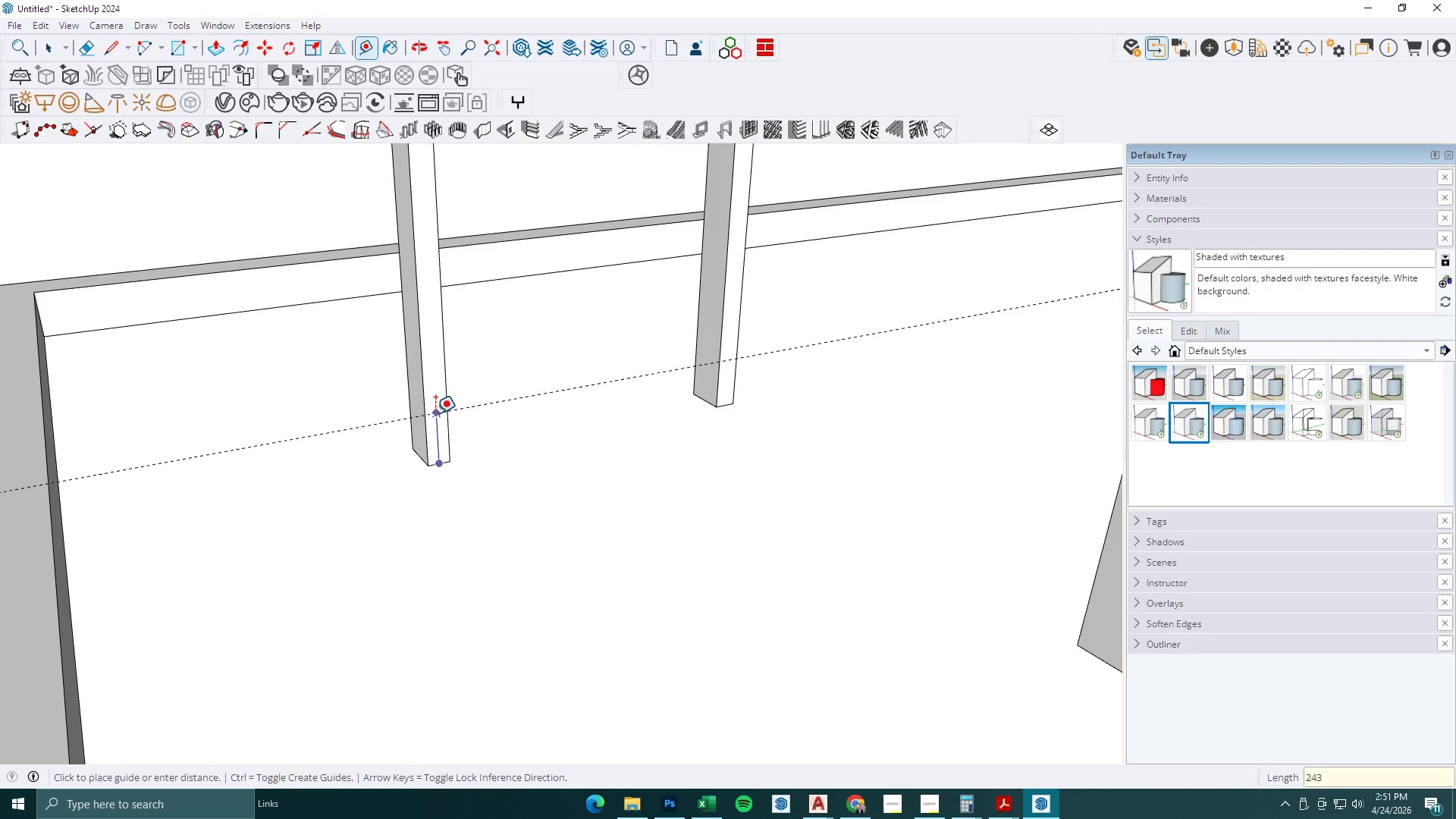 
key(Numpad8)
 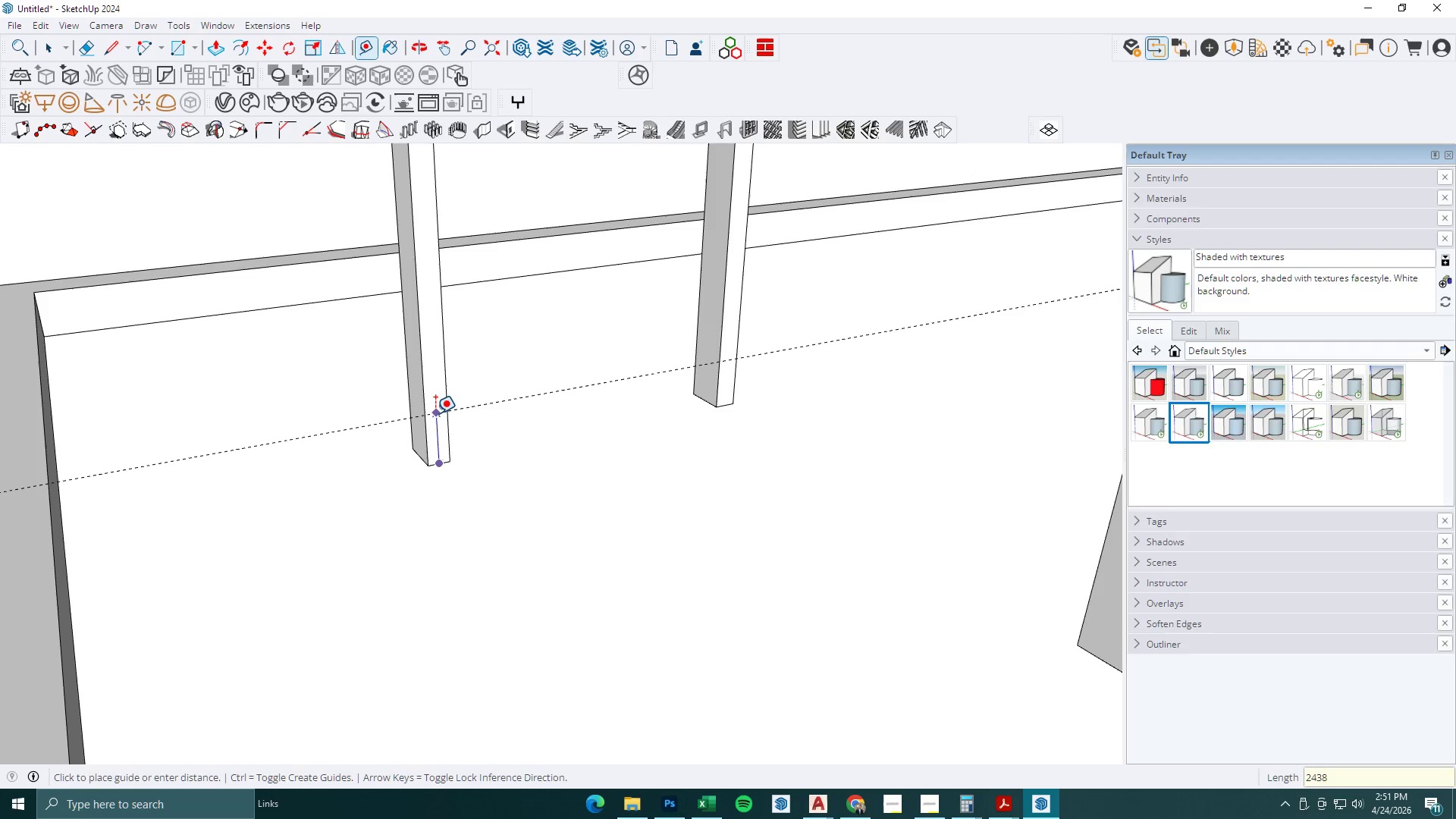 
key(NumpadDecimal)
 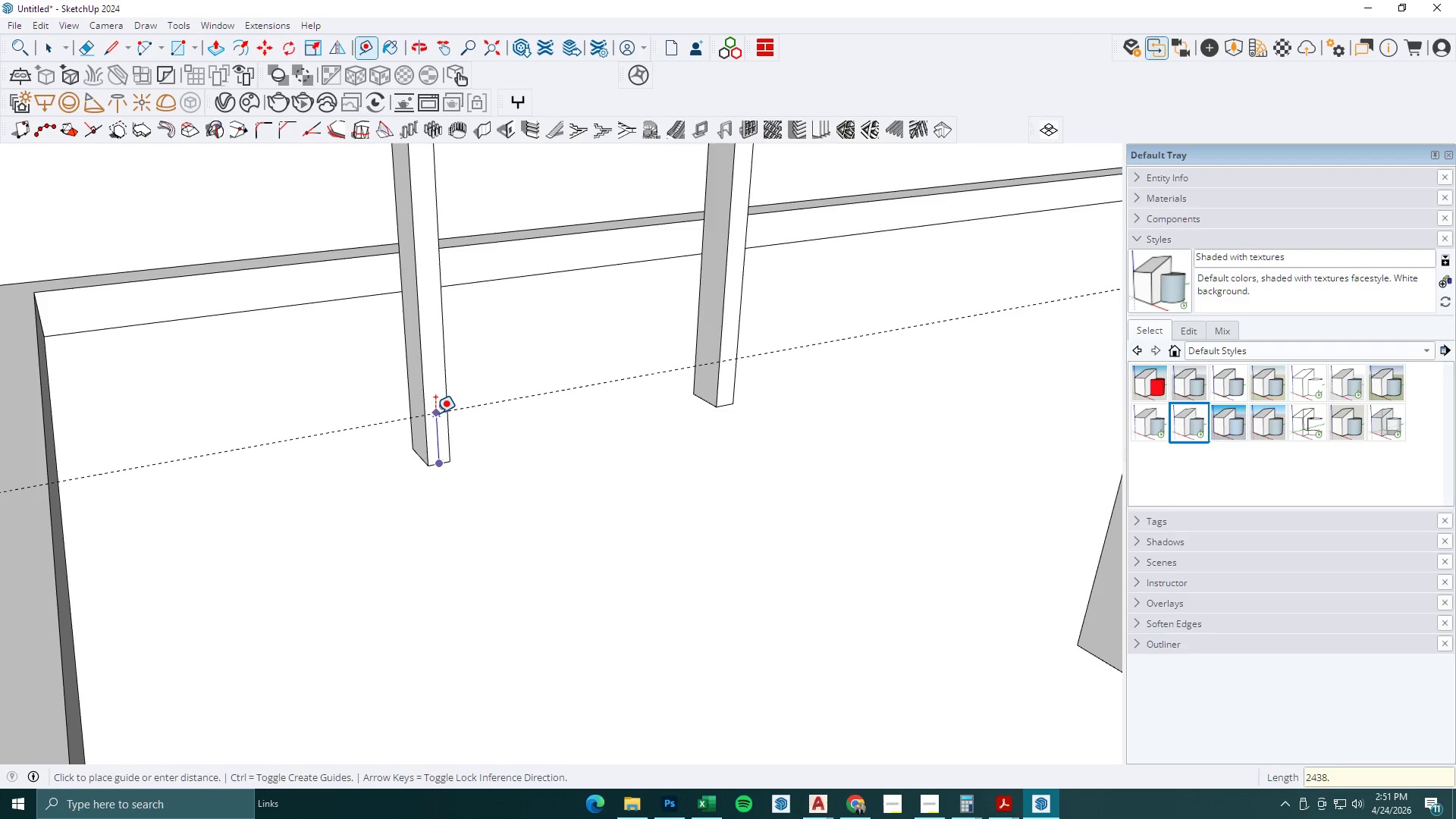 
key(Numpad4)
 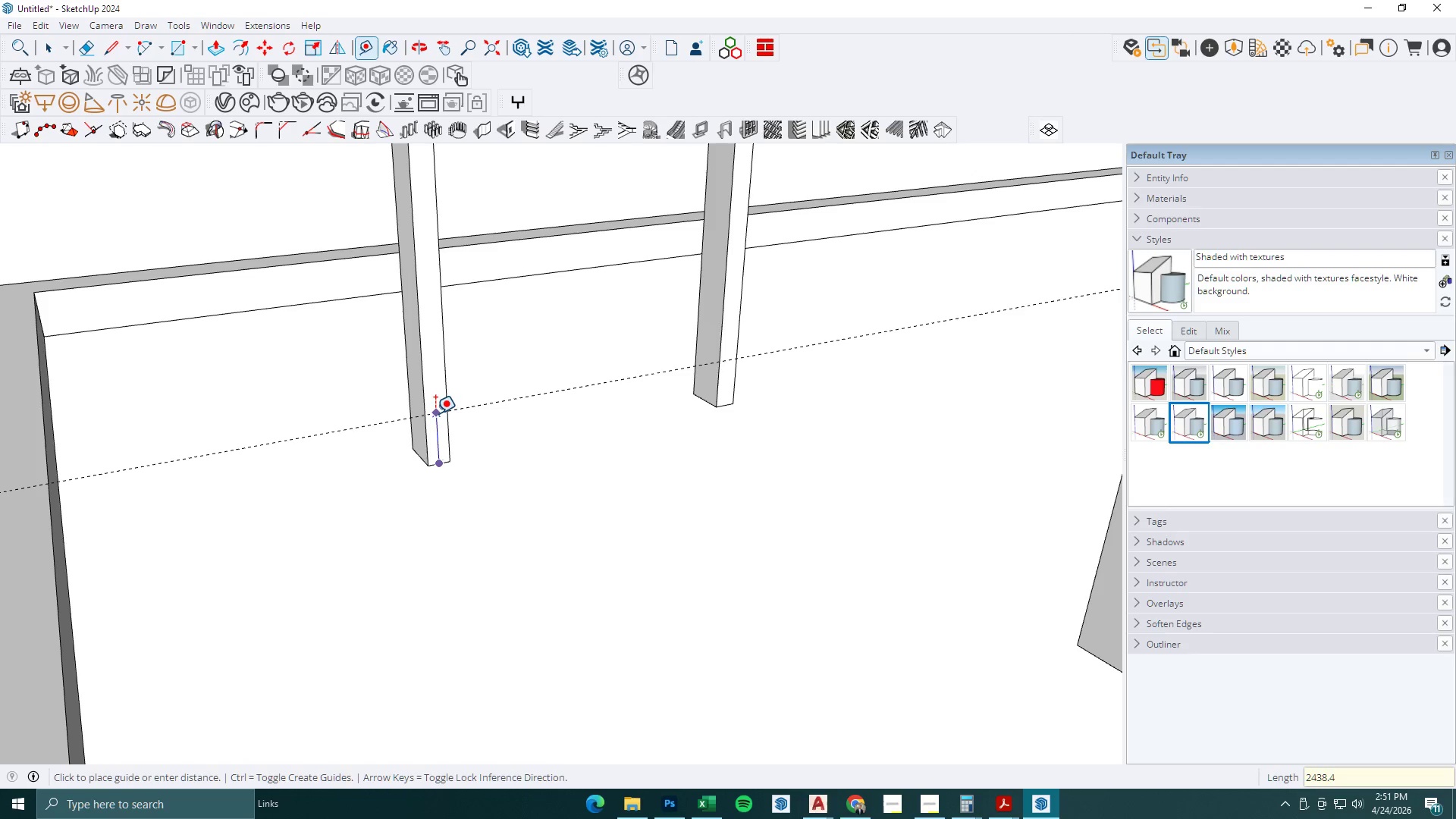 
key(Numpad0)
 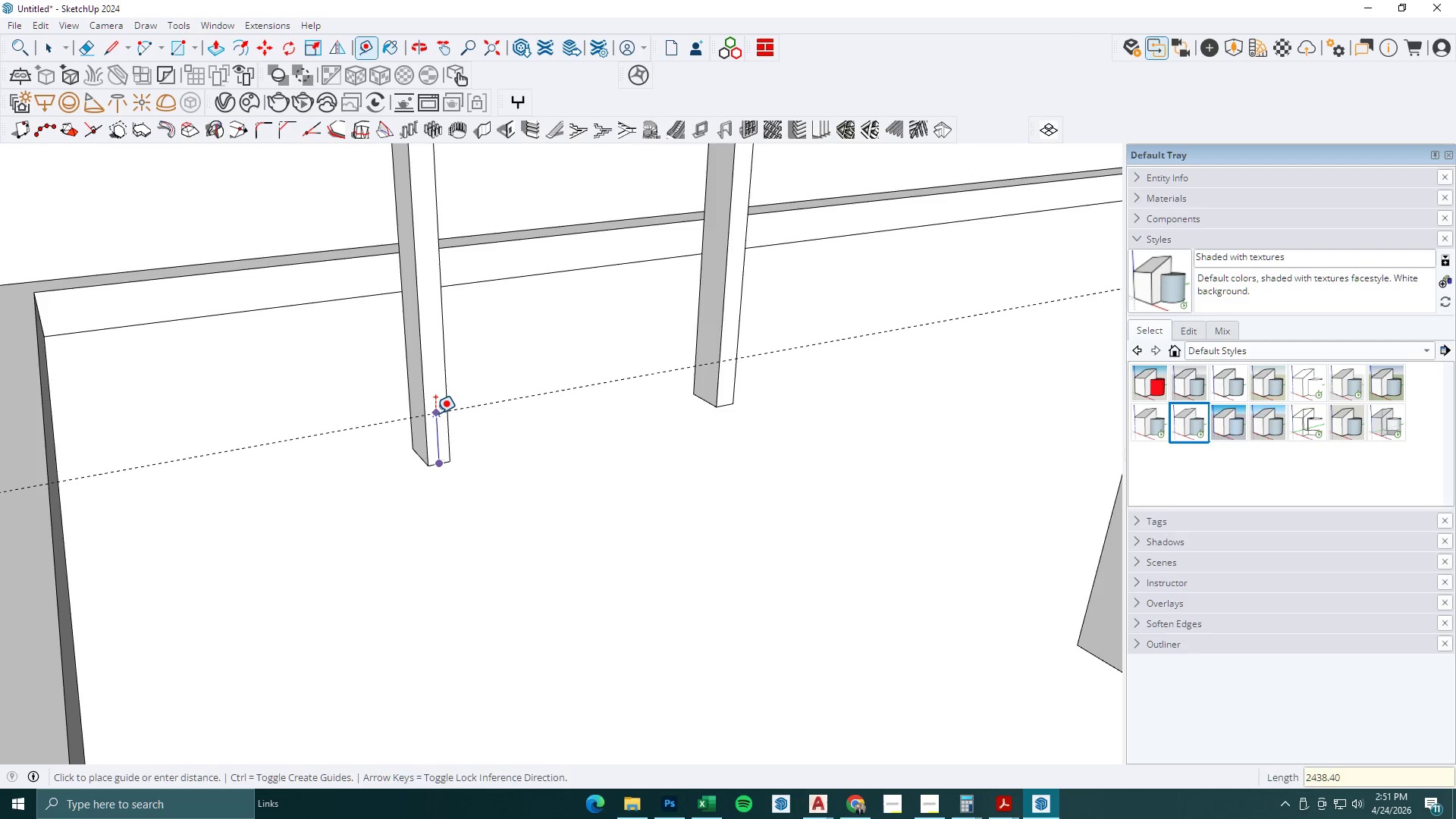 
key(NumpadEnter)
 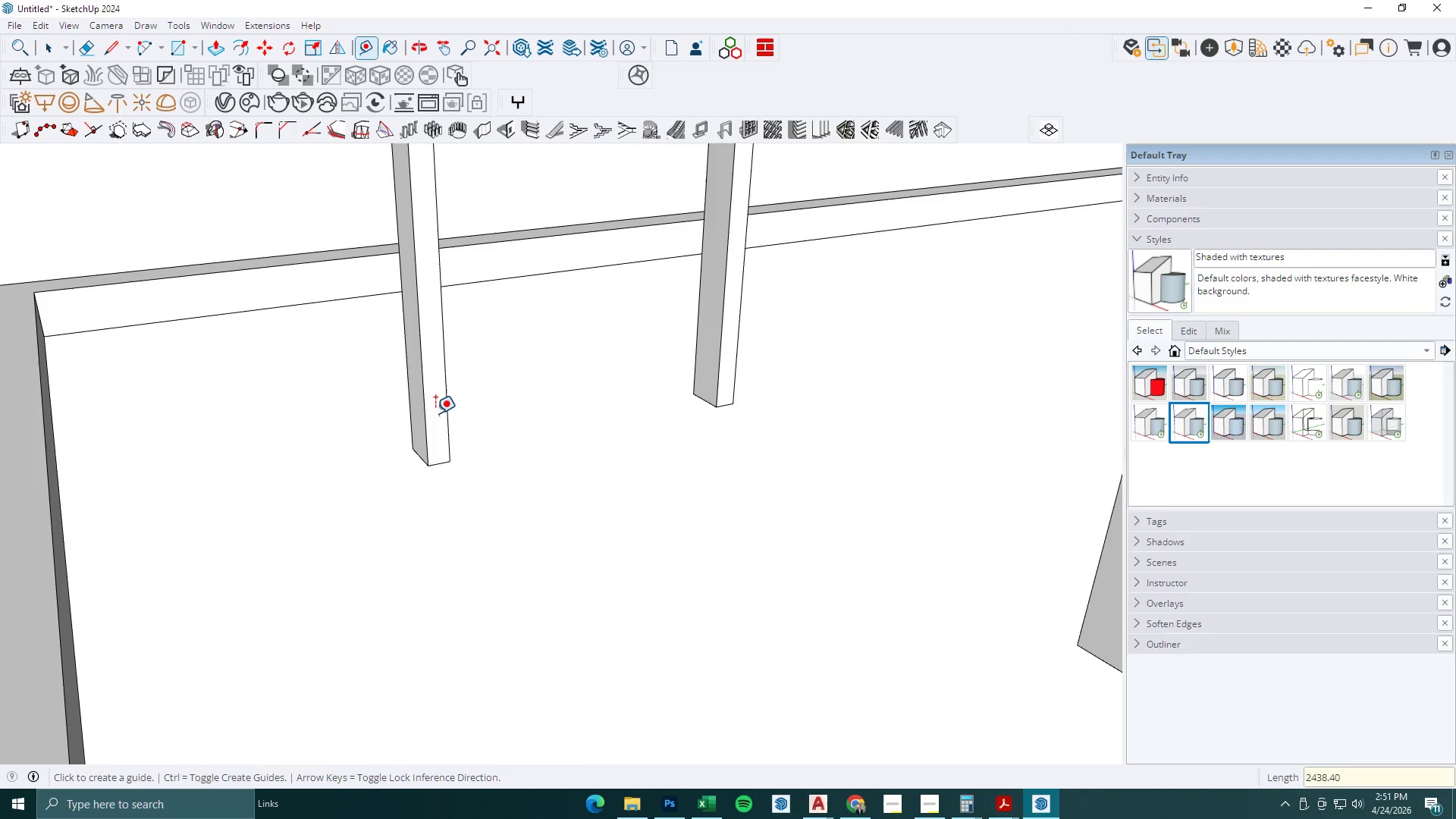 
key(Space)
 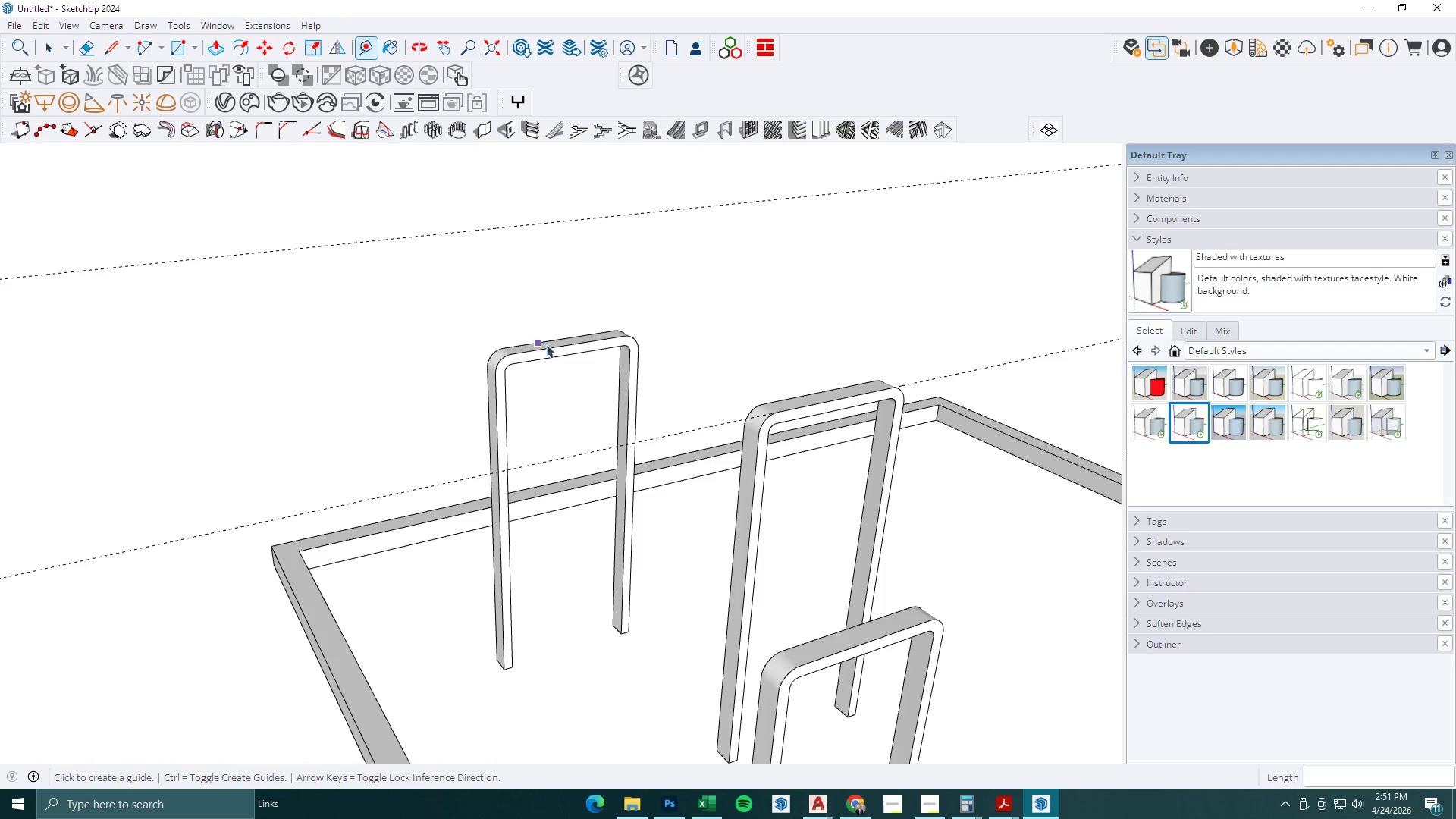 
left_click([554, 345])
 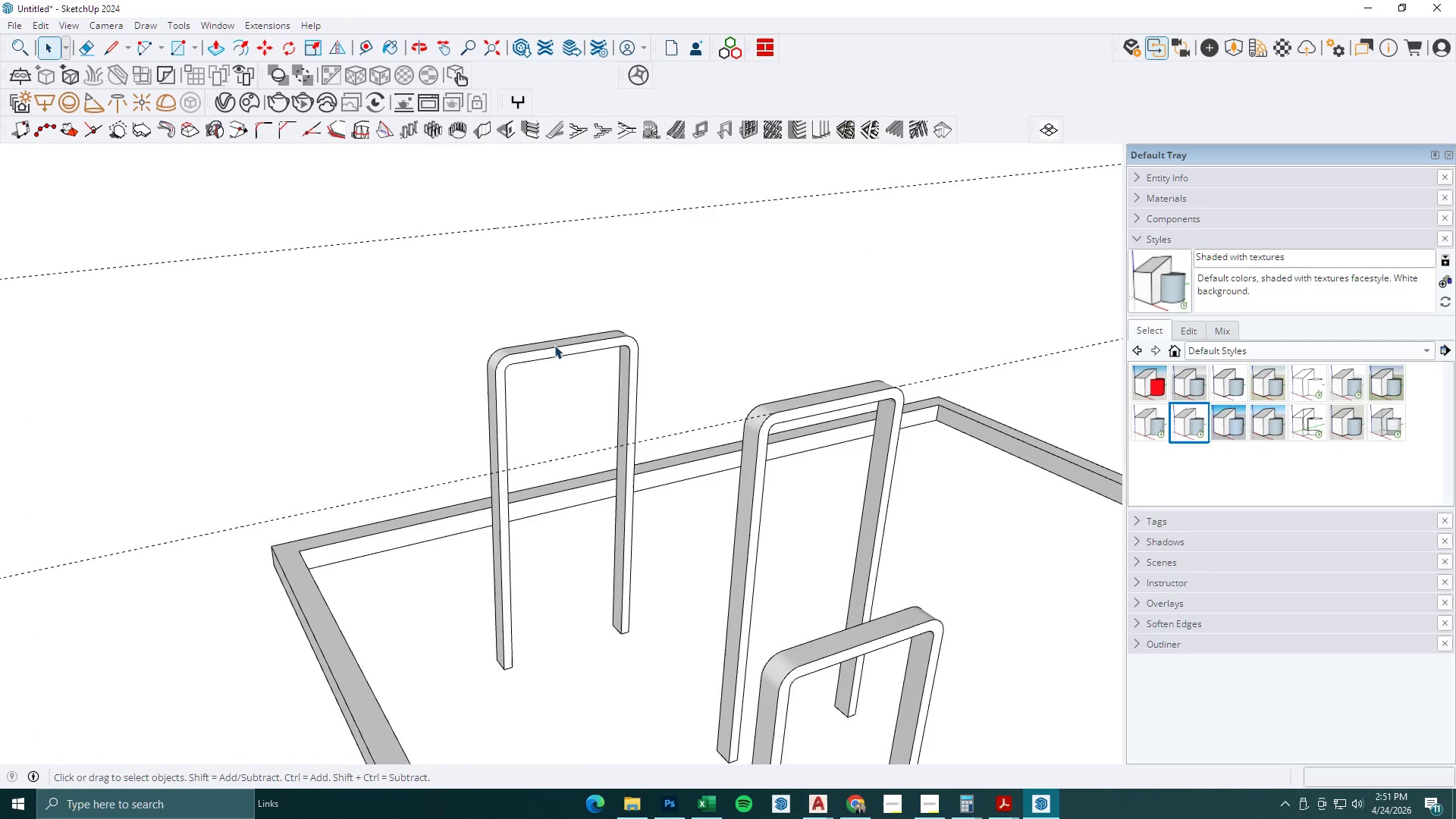 
double_click([554, 345])
 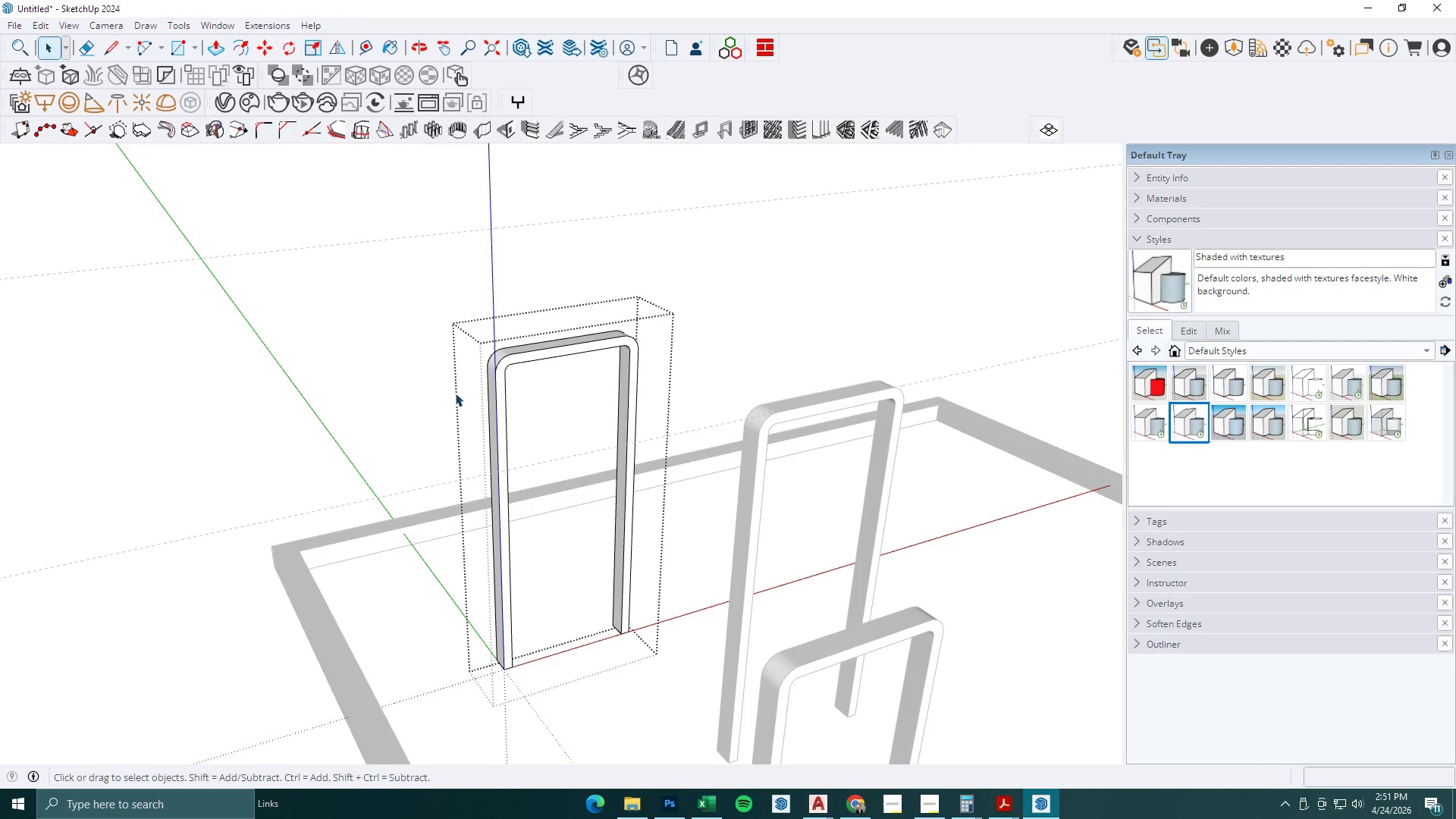 
scroll: coordinate [533, 342], scroll_direction: down, amount: 16.0
 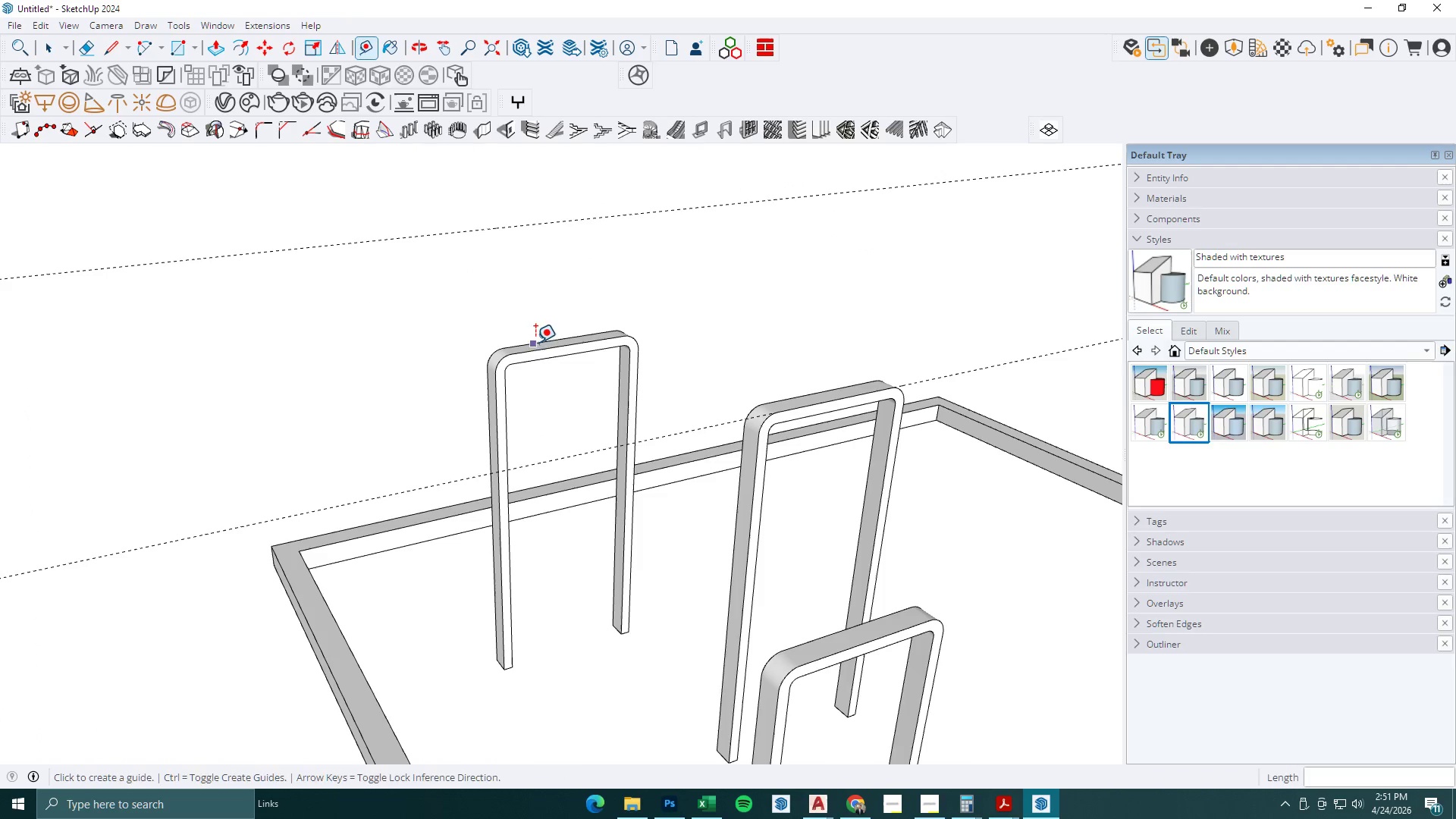 
left_click_drag(start_coordinate=[442, 402], to_coordinate=[715, 258])
 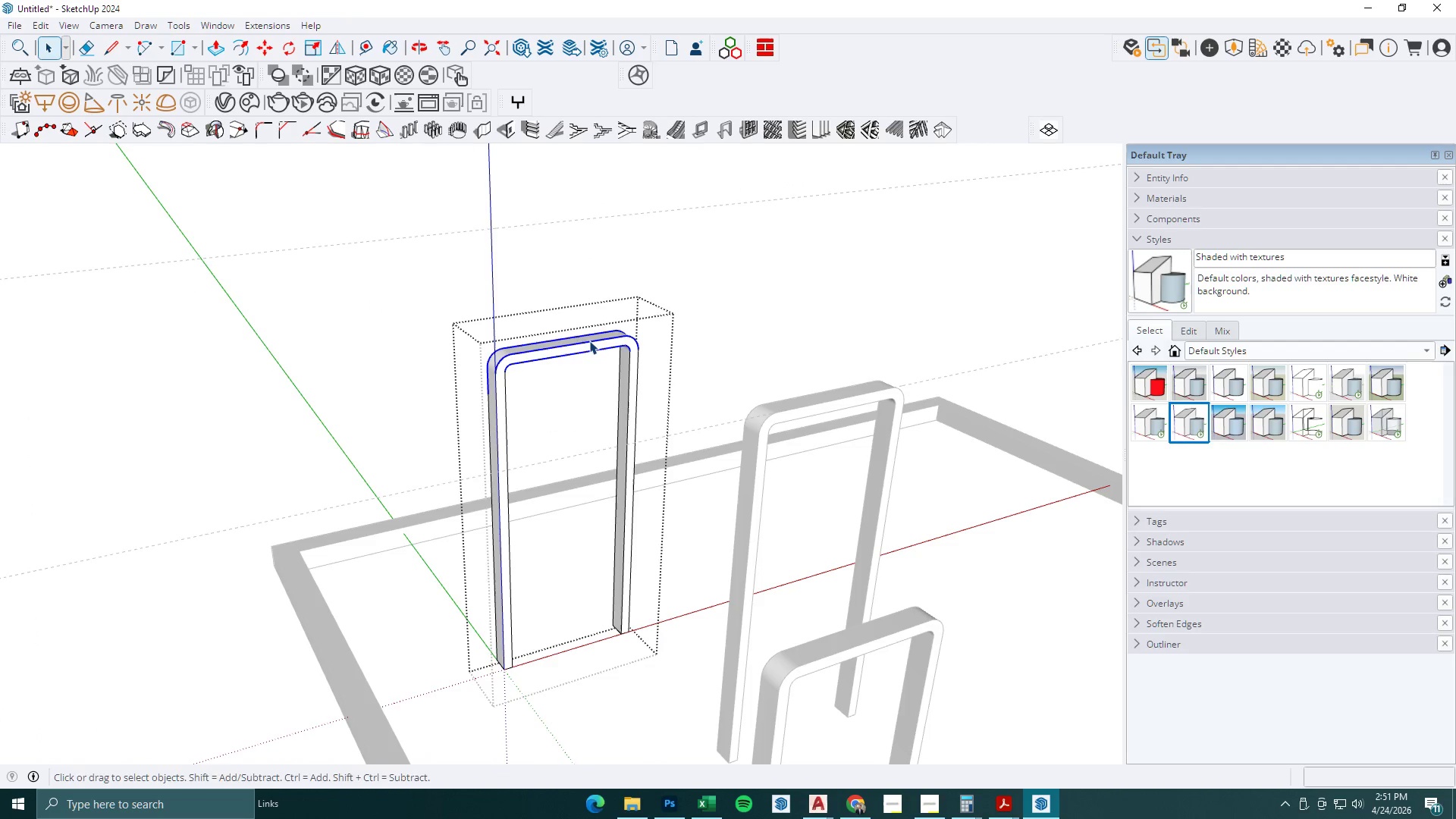 
key(M)
 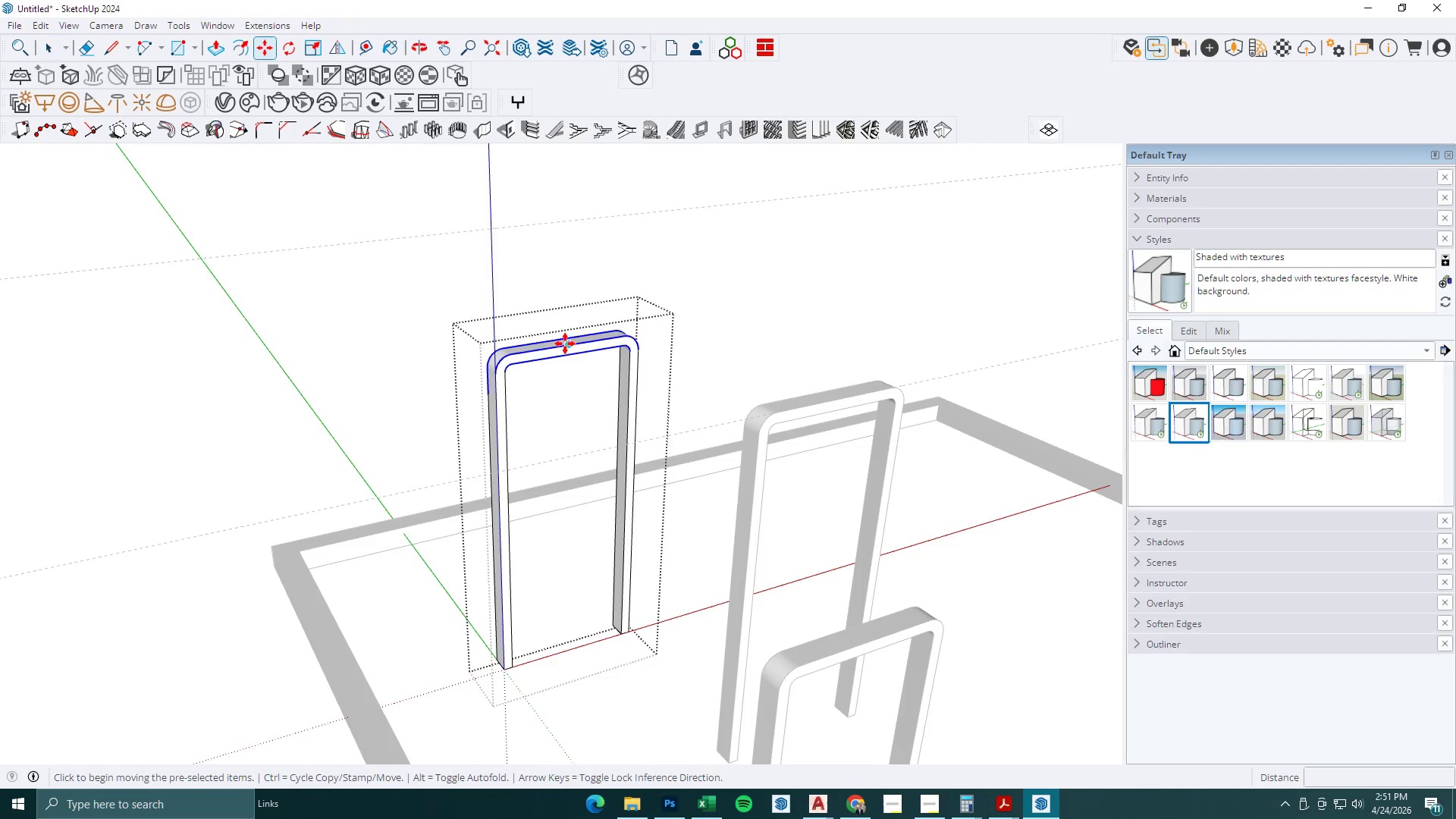 
left_click([565, 344])
 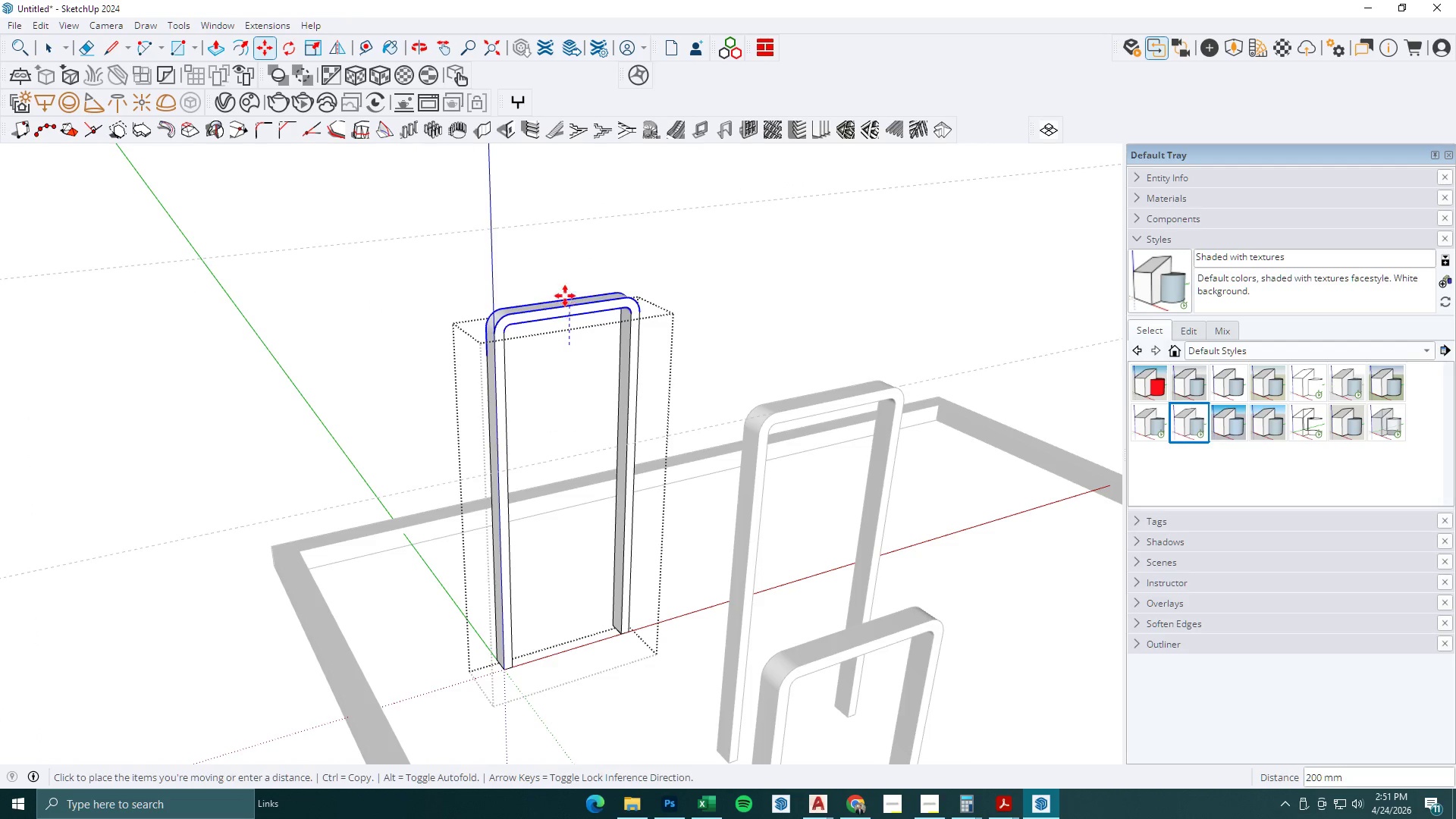 
hold_key(key=ShiftLeft, duration=0.89)
left_click([648, 215])
 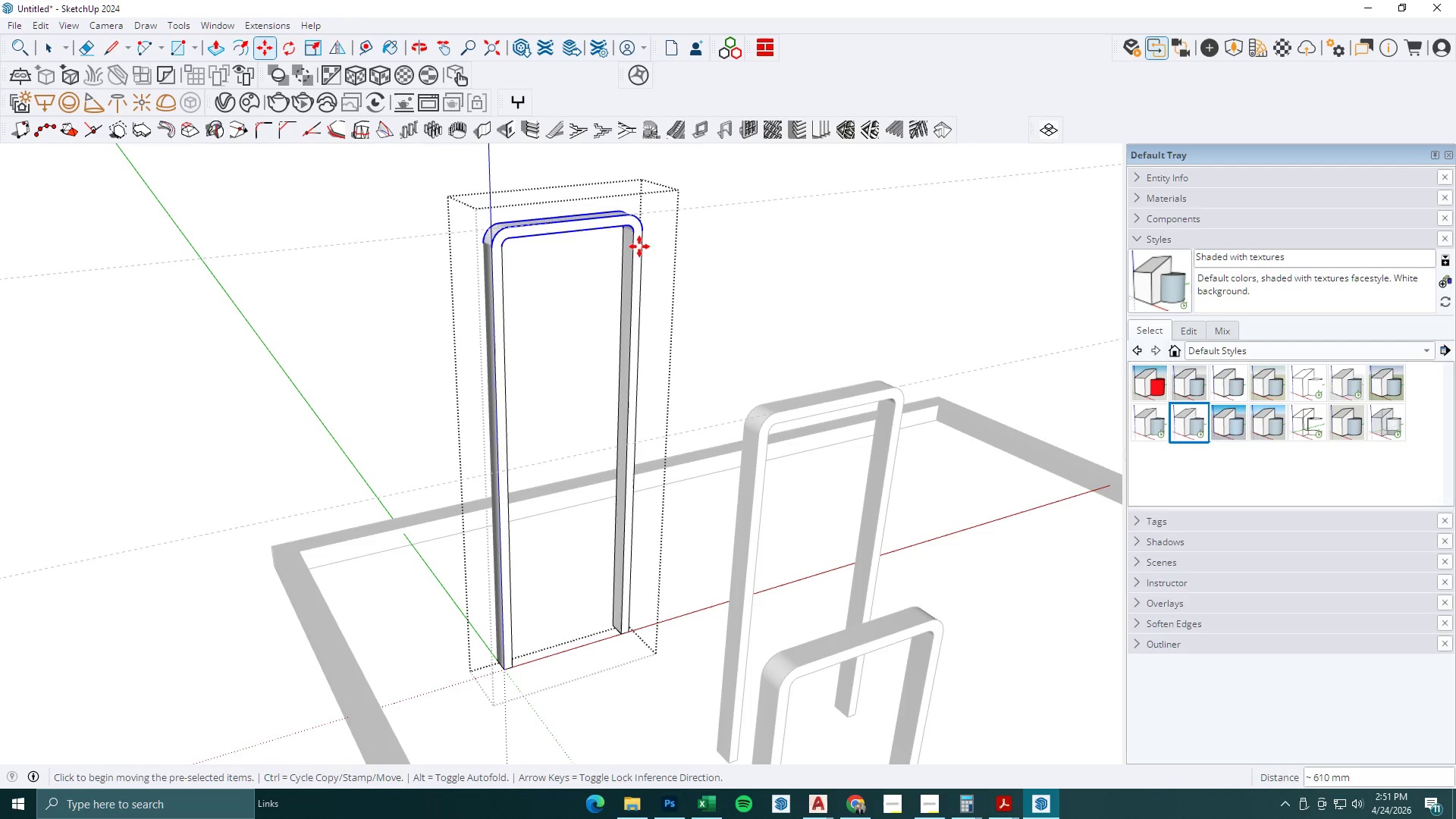 
key(Space)
 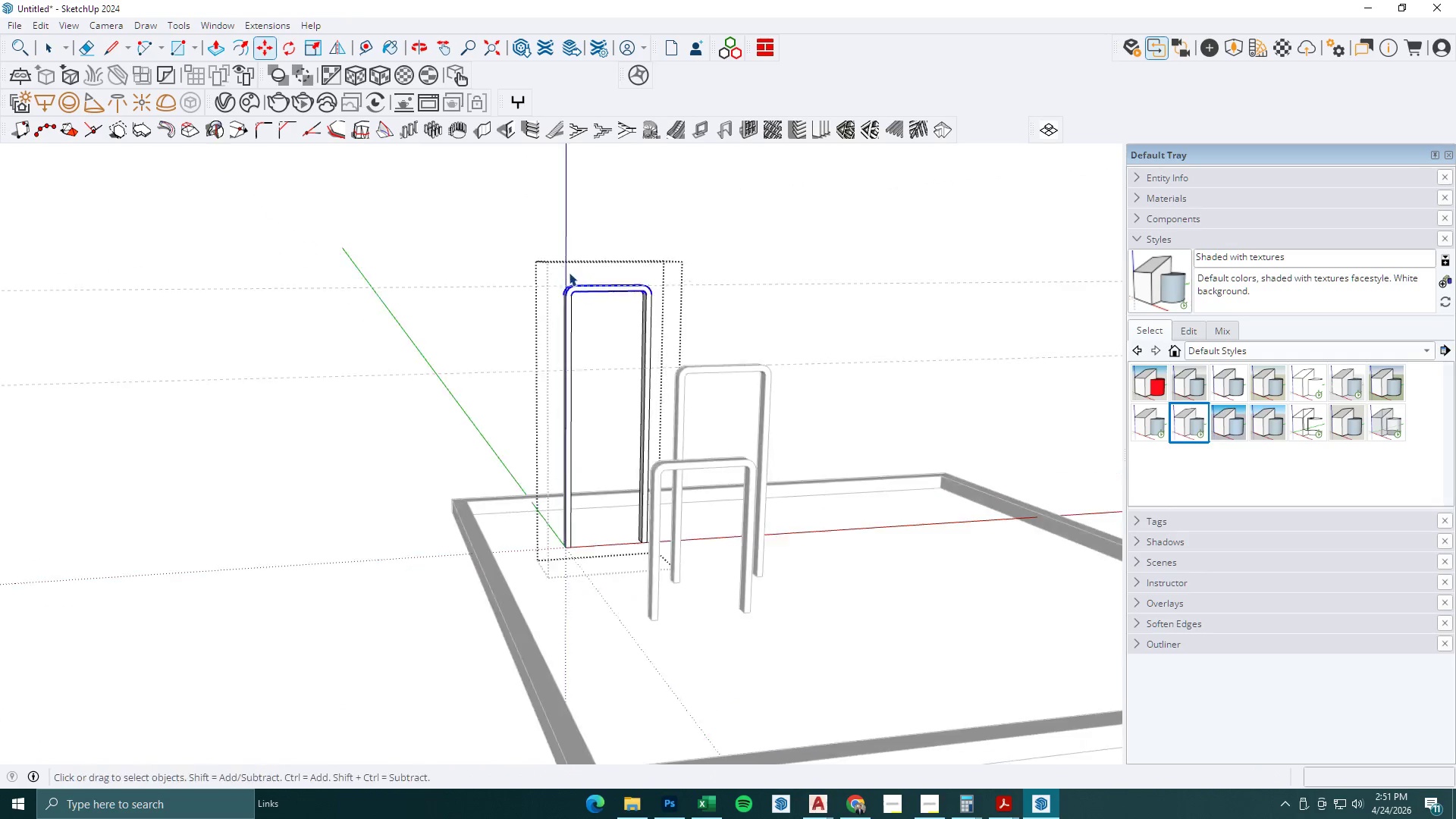 
key(Escape)
 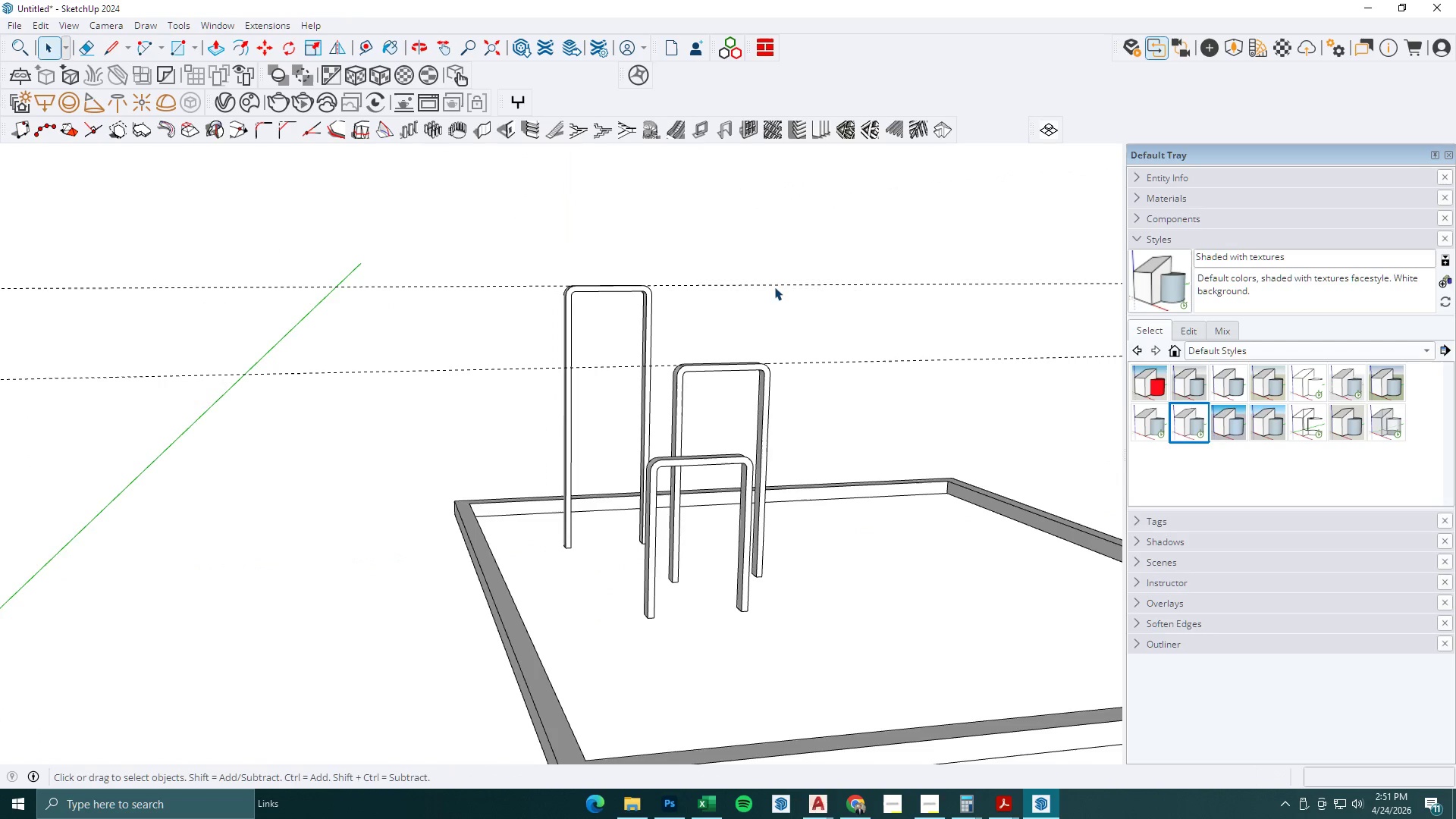 
left_click_drag(start_coordinate=[774, 287], to_coordinate=[776, 290])
 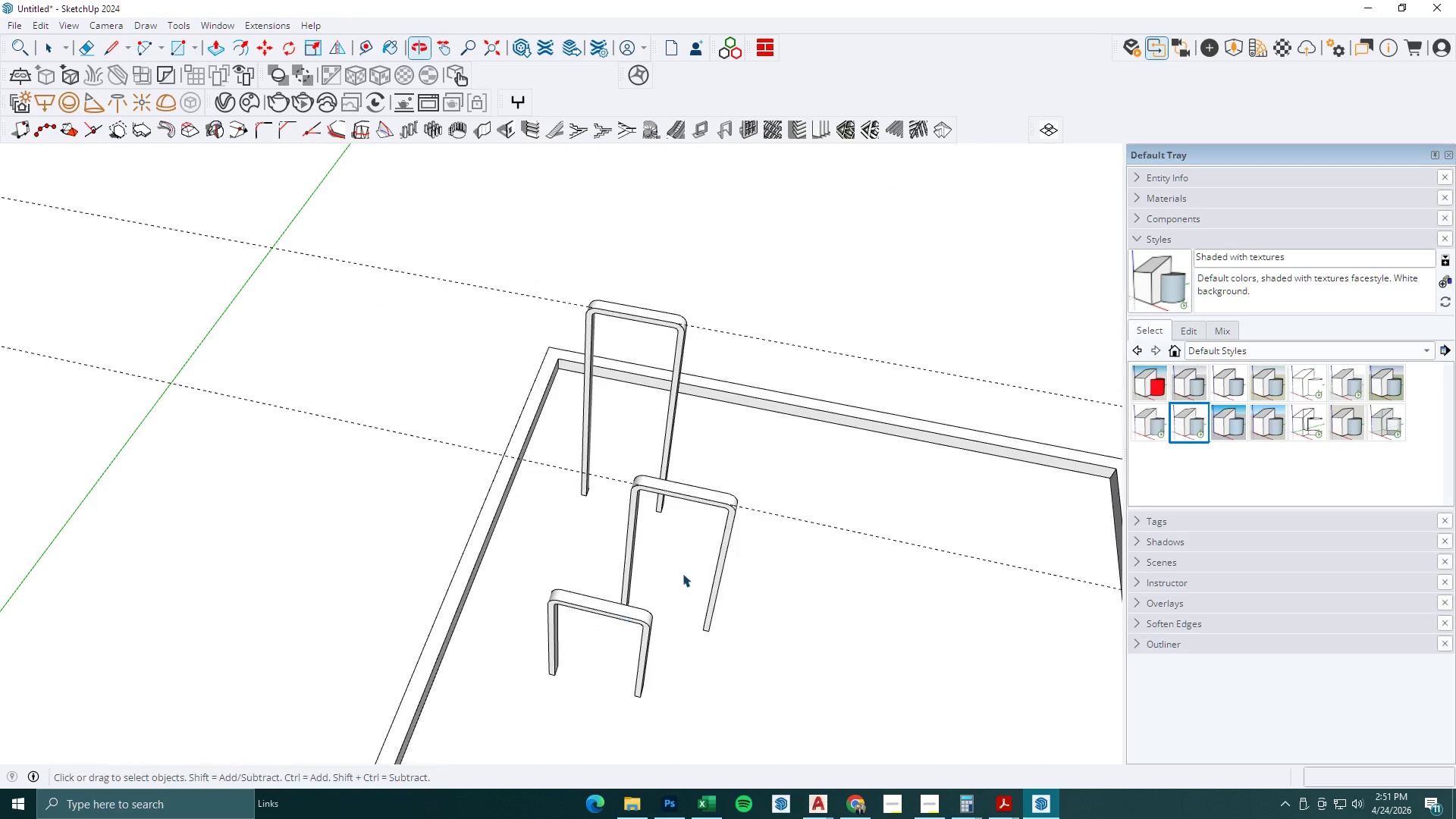 
scroll: coordinate [673, 369], scroll_direction: down, amount: 9.0
 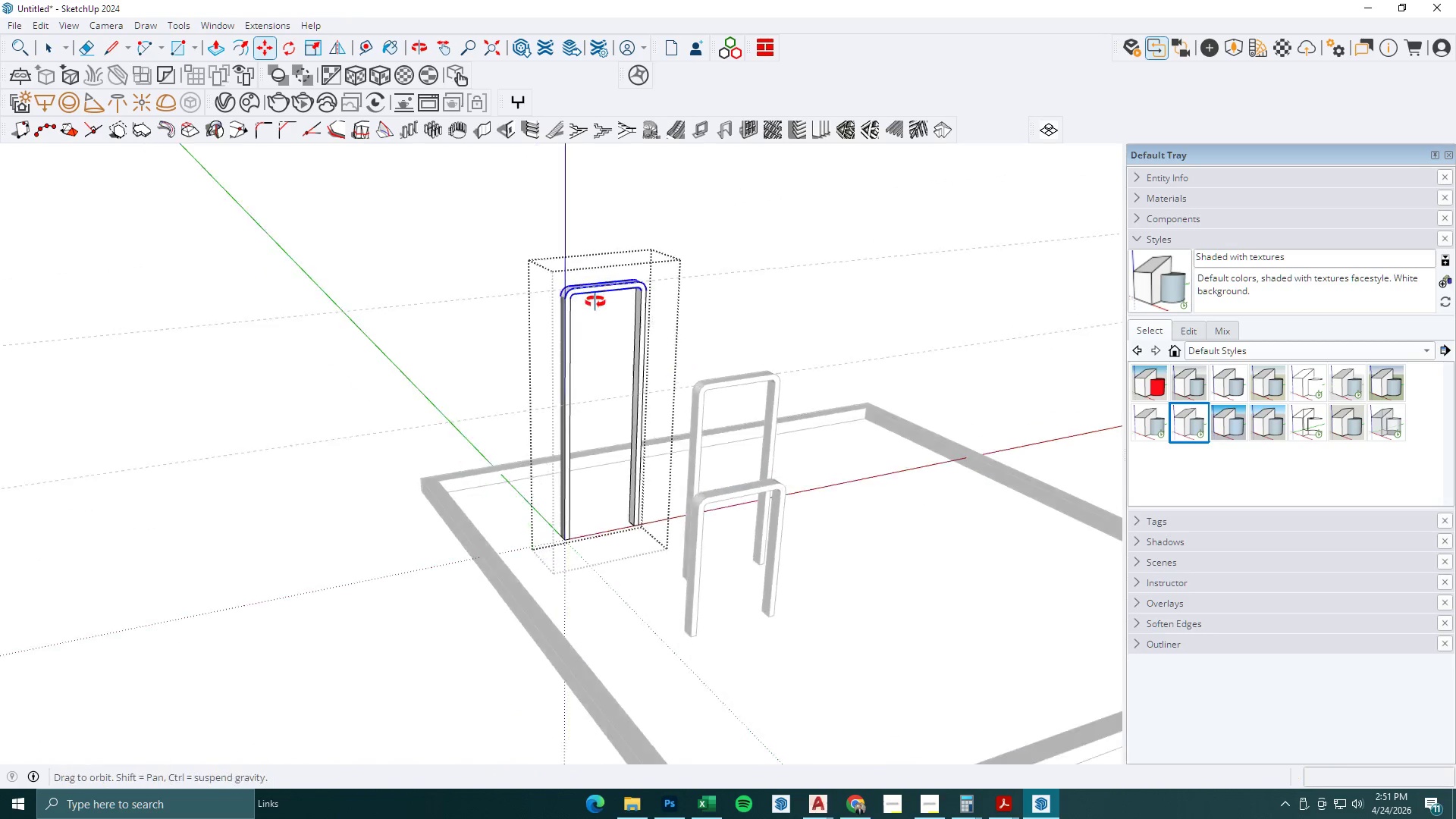 
key(Space)
 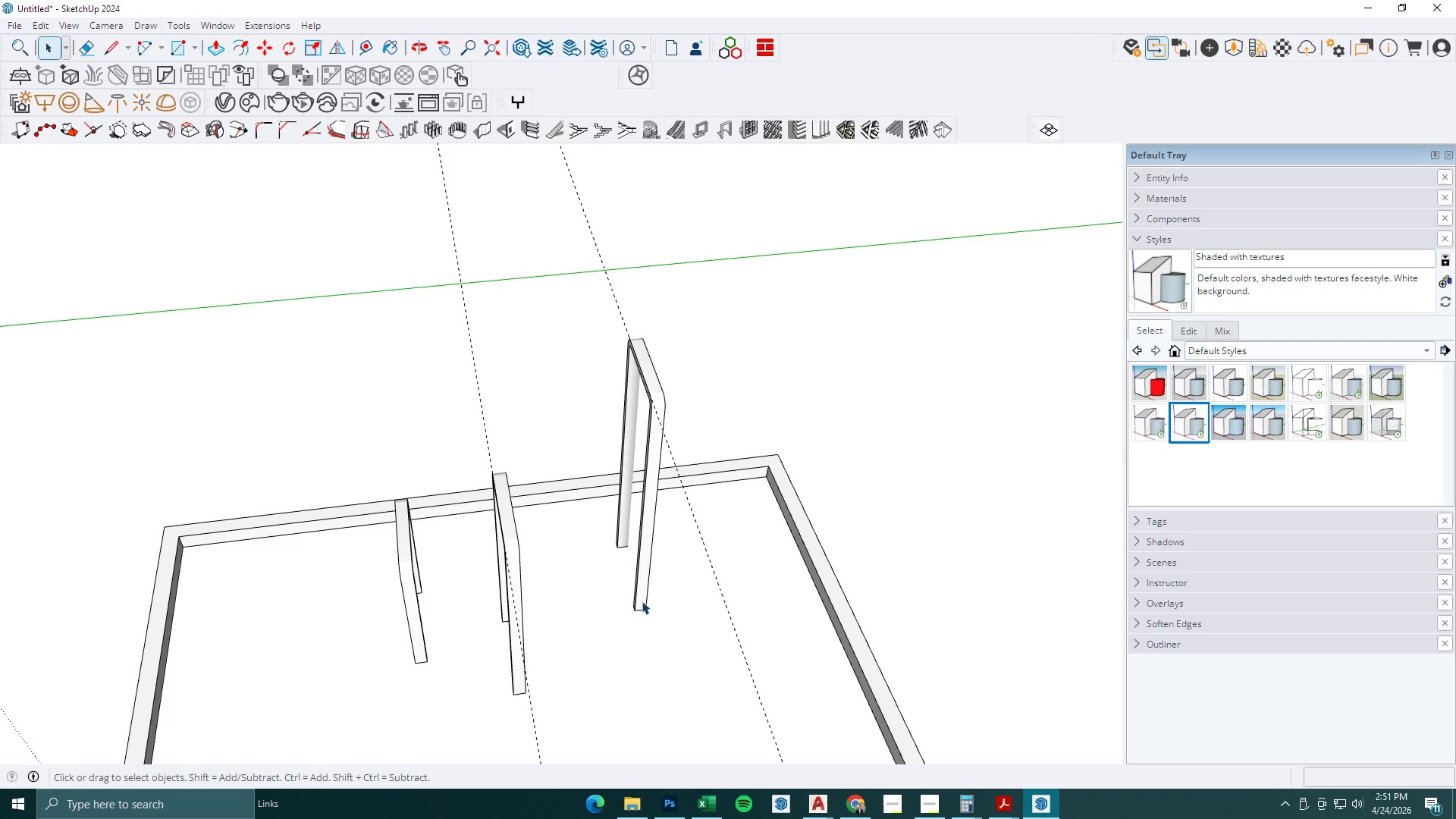 
key(M)
 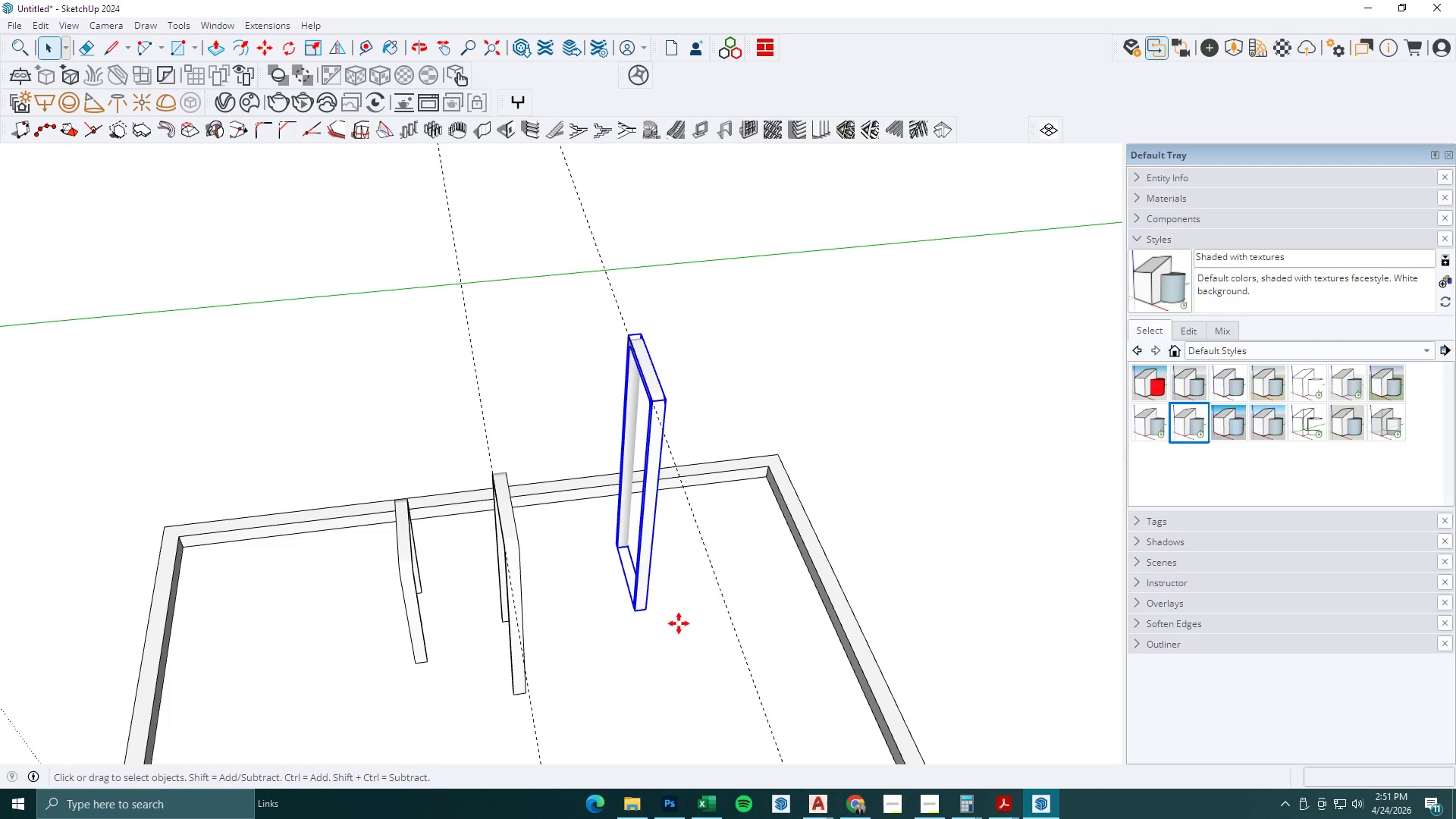 
left_click_drag(start_coordinate=[691, 632], to_coordinate=[685, 635])
 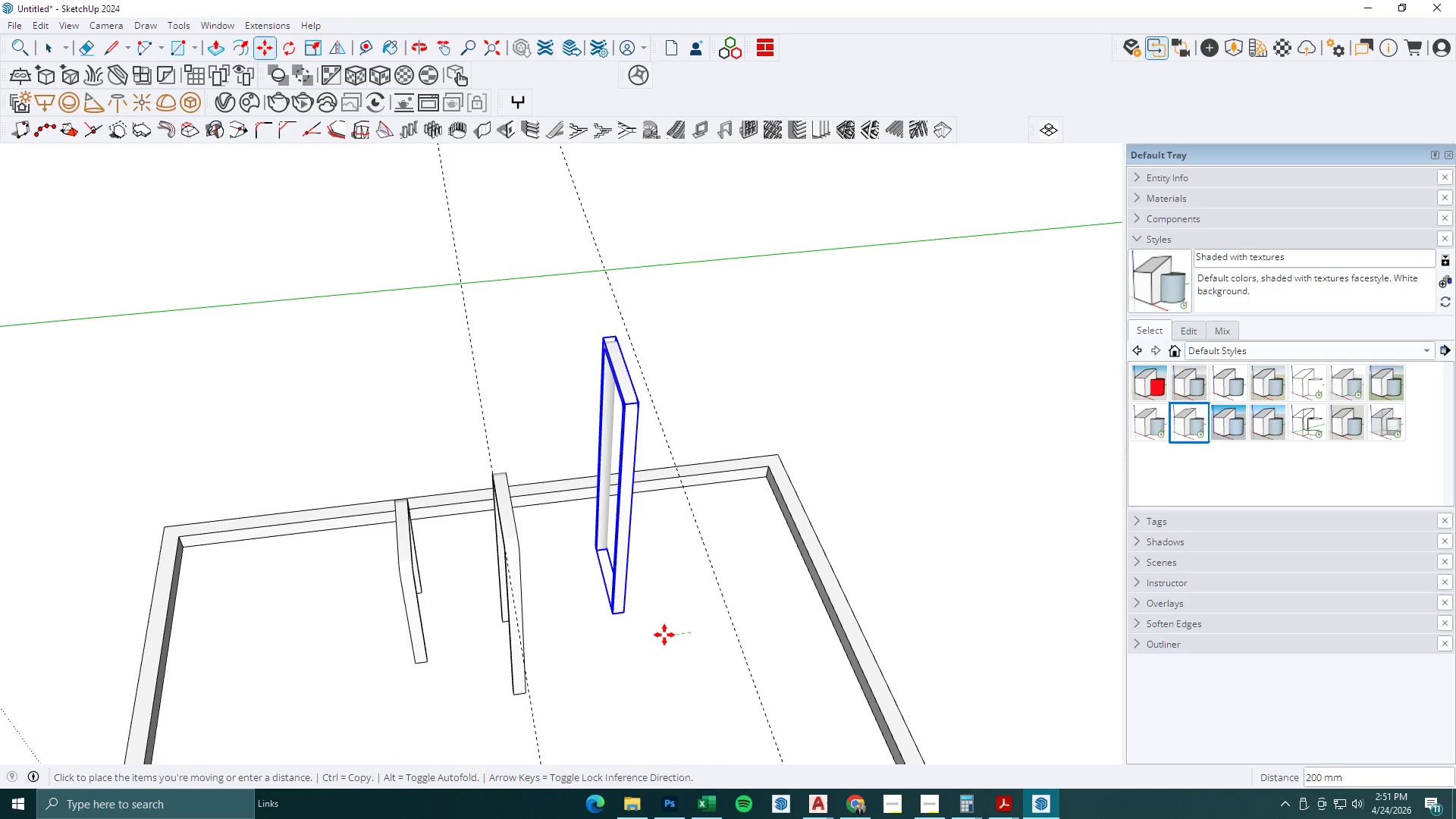 
left_click([664, 635])
 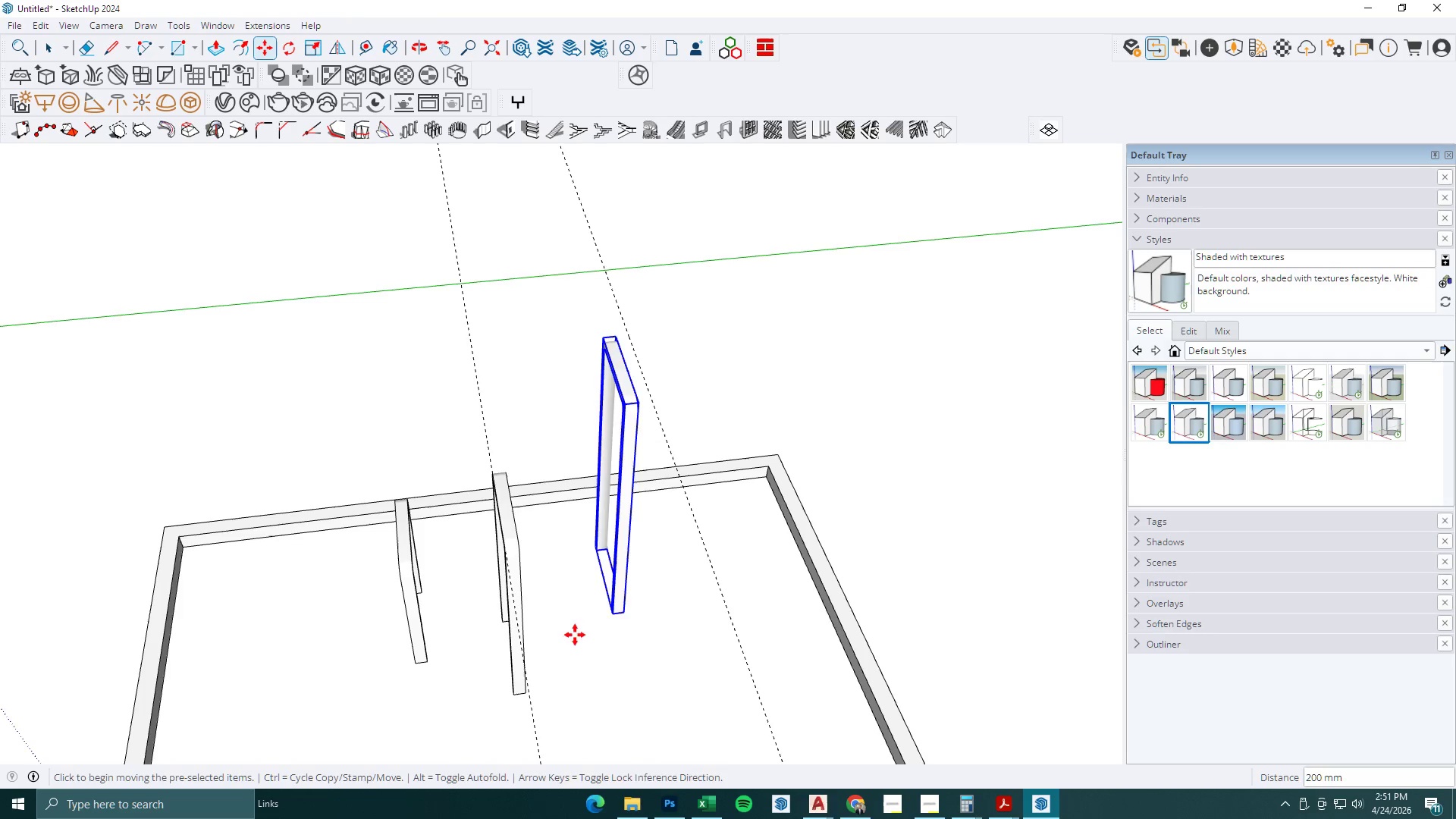 
scroll: coordinate [789, 379], scroll_direction: down, amount: 3.0
 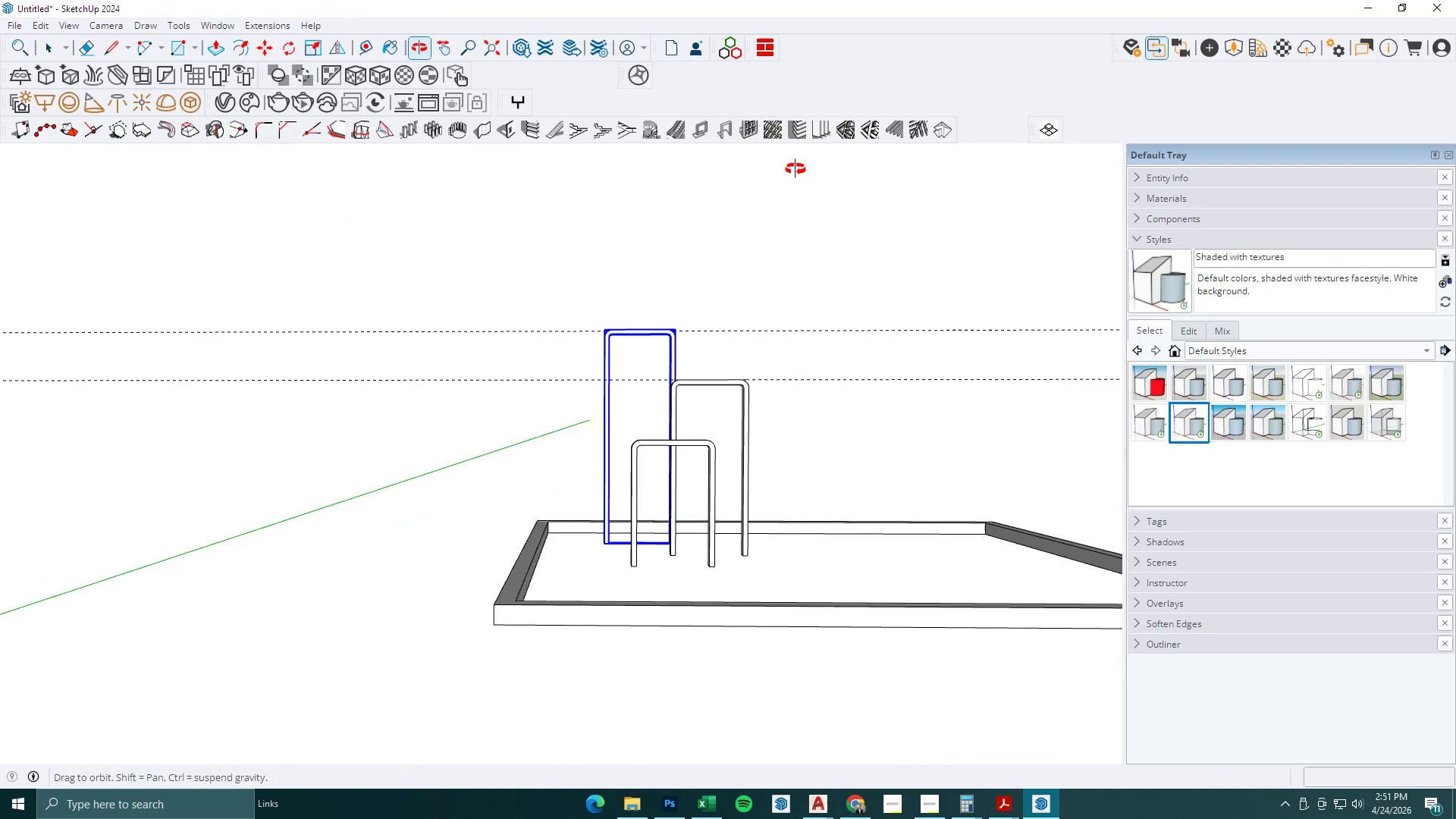 
key(Space)
 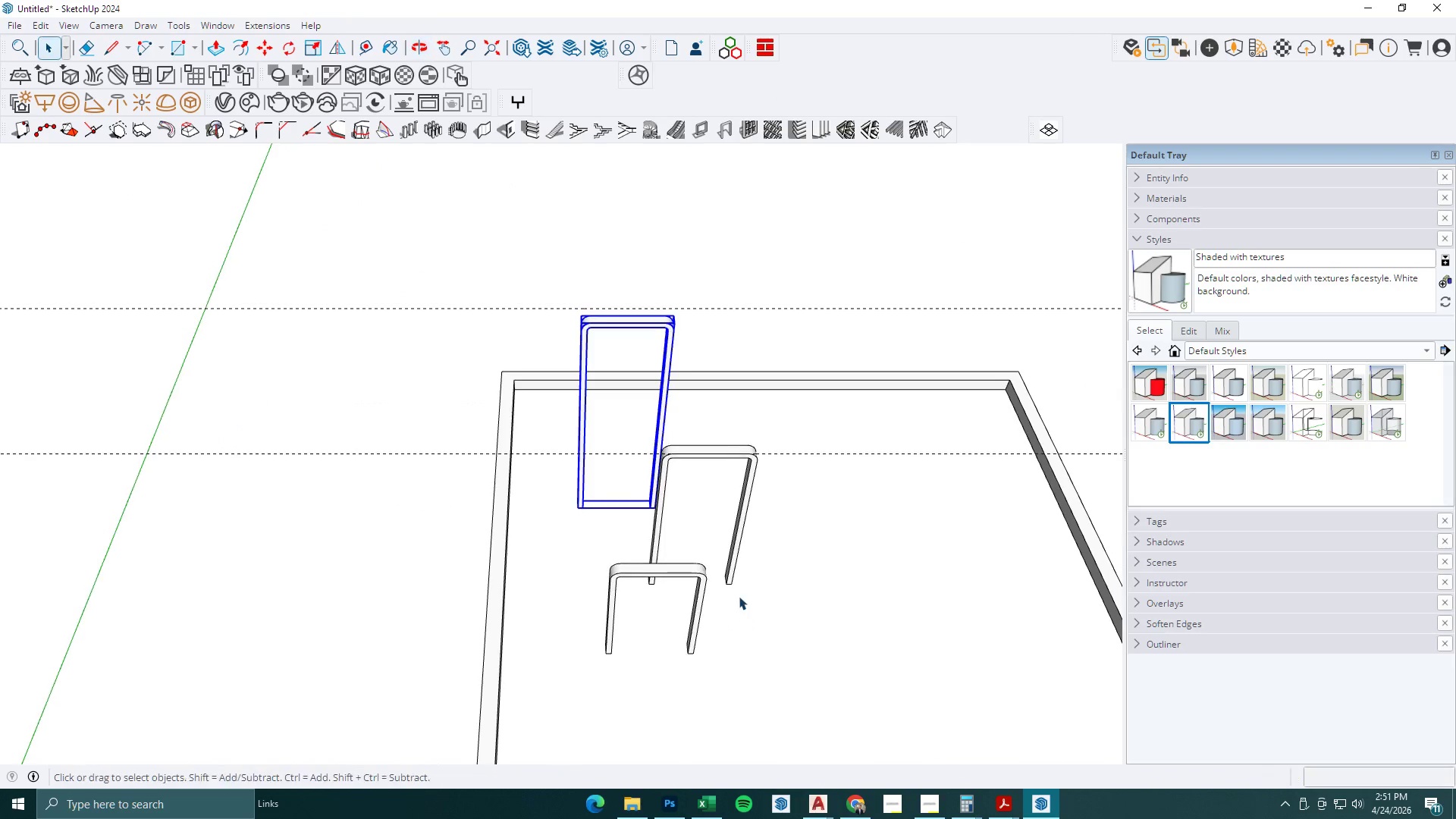 
scroll: coordinate [738, 407], scroll_direction: up, amount: 2.0
 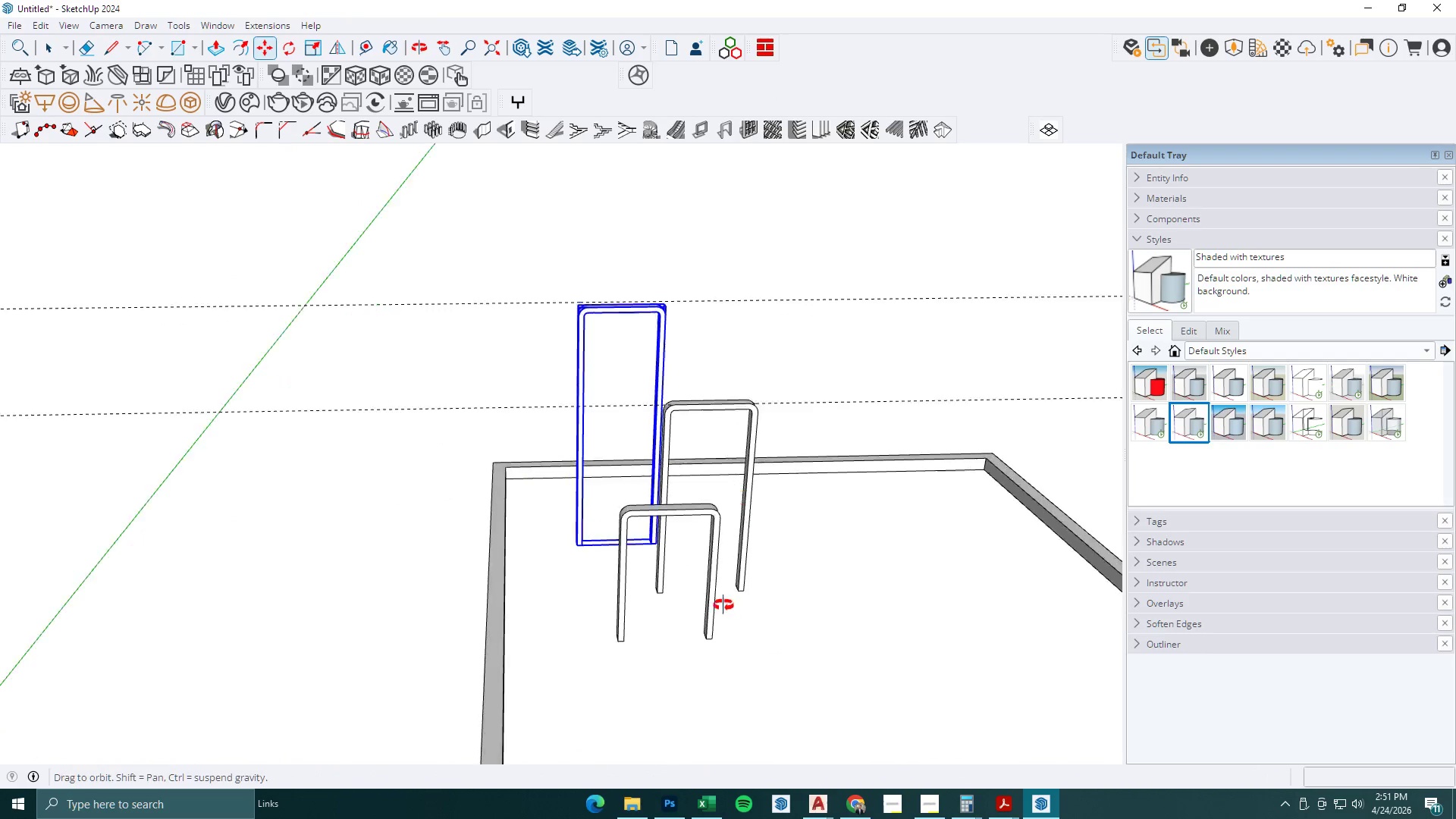 
left_click([732, 578])
 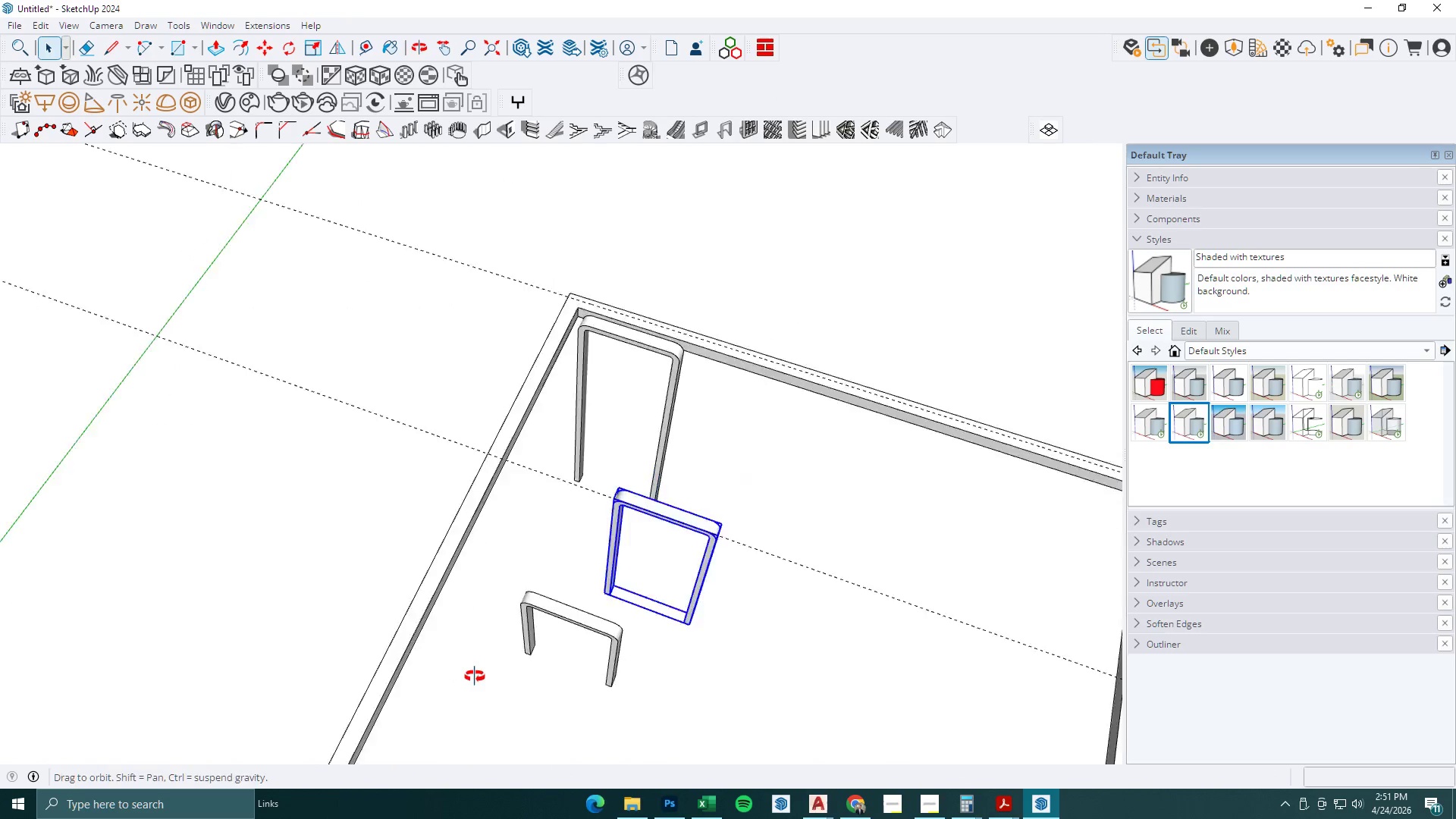 
scroll: coordinate [735, 592], scroll_direction: up, amount: 1.0
 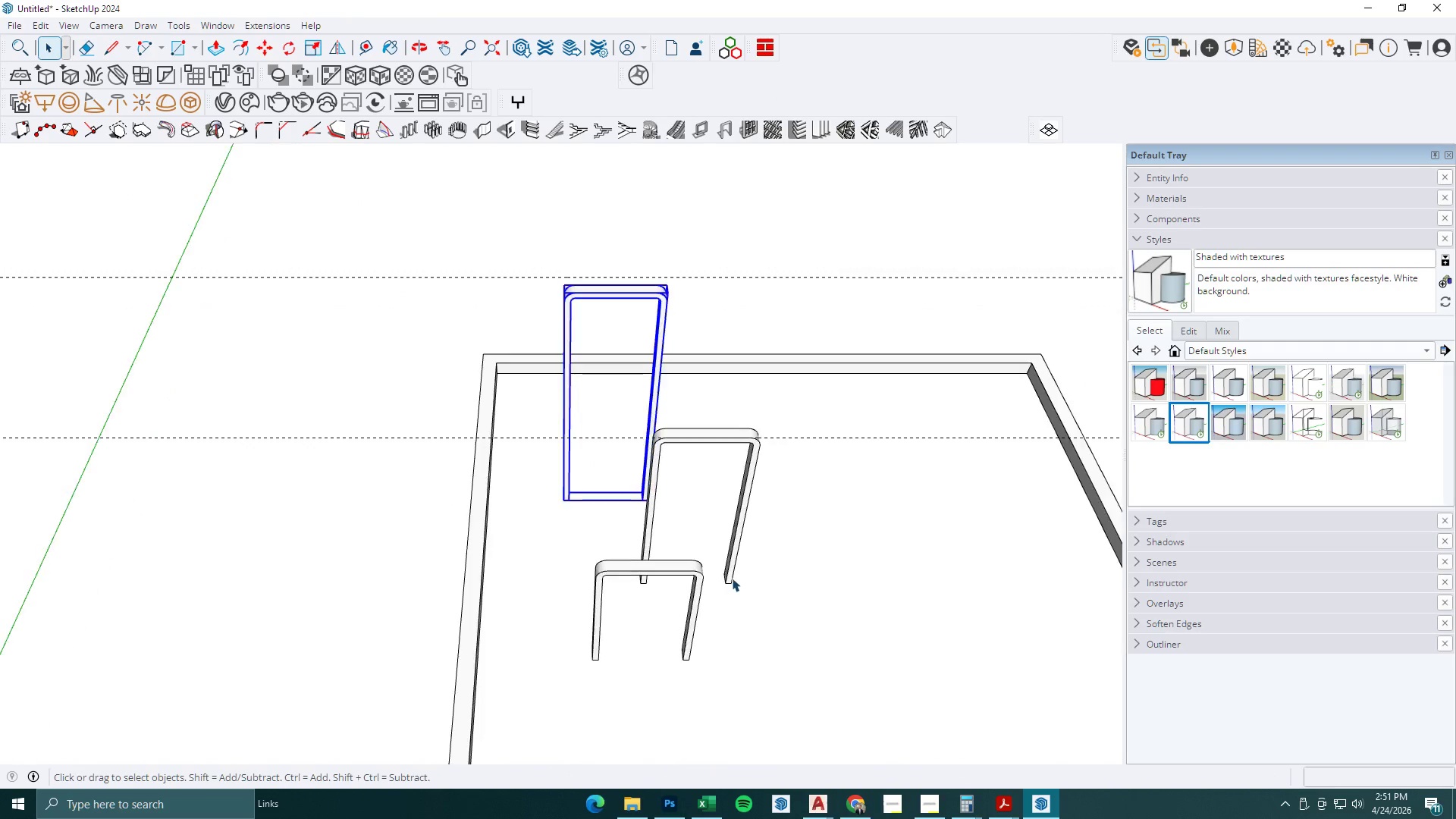 
key(M)
 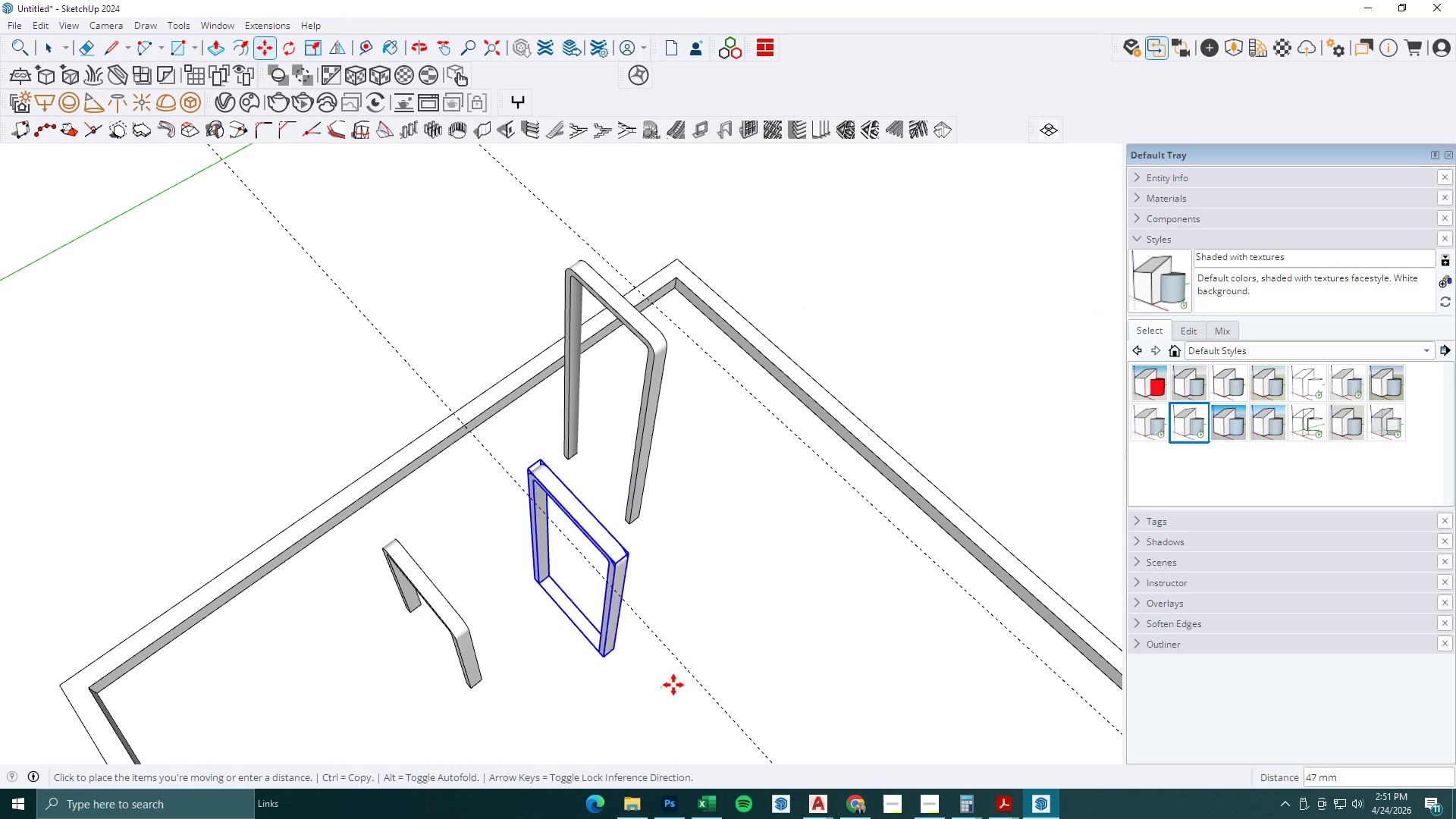 
scroll: coordinate [701, 670], scroll_direction: up, amount: 2.0
 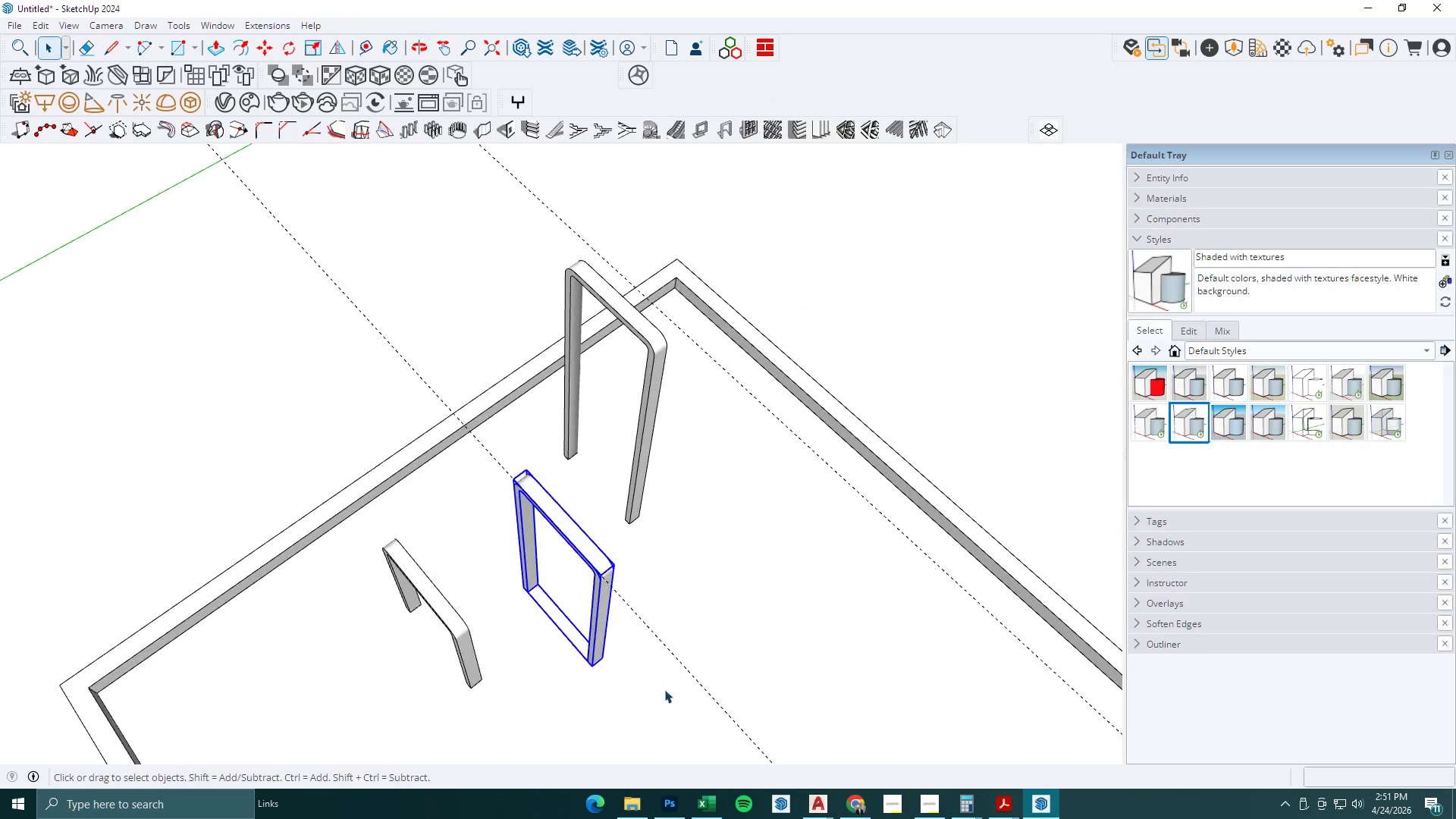 
mouse_move([676, 670])
 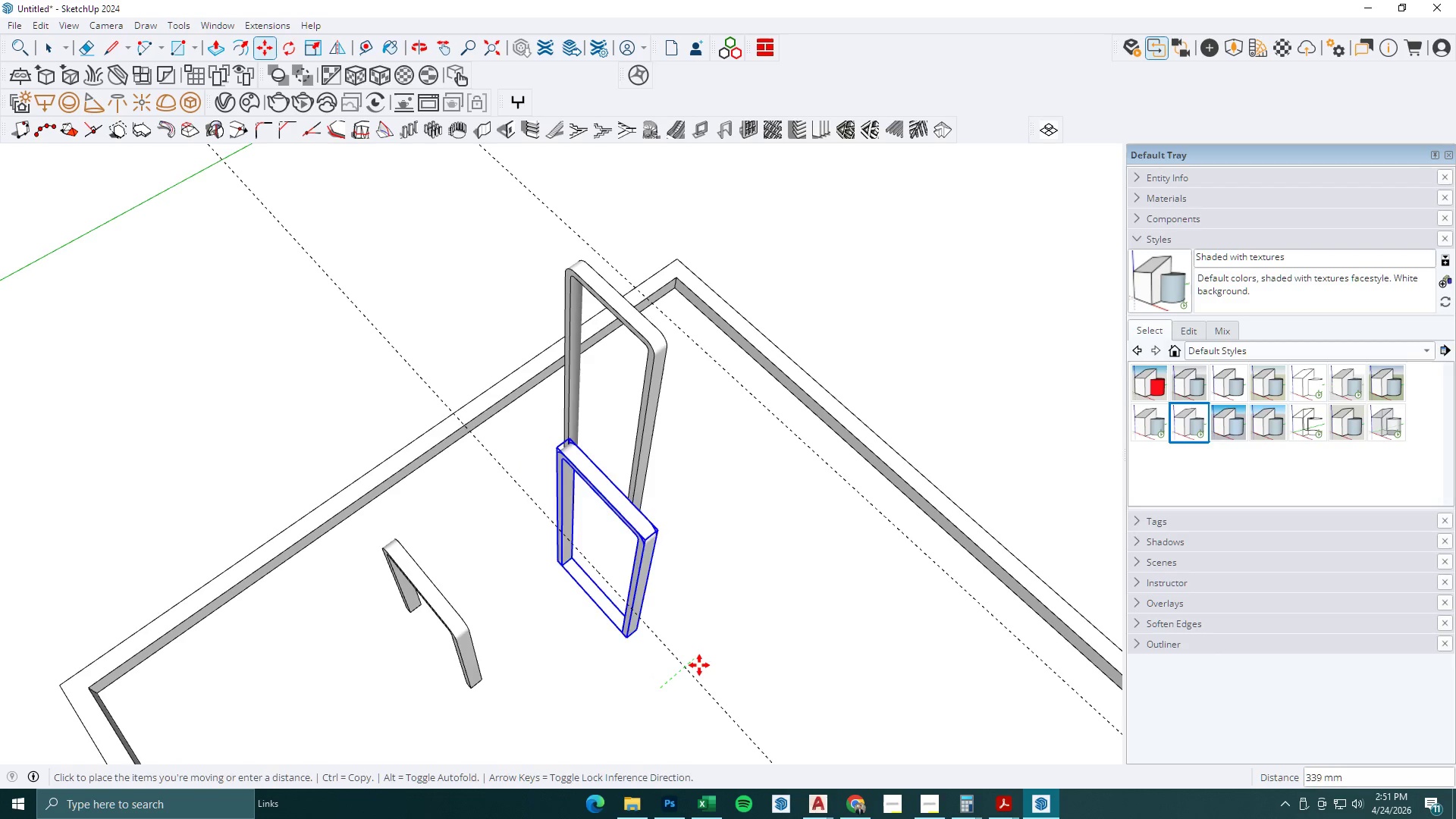 
hold_key(key=ShiftLeft, duration=0.78)
 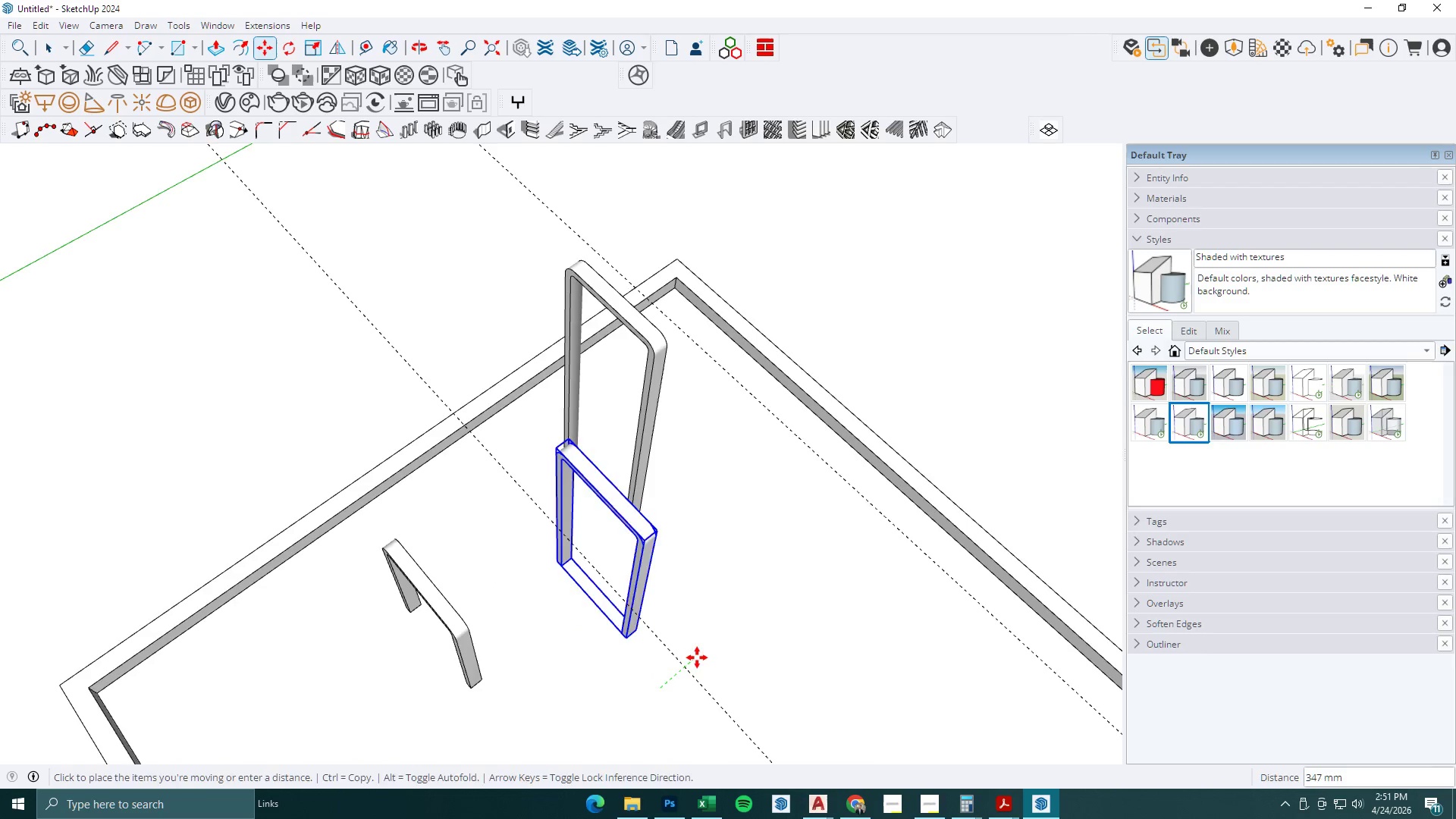 
key(Space)
 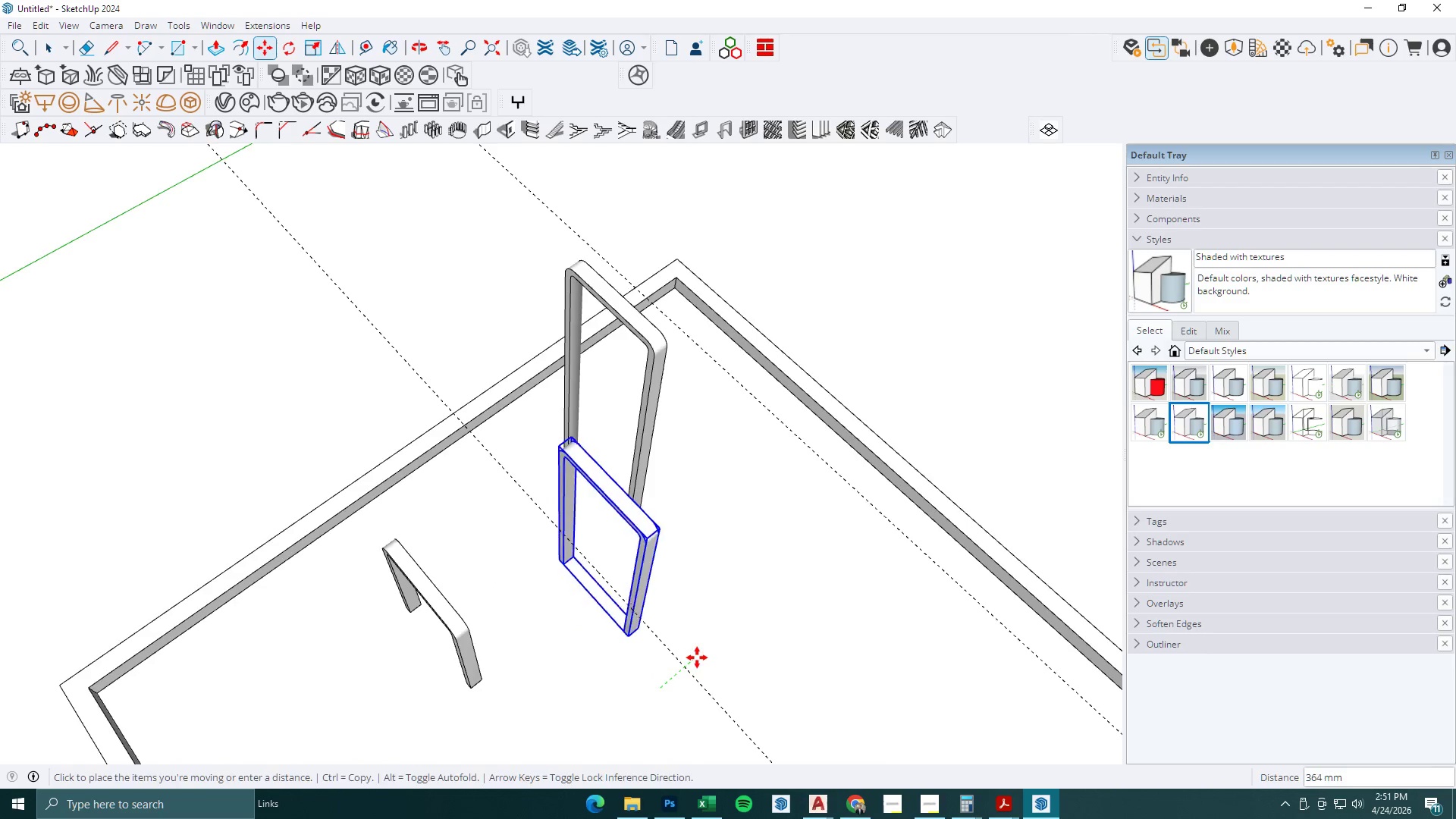 
scroll: coordinate [697, 657], scroll_direction: down, amount: 1.0
 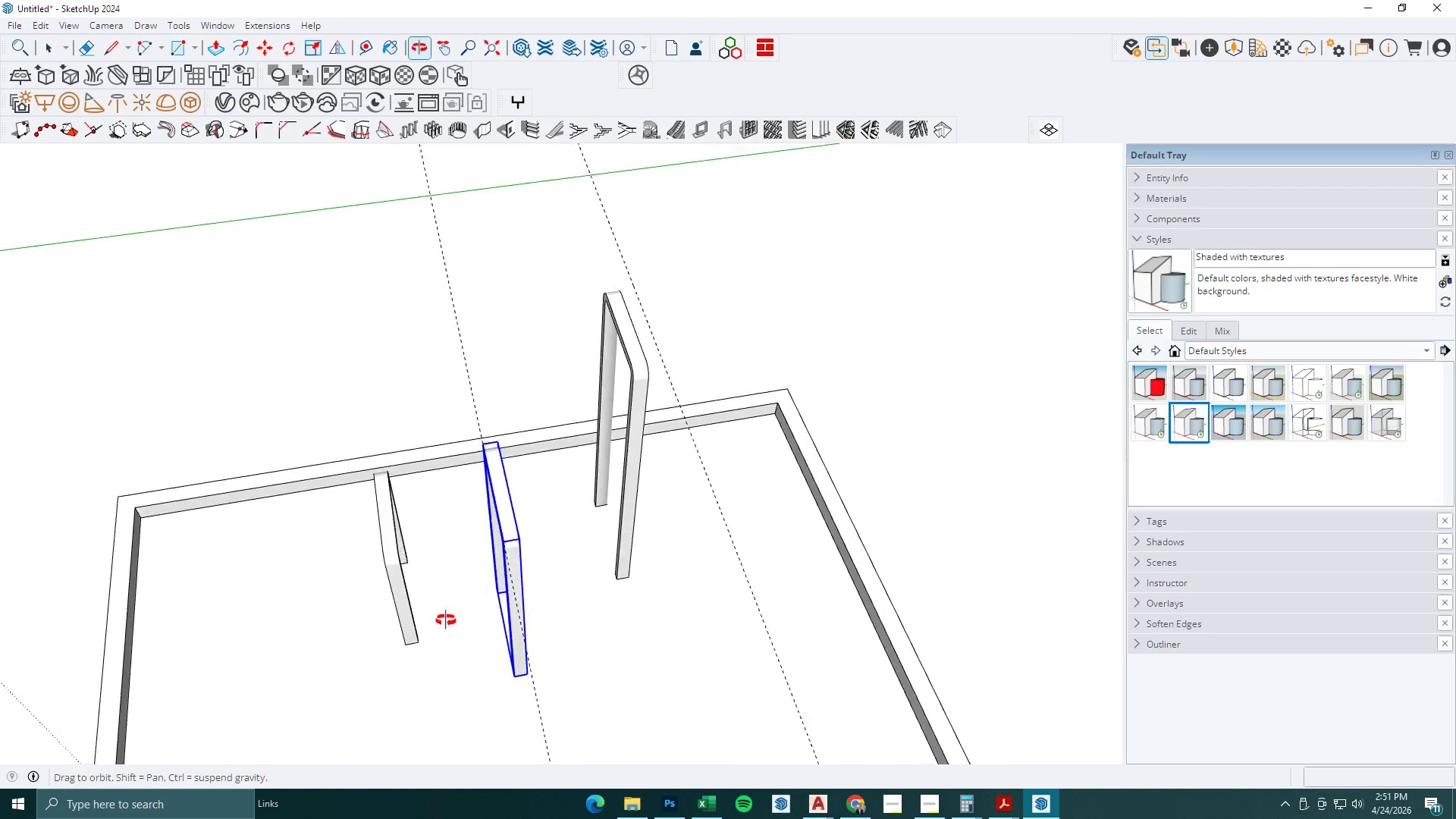 
scroll: coordinate [536, 686], scroll_direction: up, amount: 2.0
 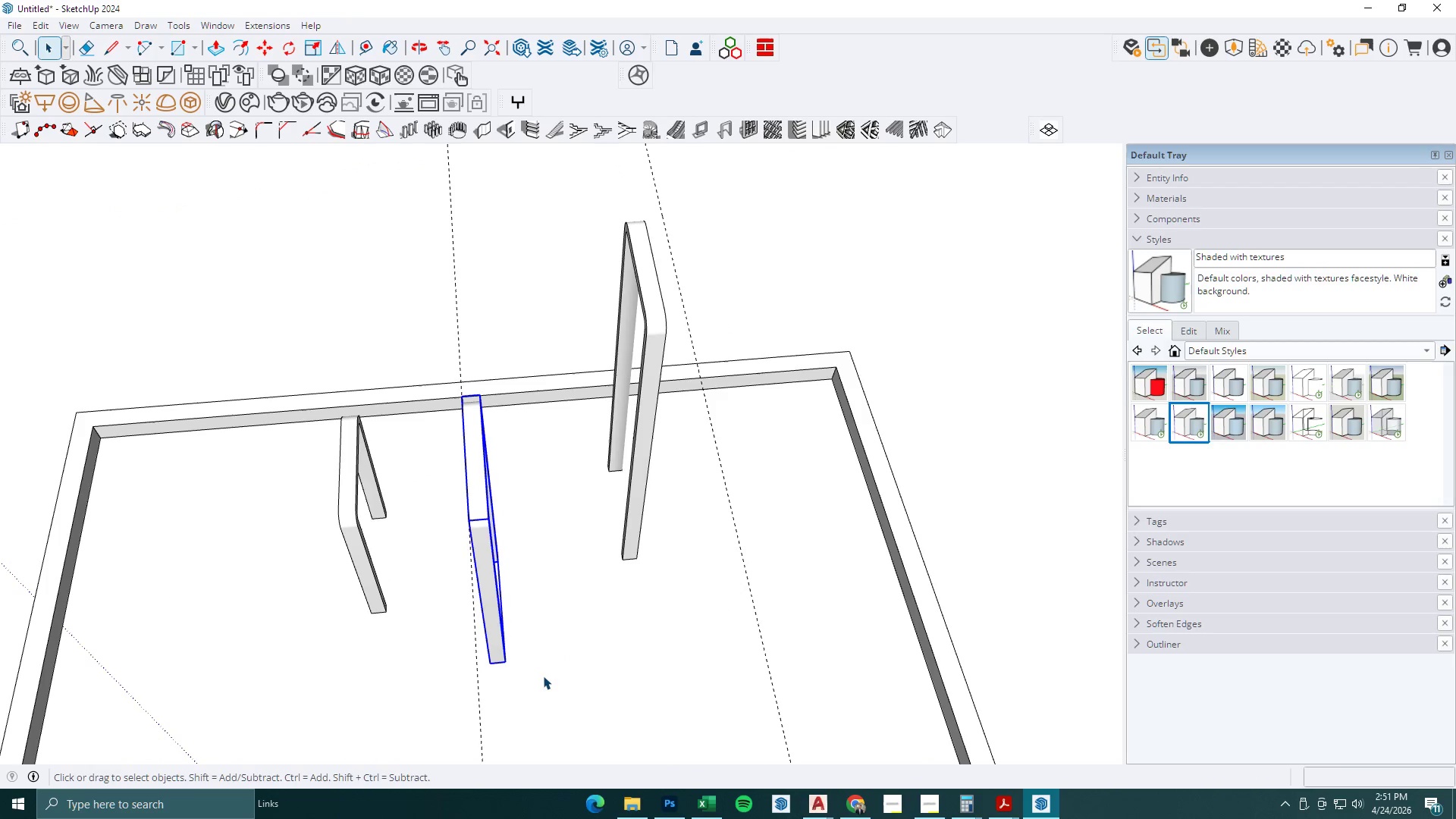 
key(M)
 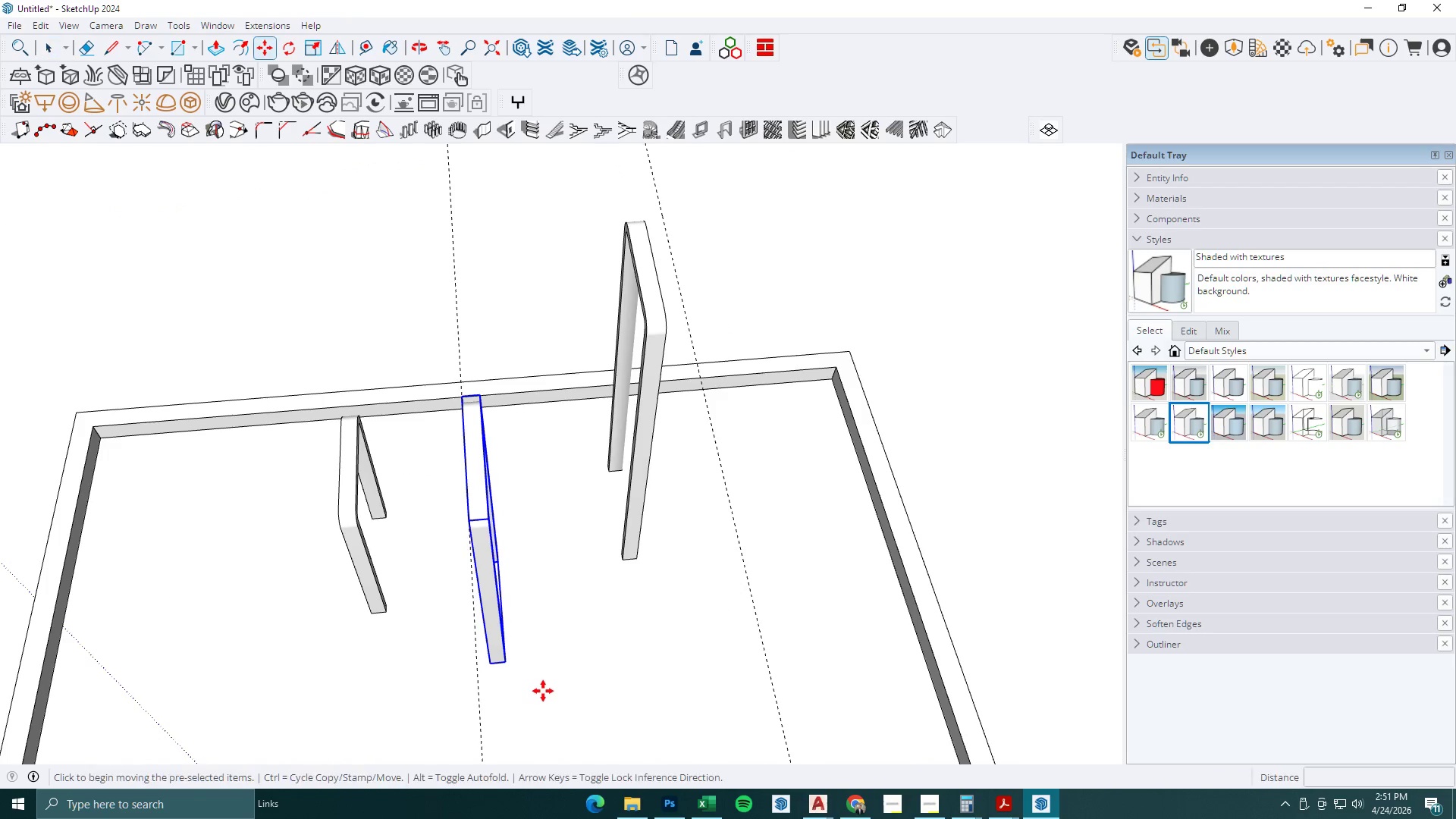 
left_click([543, 691])
 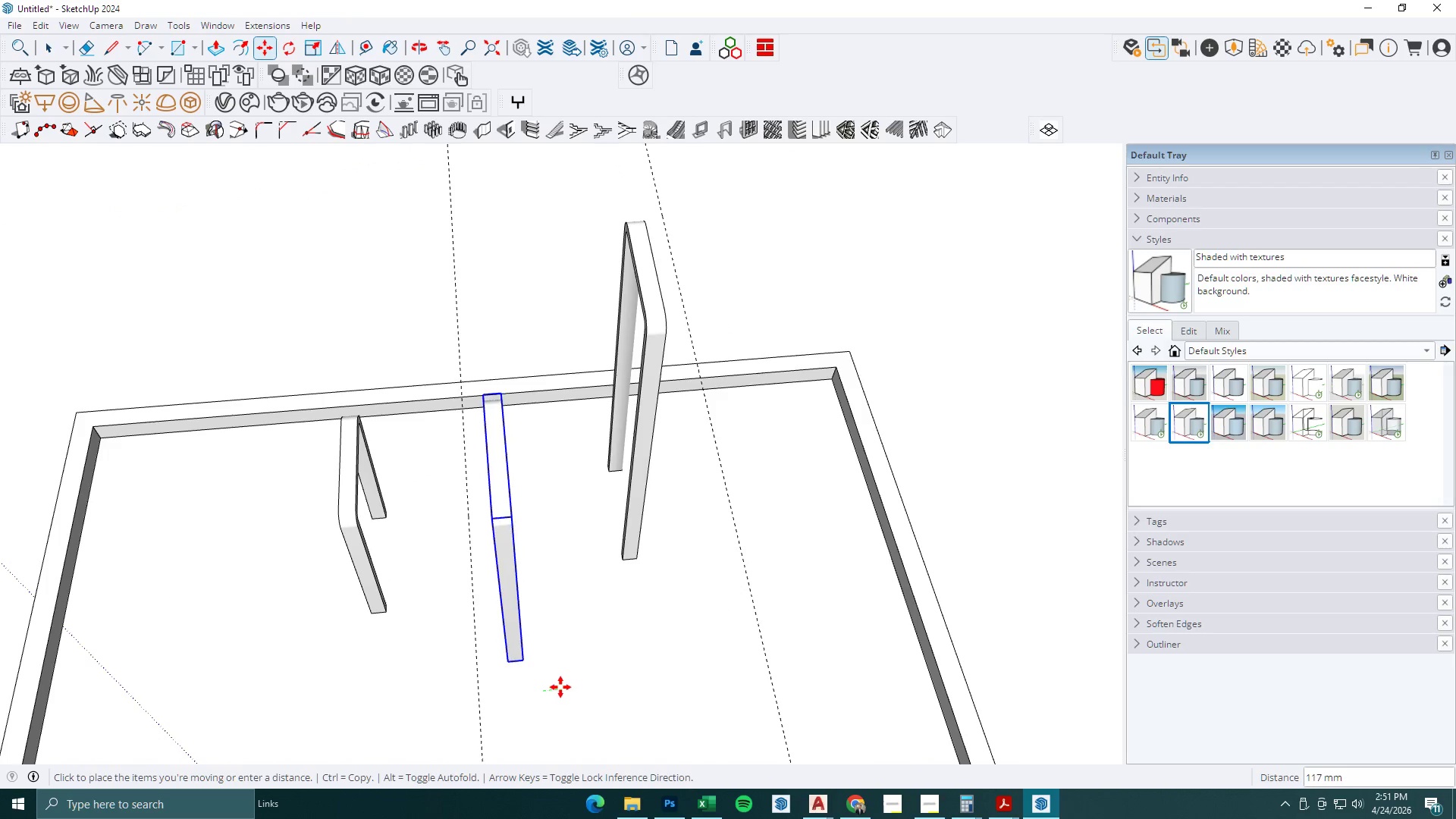 
left_click([560, 687])
 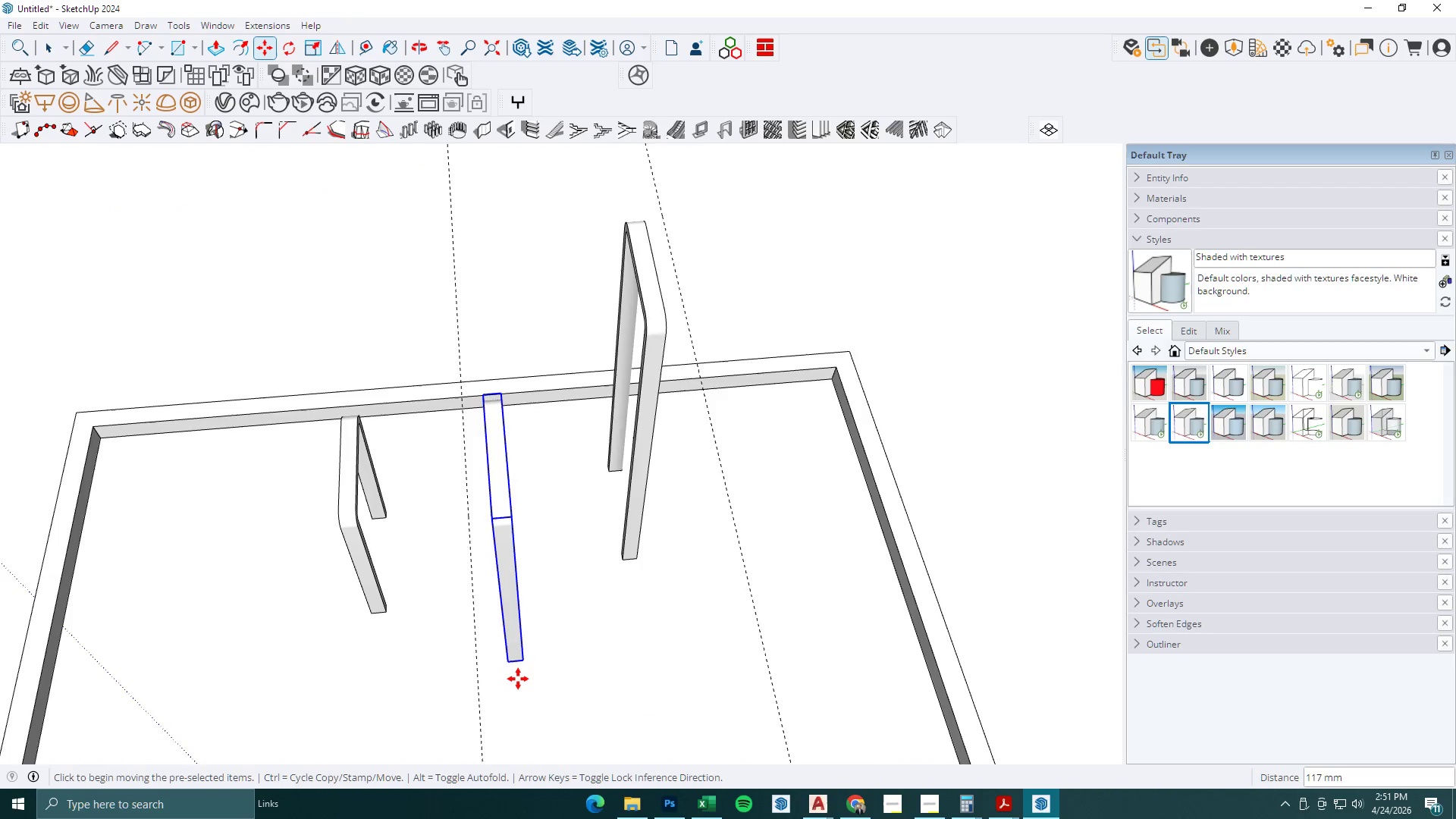 
scroll: coordinate [517, 679], scroll_direction: down, amount: 3.0
 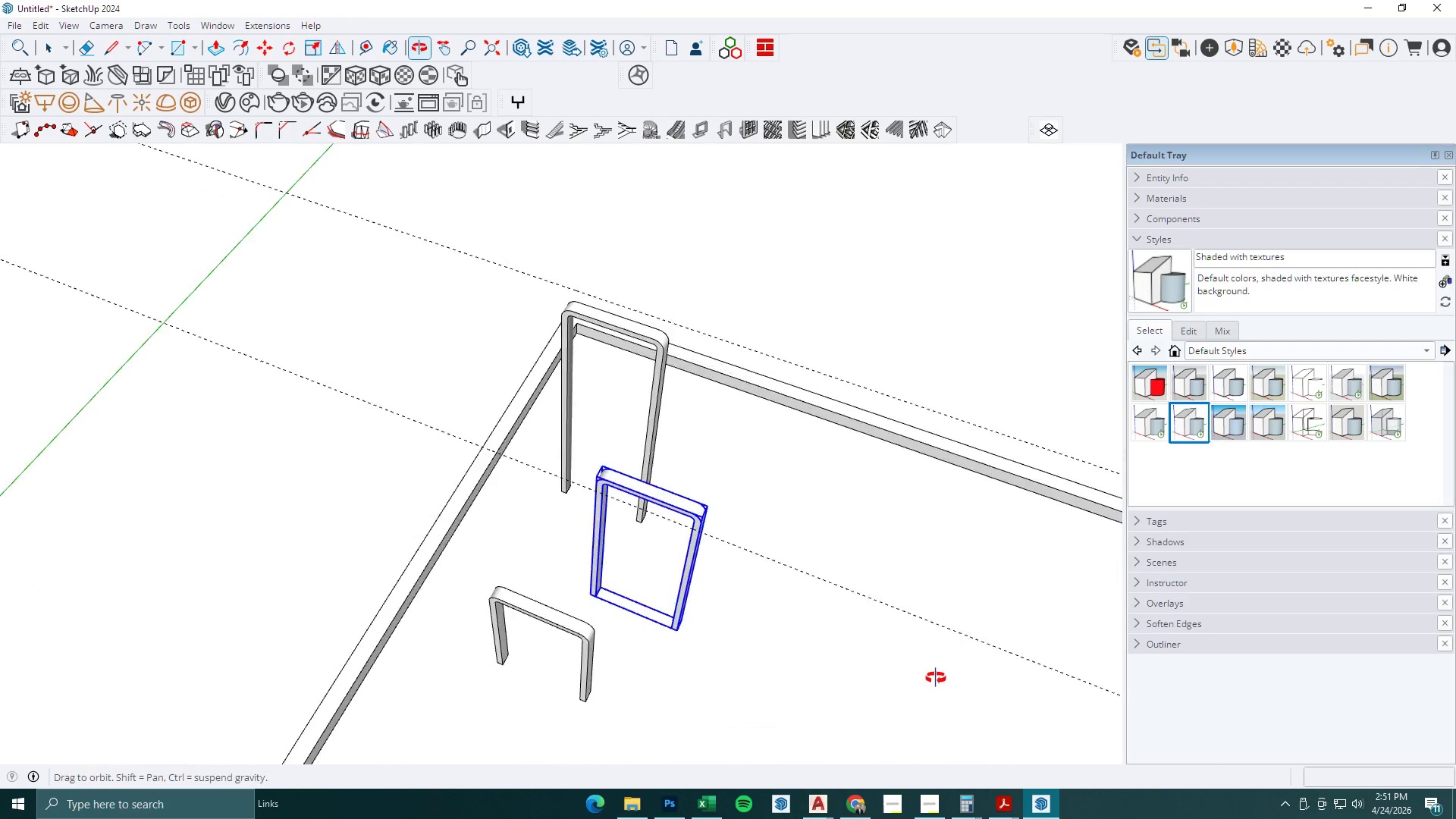 
key(Space)
 